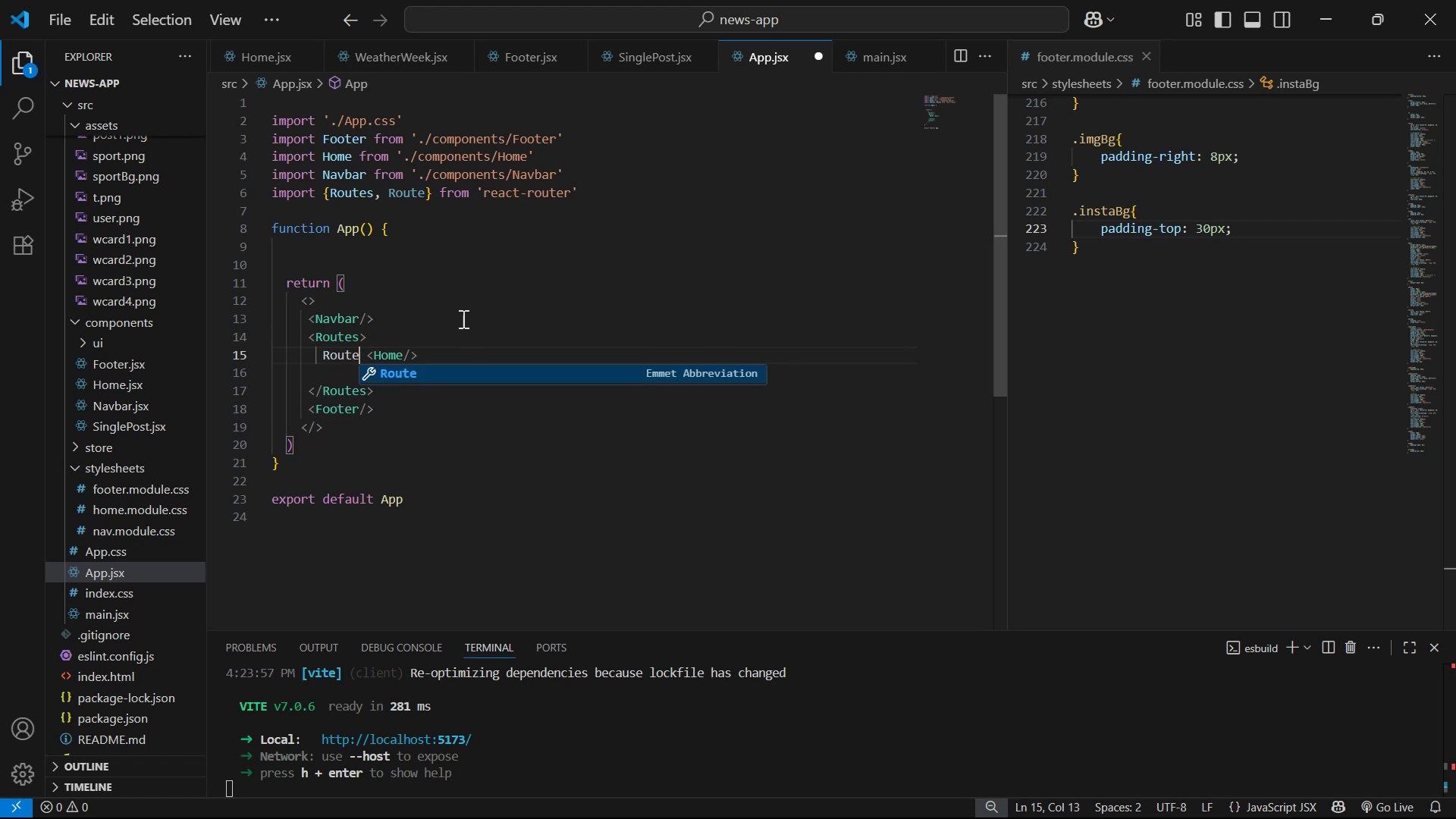 
key(ArrowLeft)
 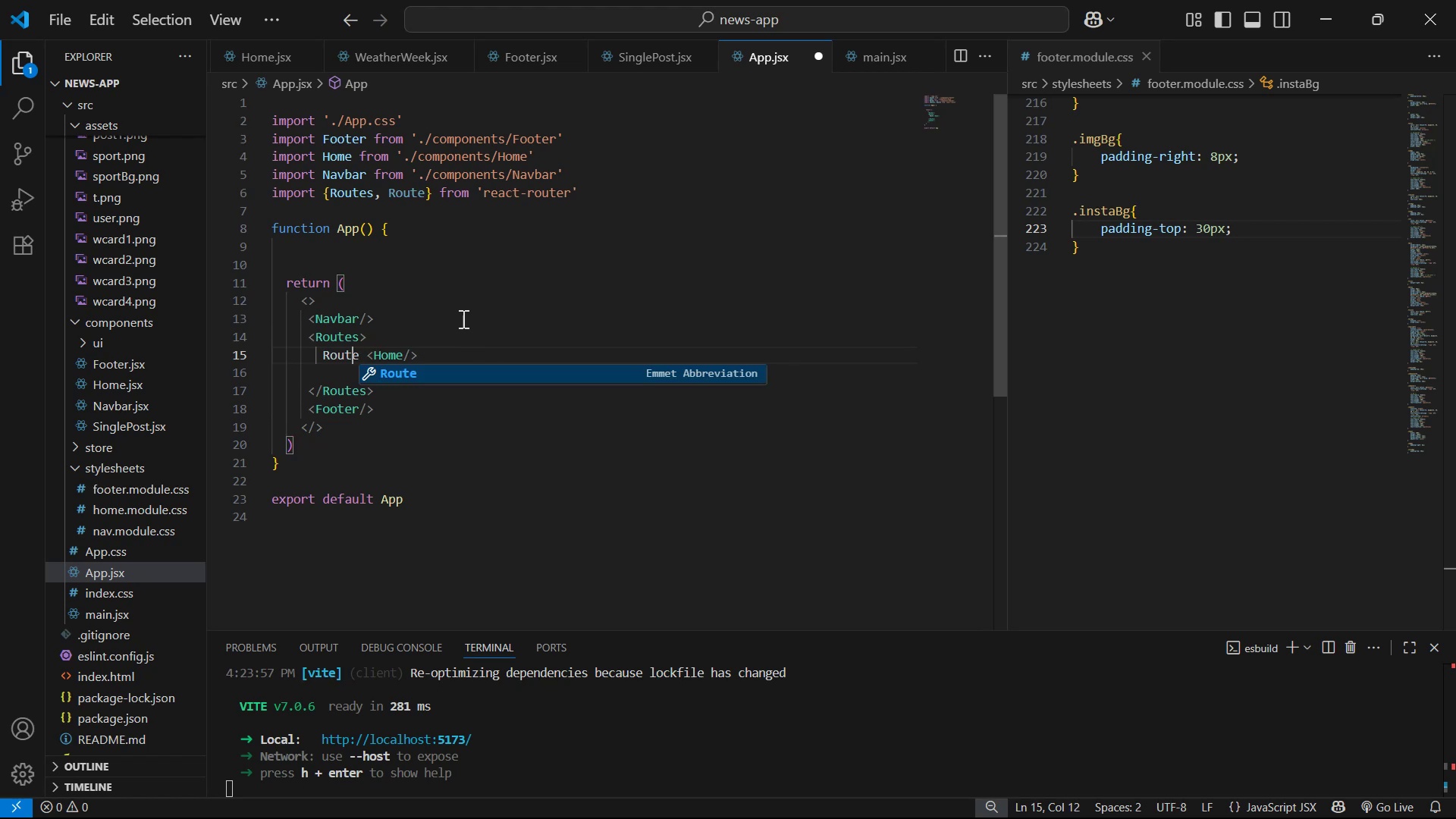 
key(ArrowLeft)
 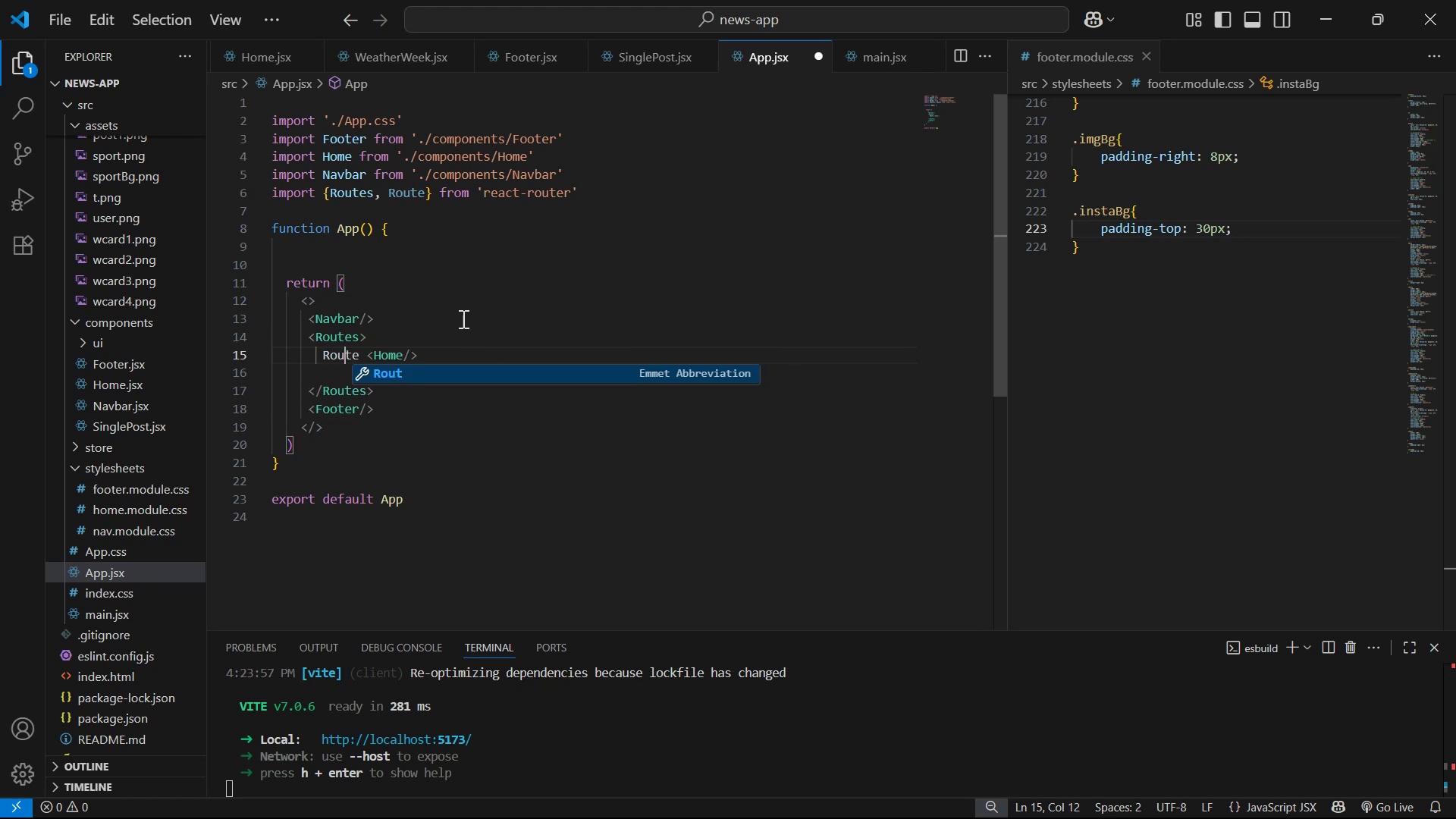 
key(ArrowLeft)
 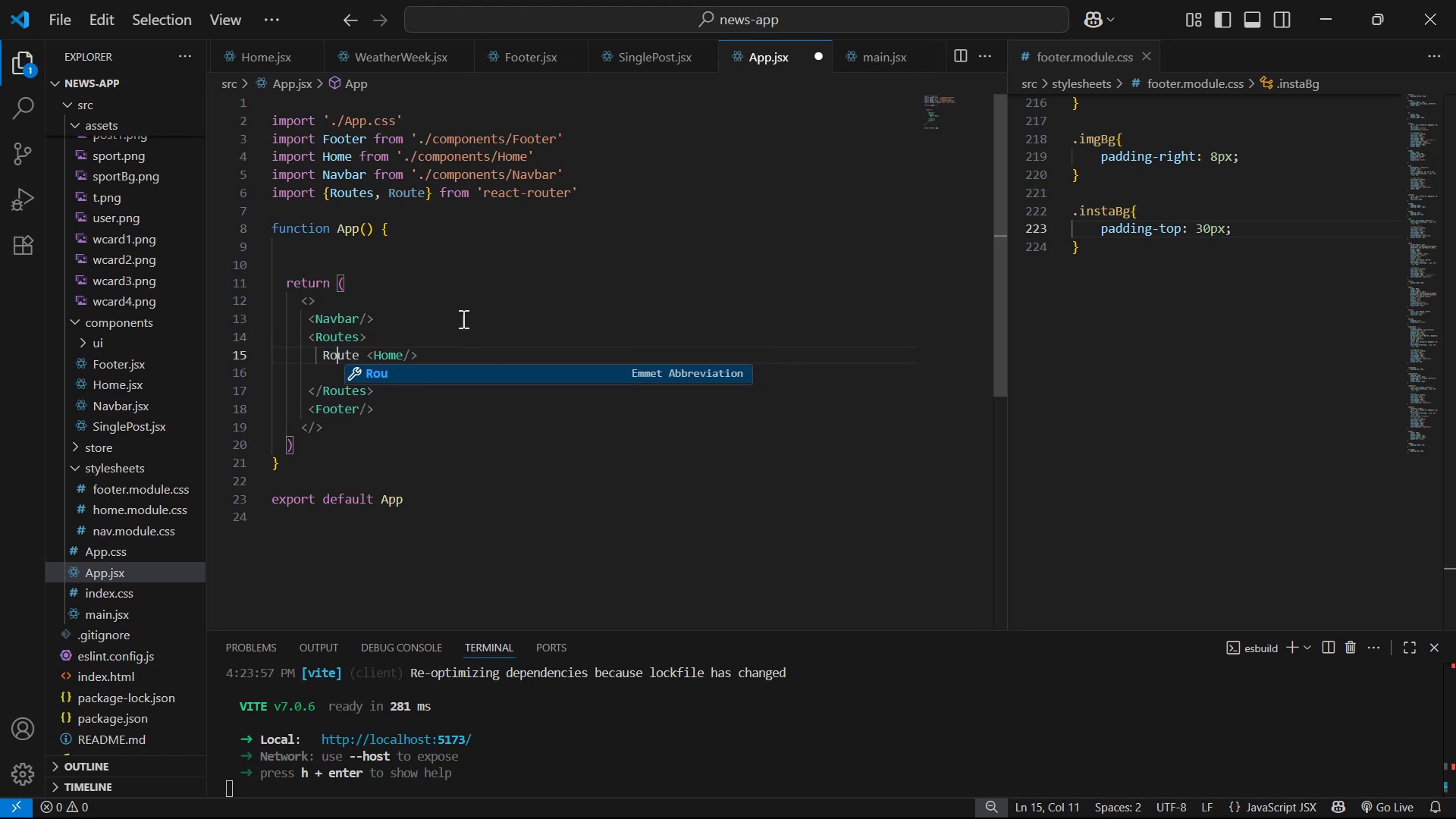 
key(ArrowLeft)
 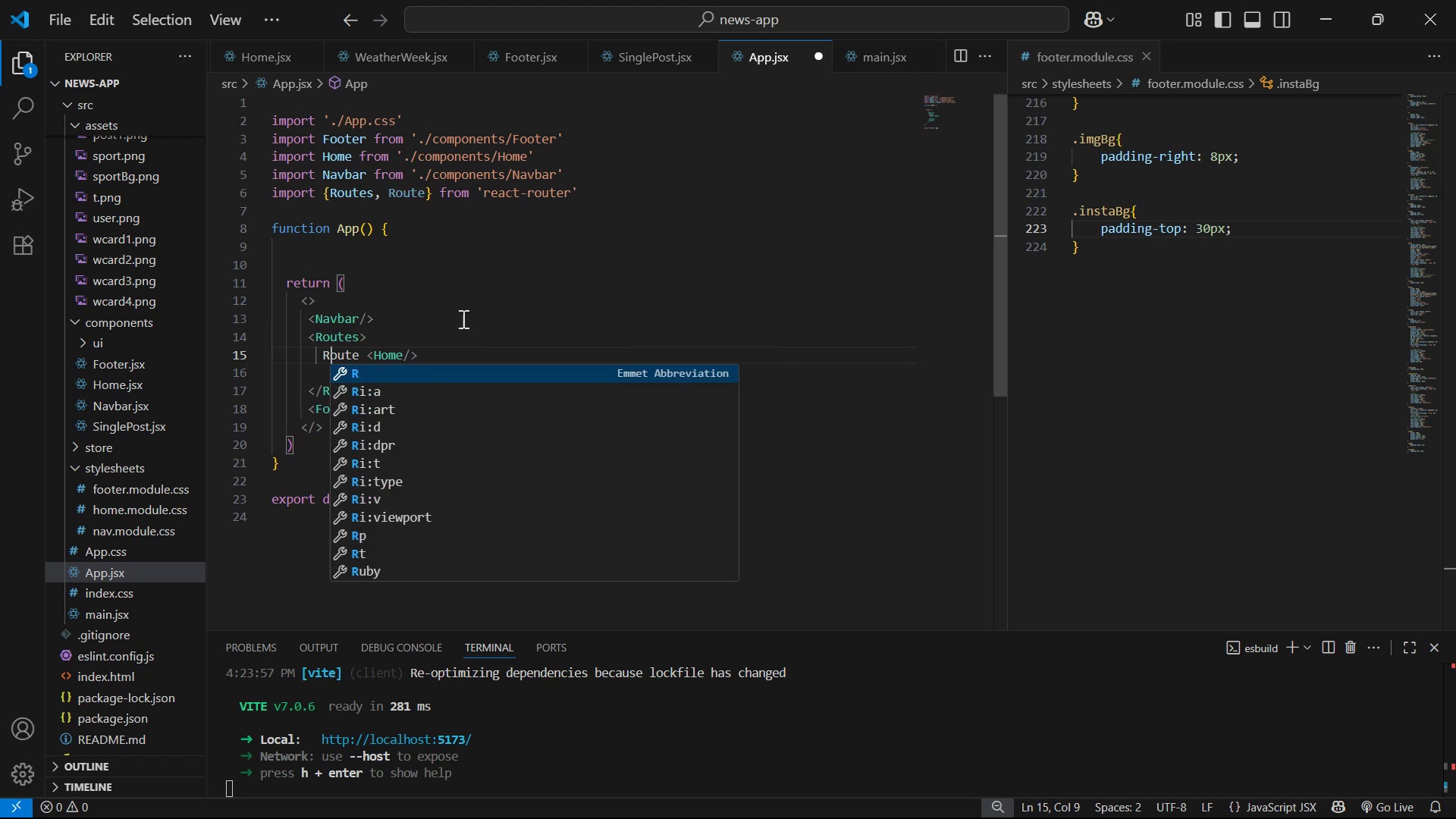 
key(ArrowLeft)
 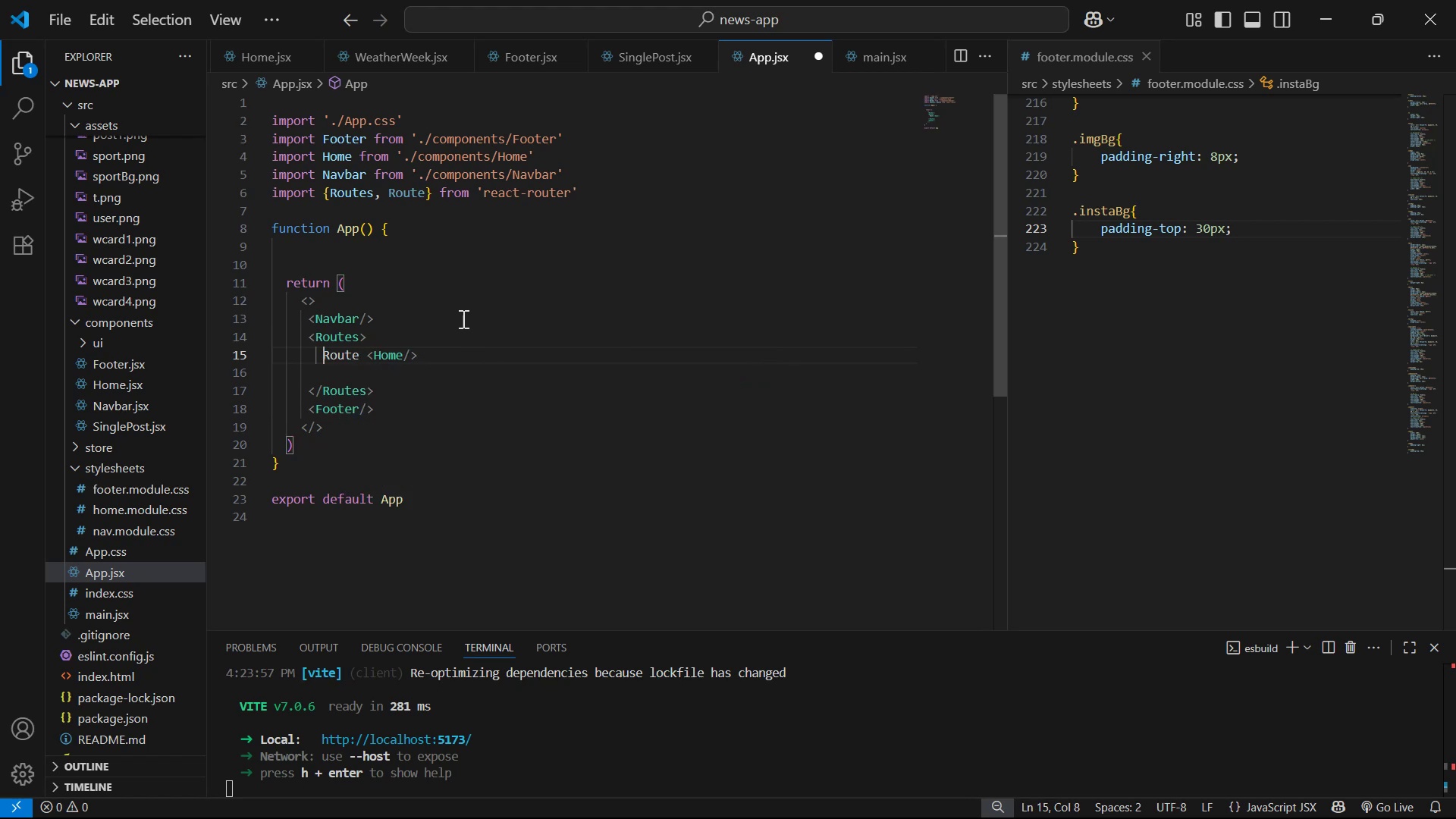 
key(Shift+Comma)
 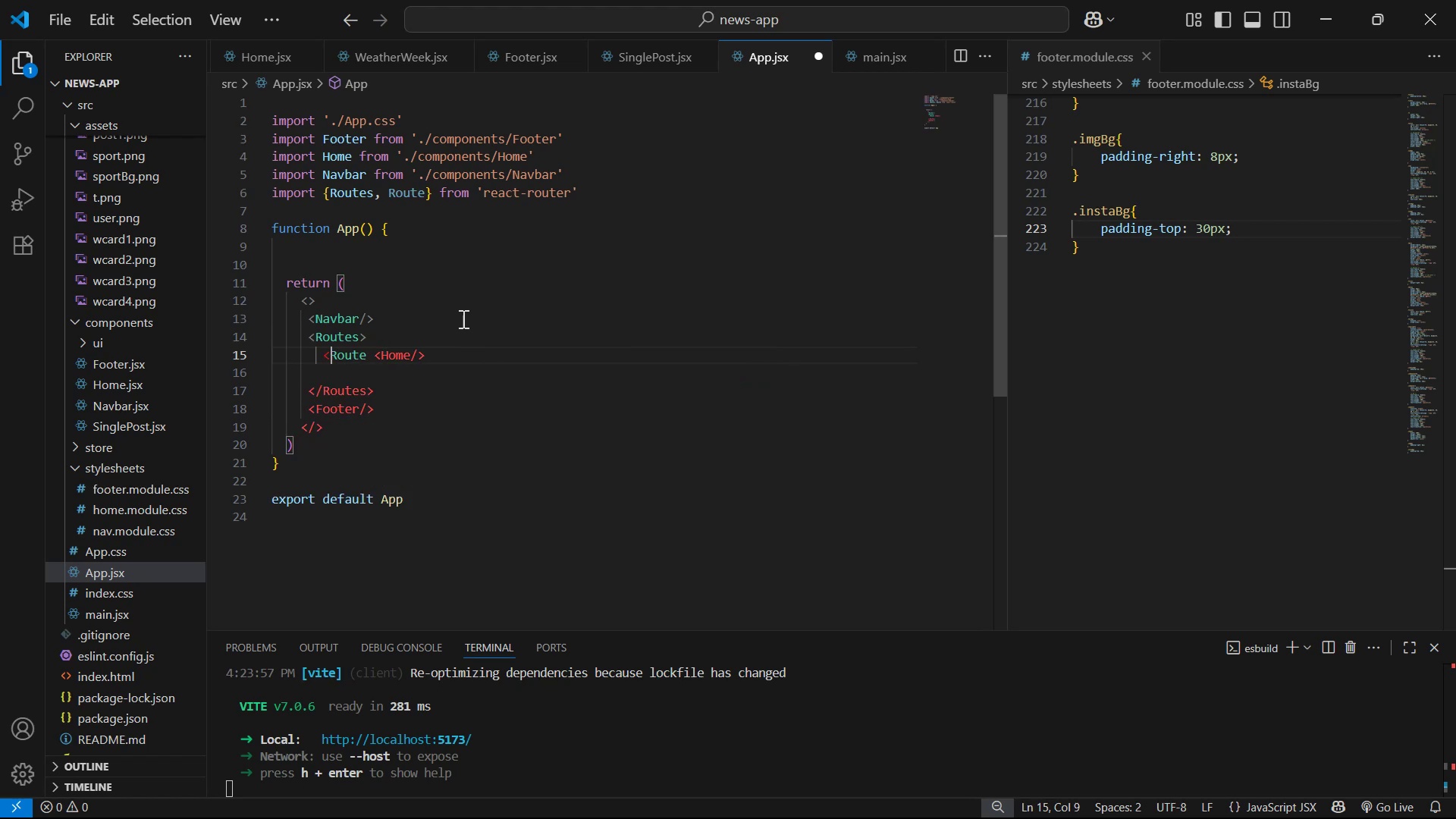 
hold_key(key=ArrowRight, duration=0.61)
 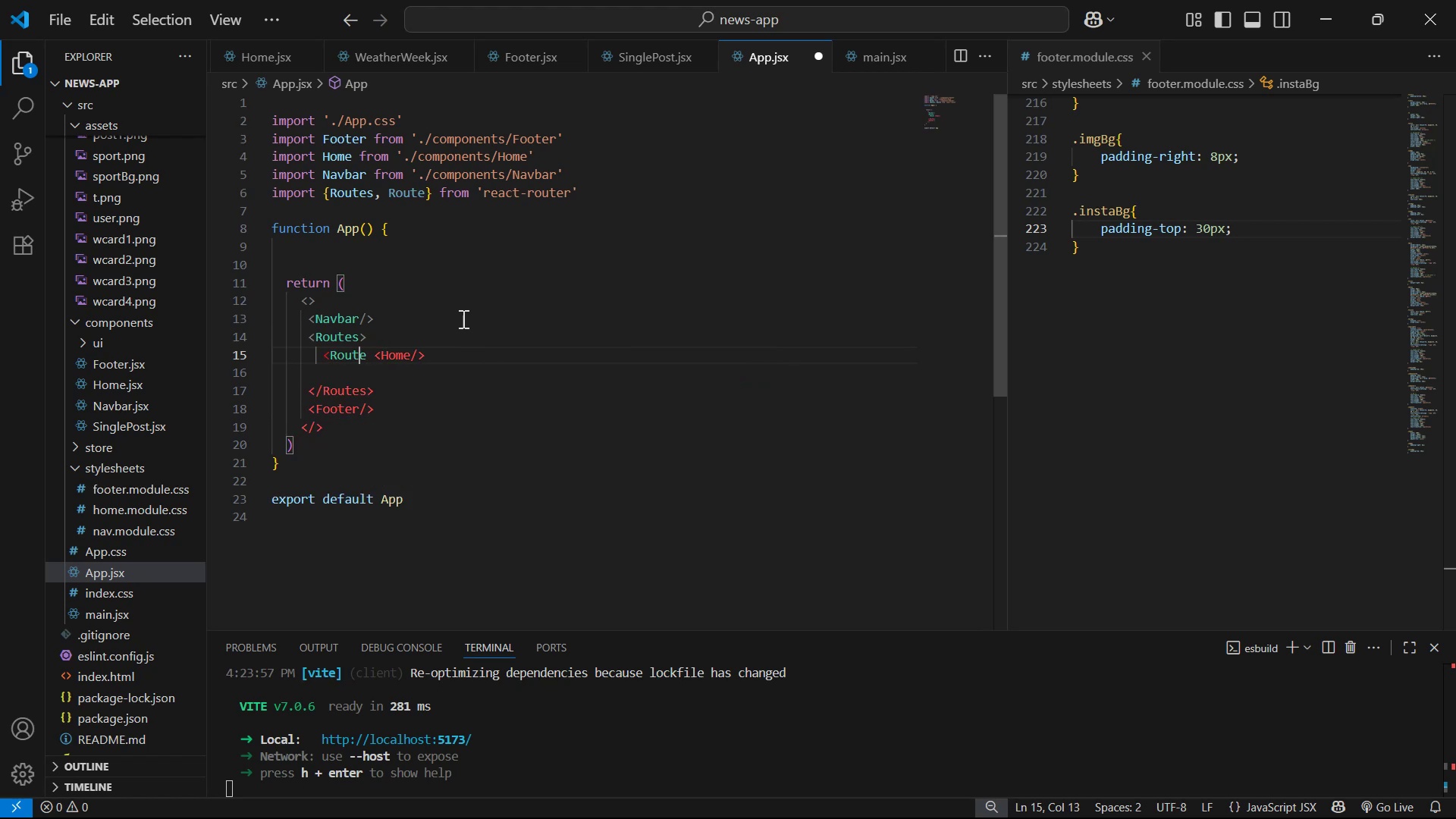 
key(ArrowRight)
 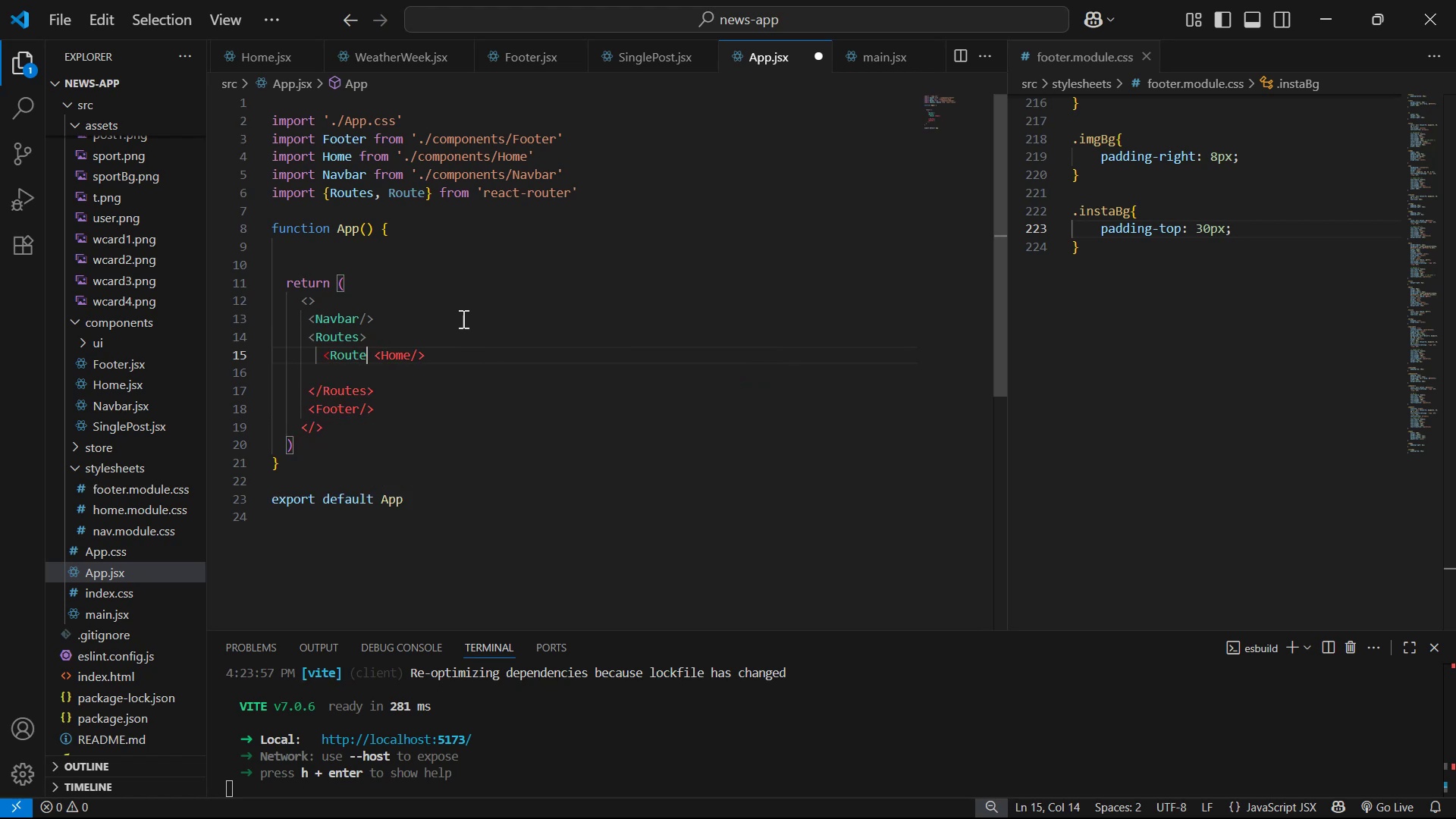 
hold_key(key=ArrowRight, duration=0.76)
 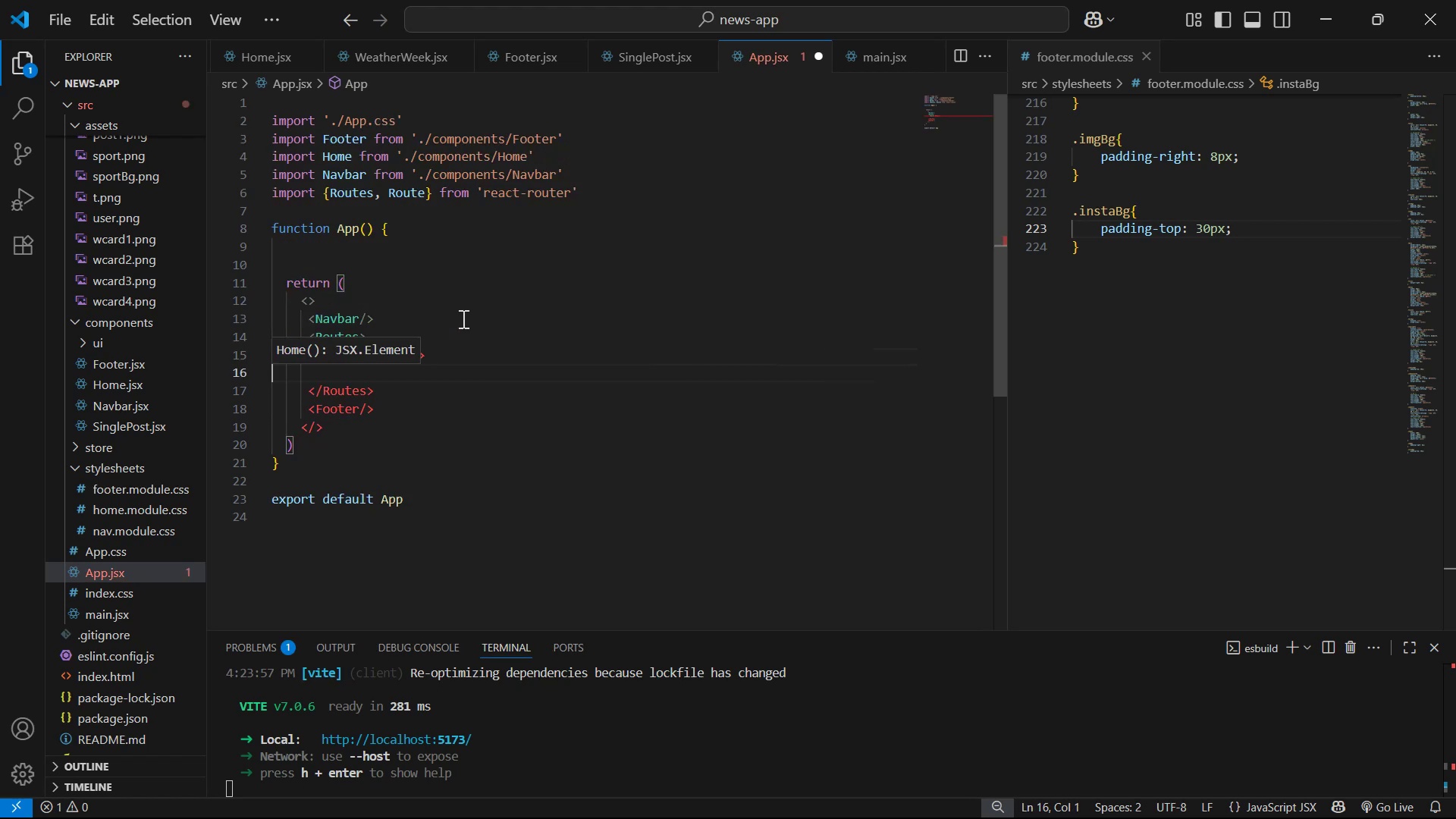 
key(ArrowLeft)
 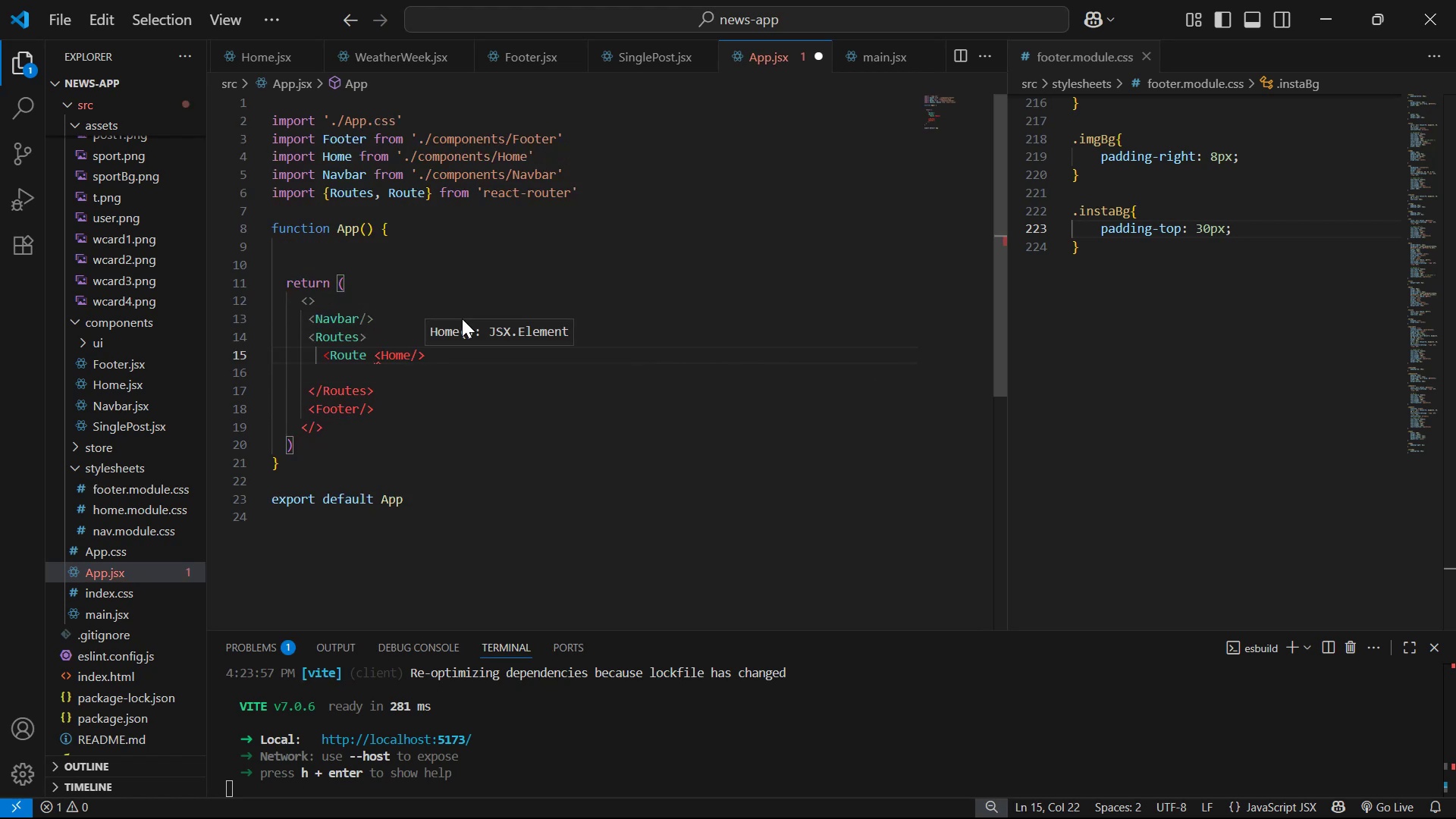 
key(Slash)
 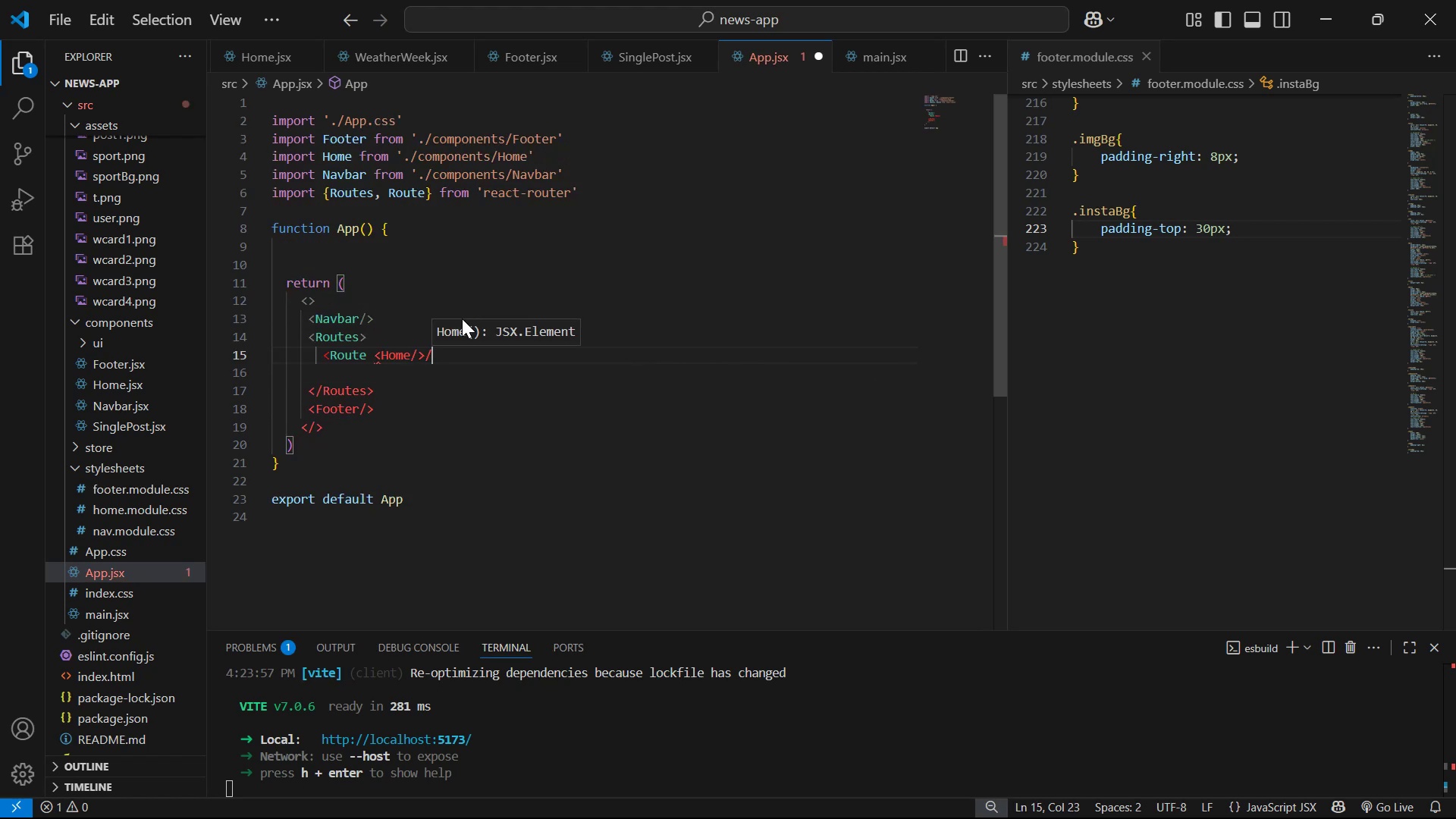 
key(Shift+ShiftLeft)
 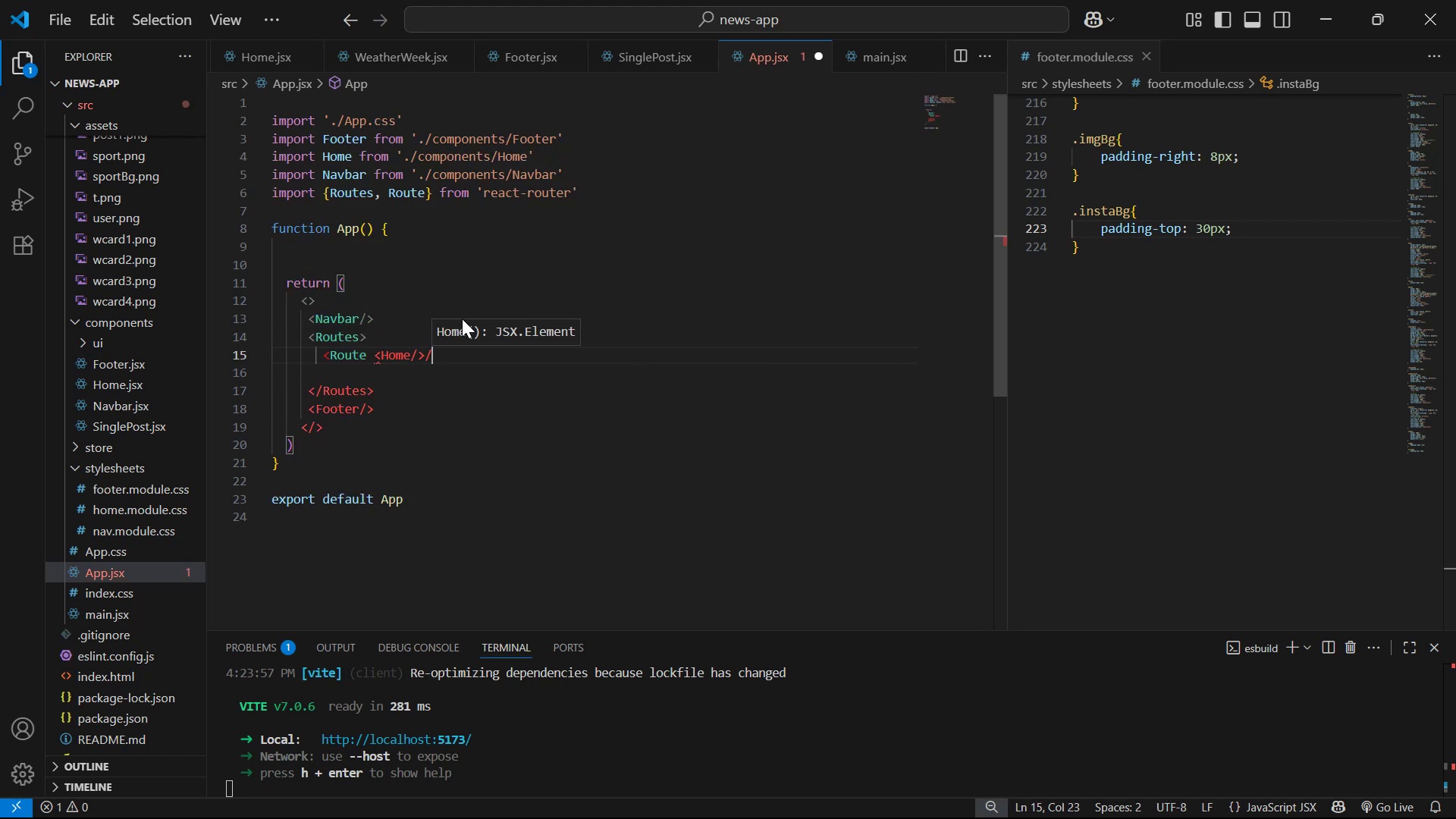 
key(Shift+Period)
 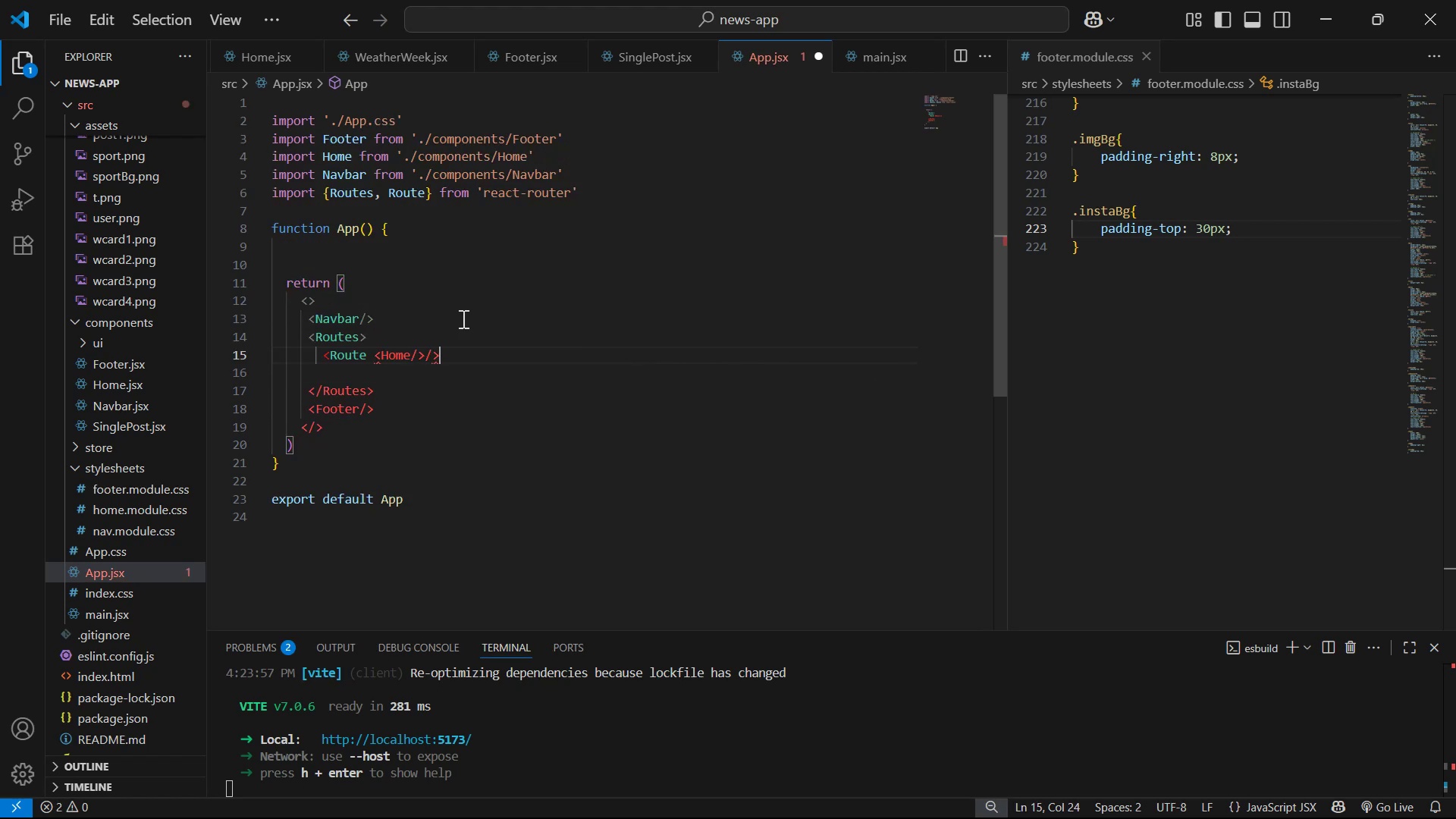 
key(ArrowLeft)
 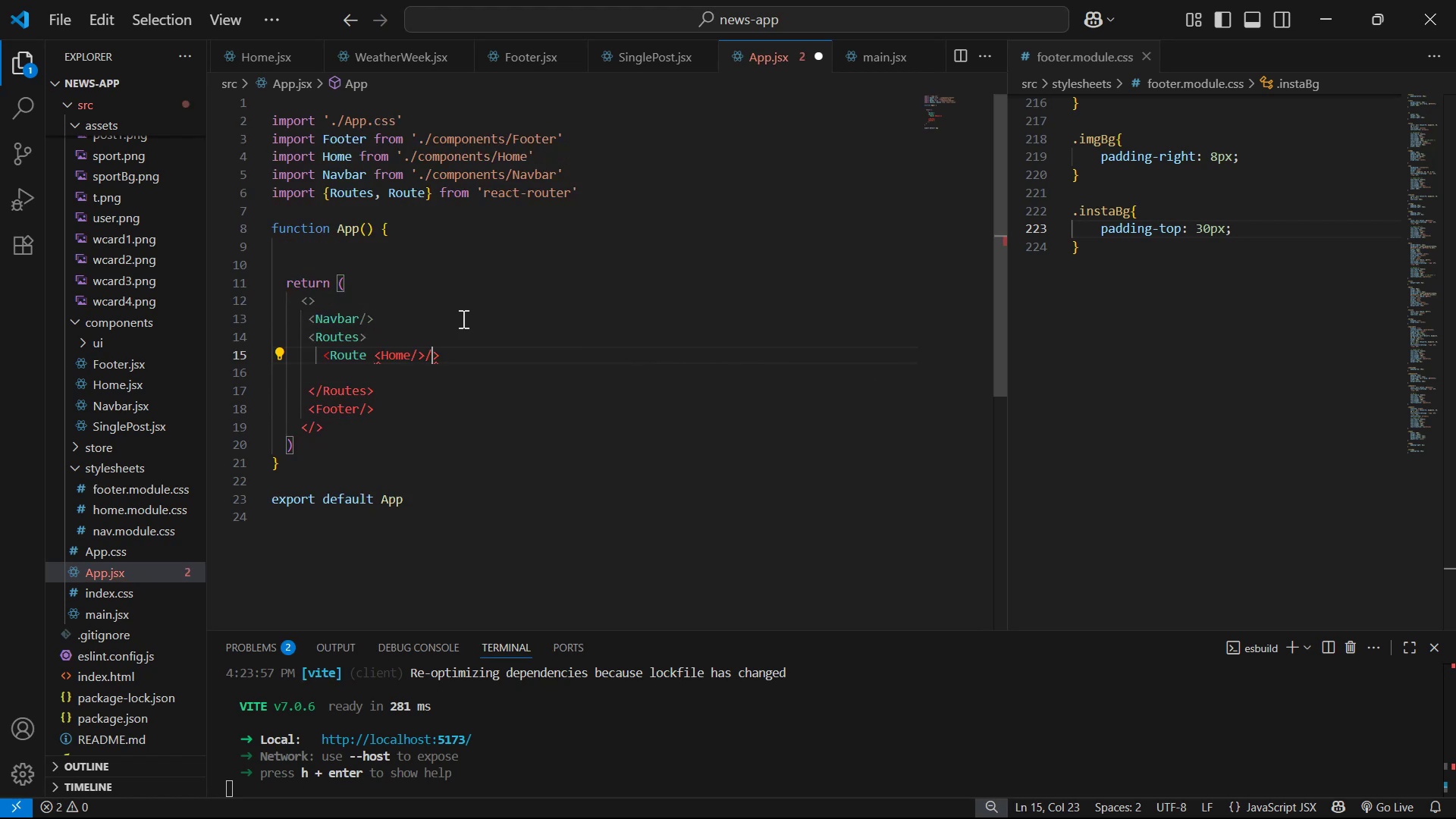 
key(ArrowLeft)
 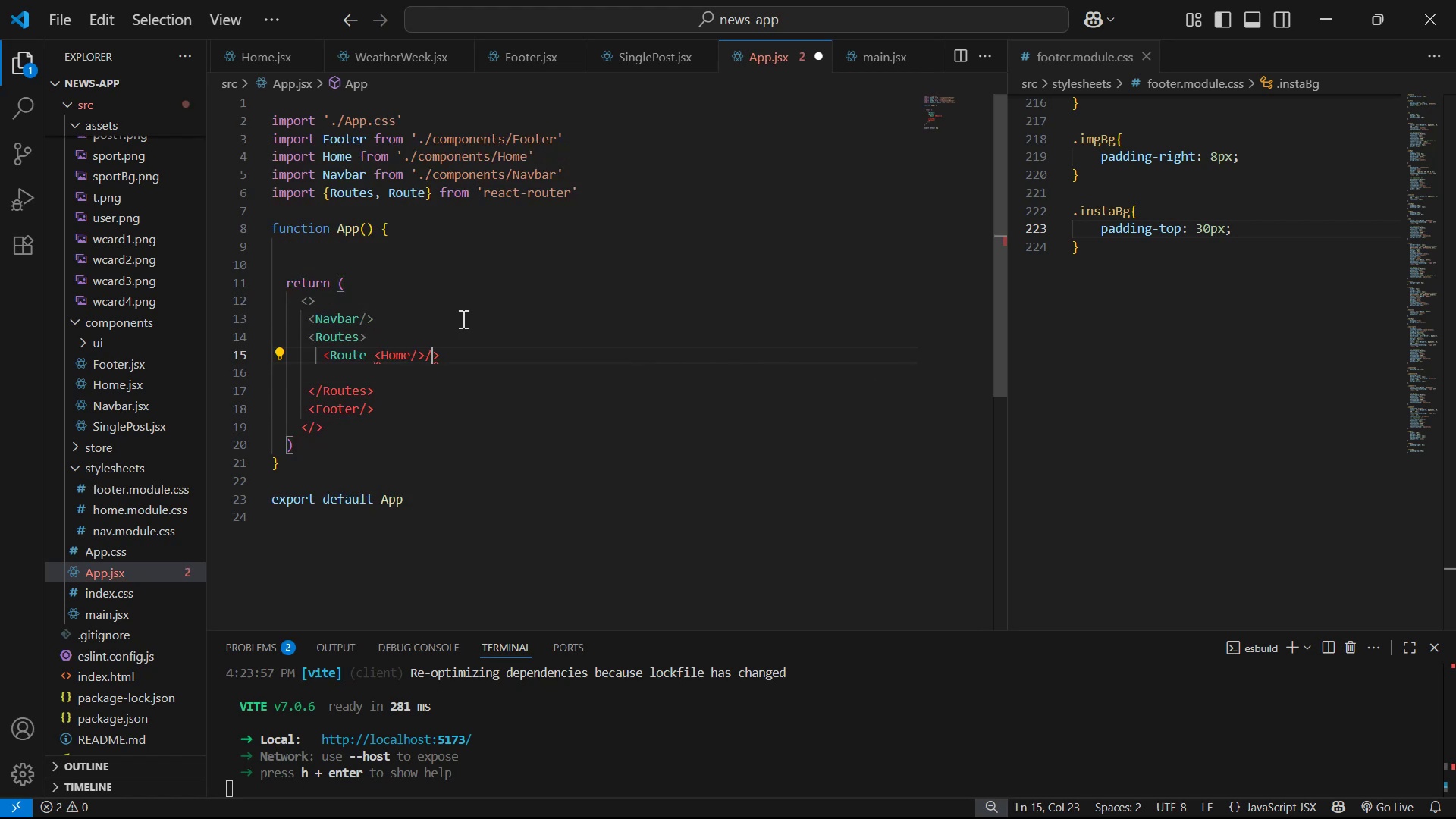 
key(Space)
 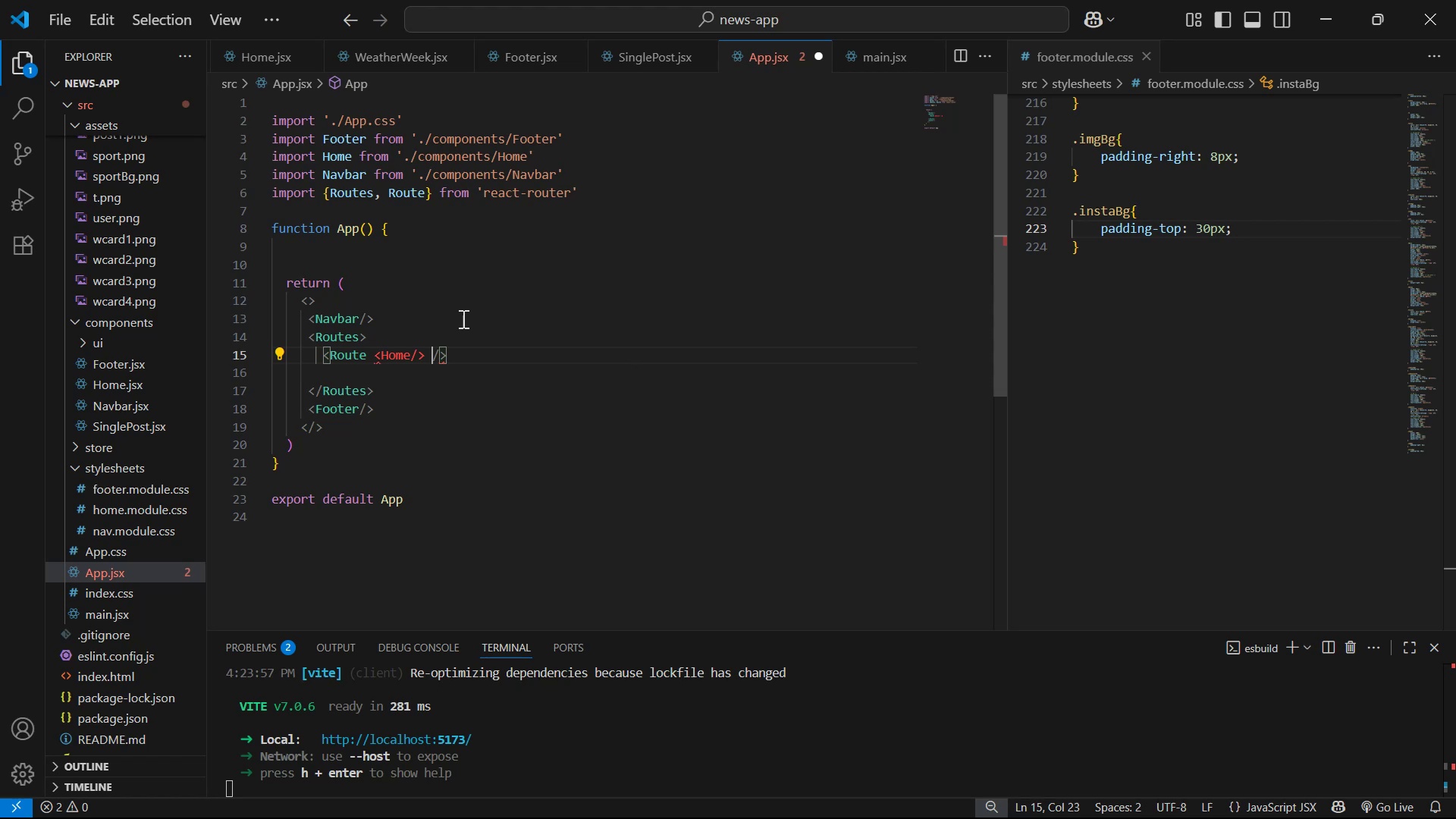 
key(ArrowLeft)
 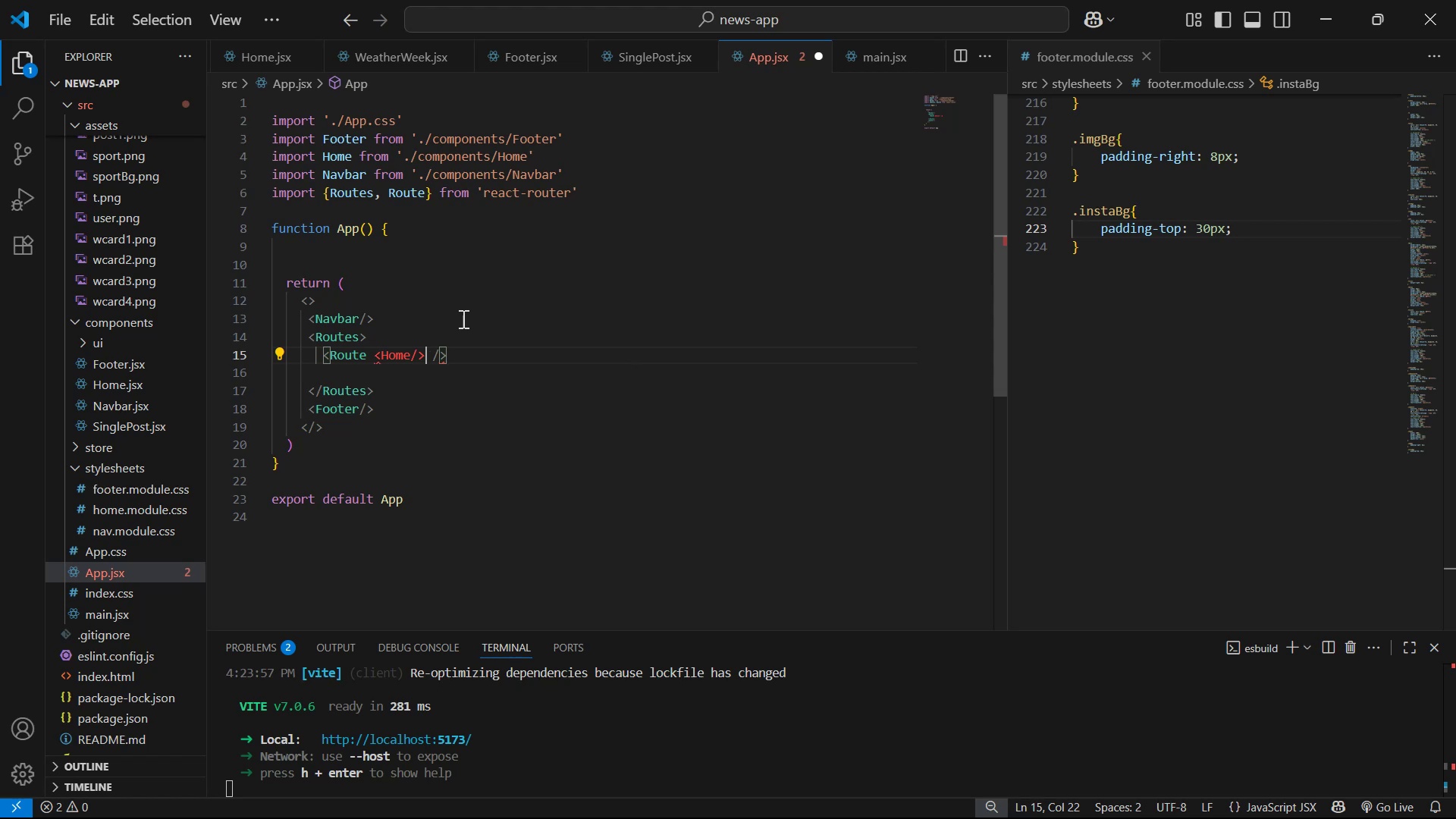 
hold_key(key=ArrowLeft, duration=0.59)
 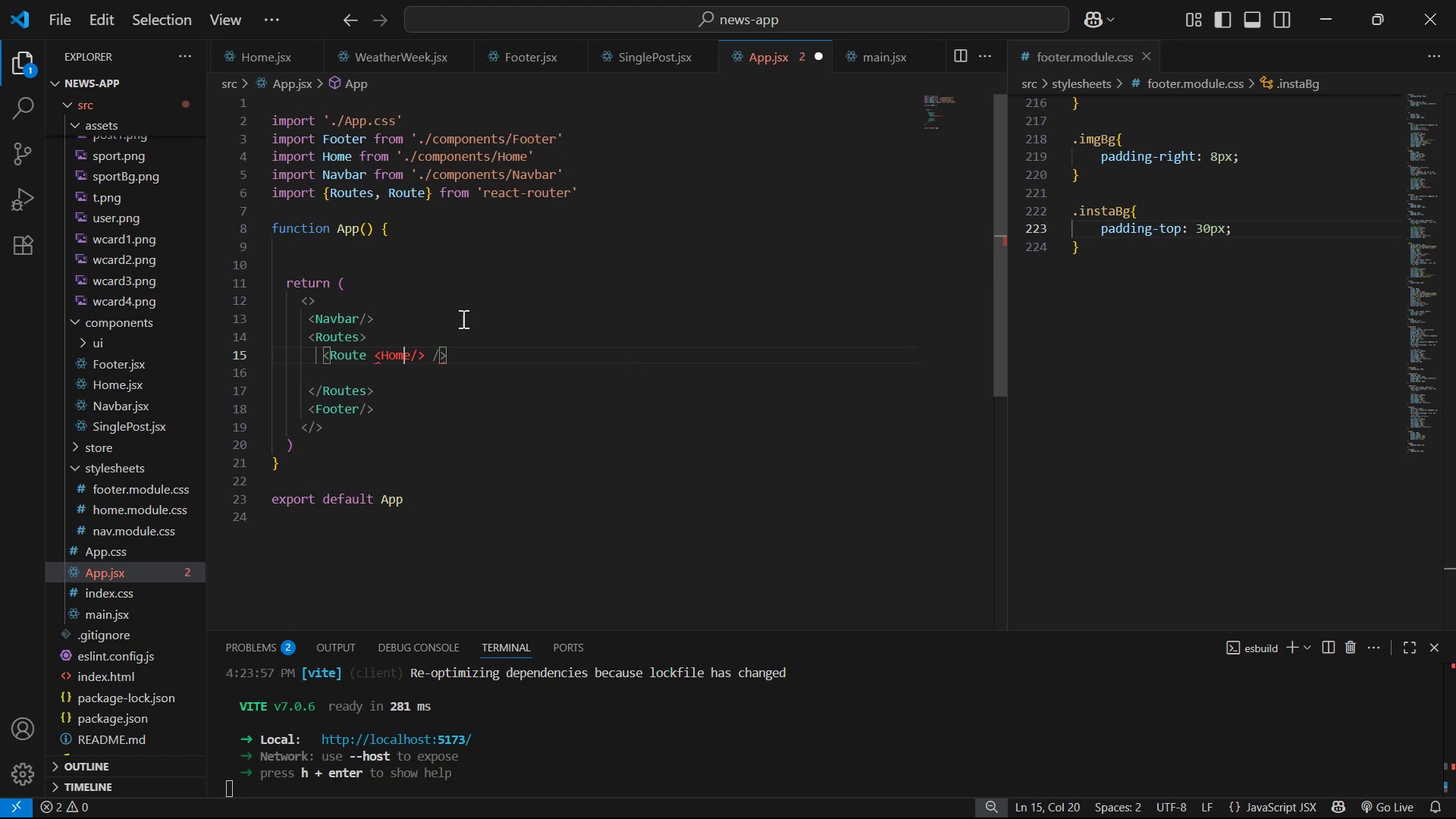 
key(ArrowLeft)
 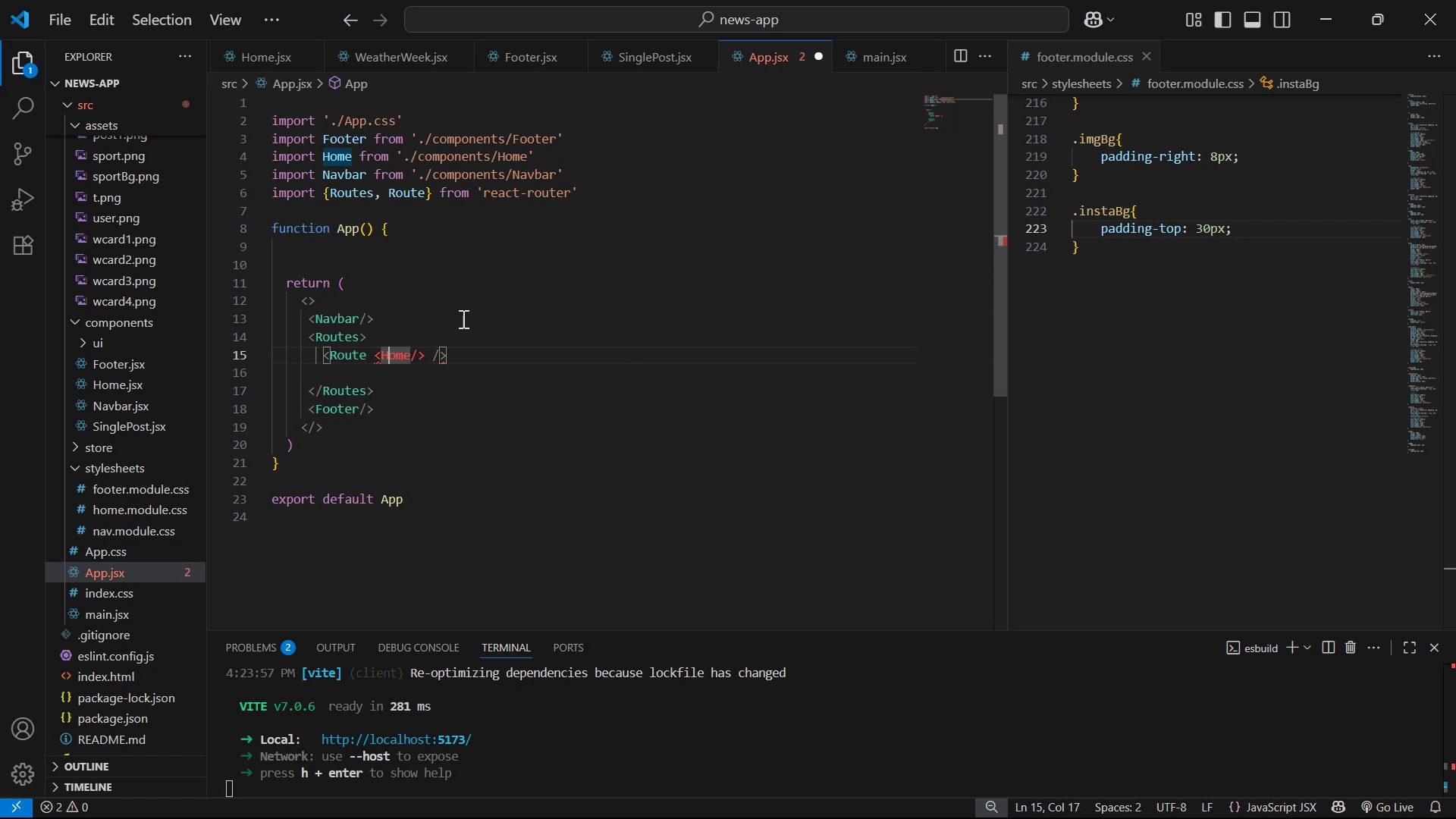 
key(ArrowLeft)
 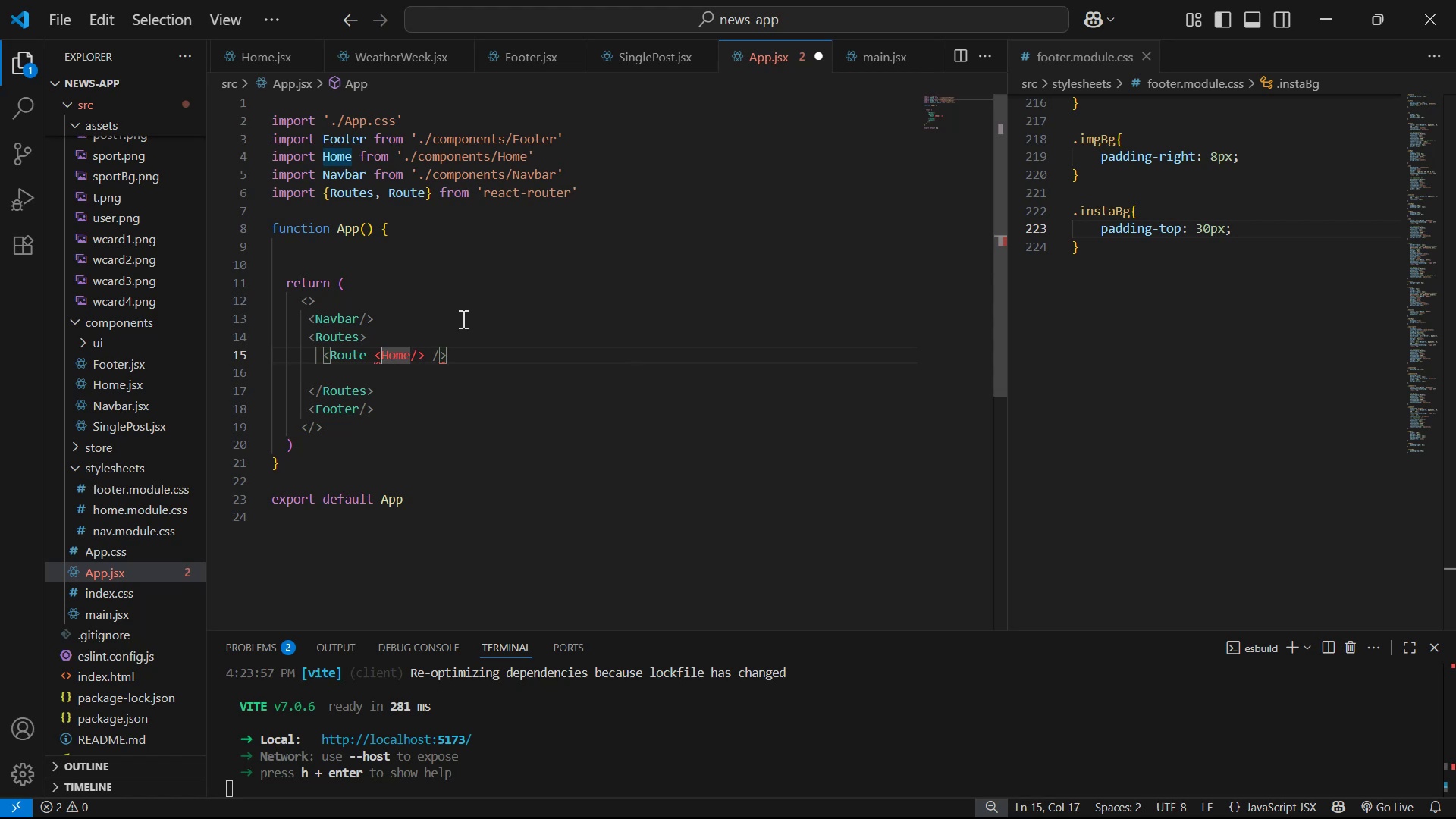 
key(ArrowLeft)
 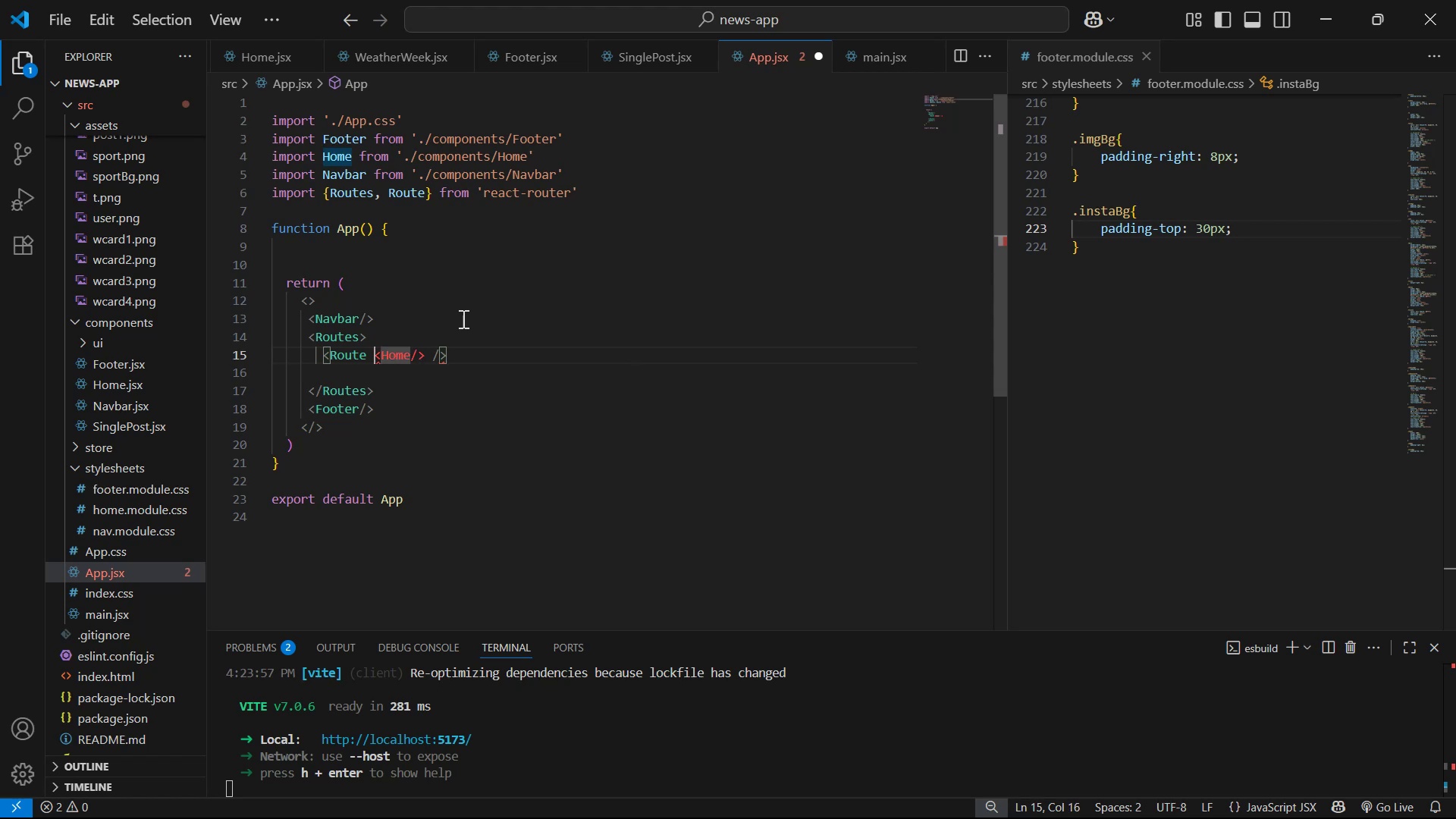 
key(ArrowLeft)
 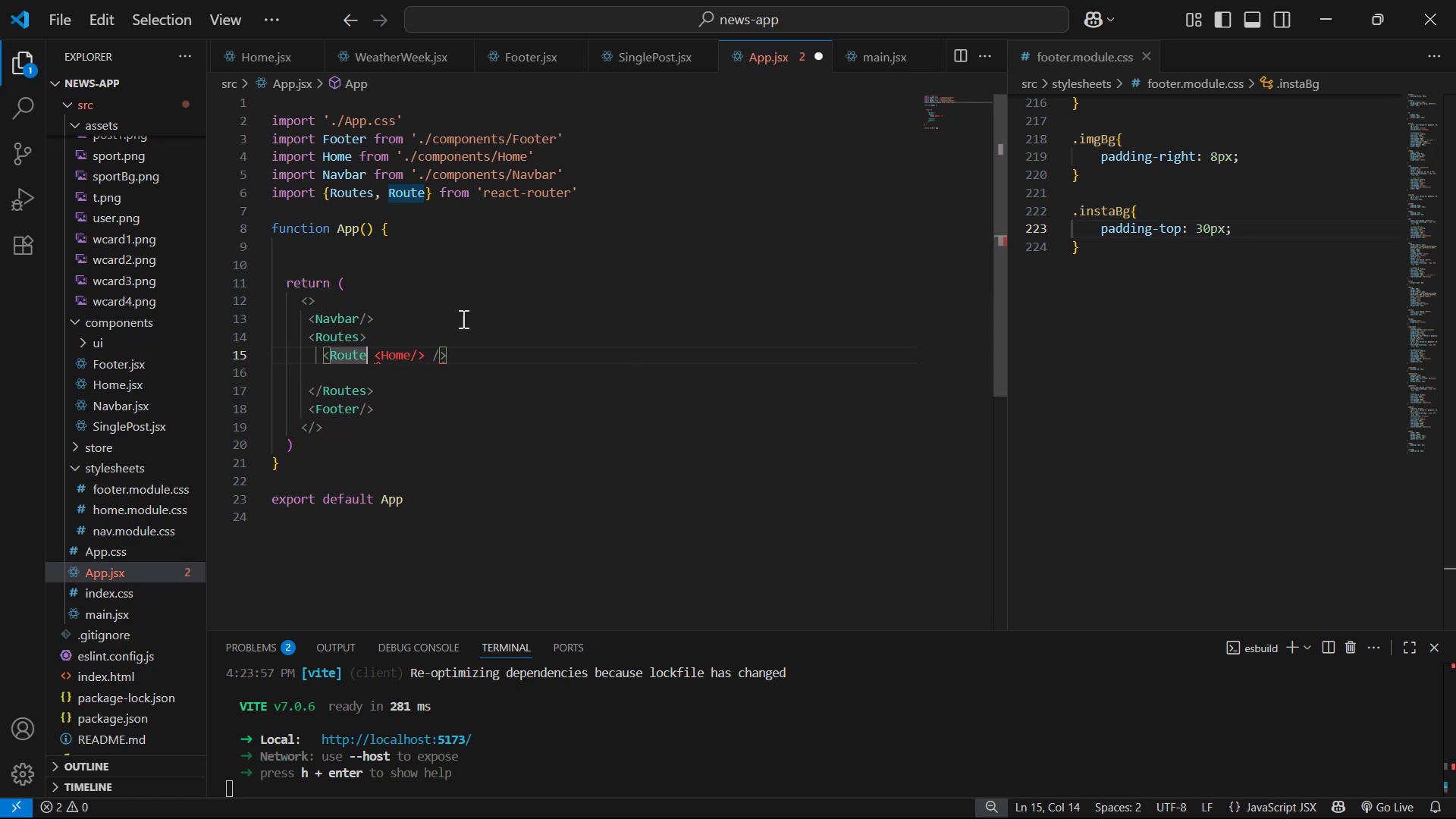 
type( pa)
 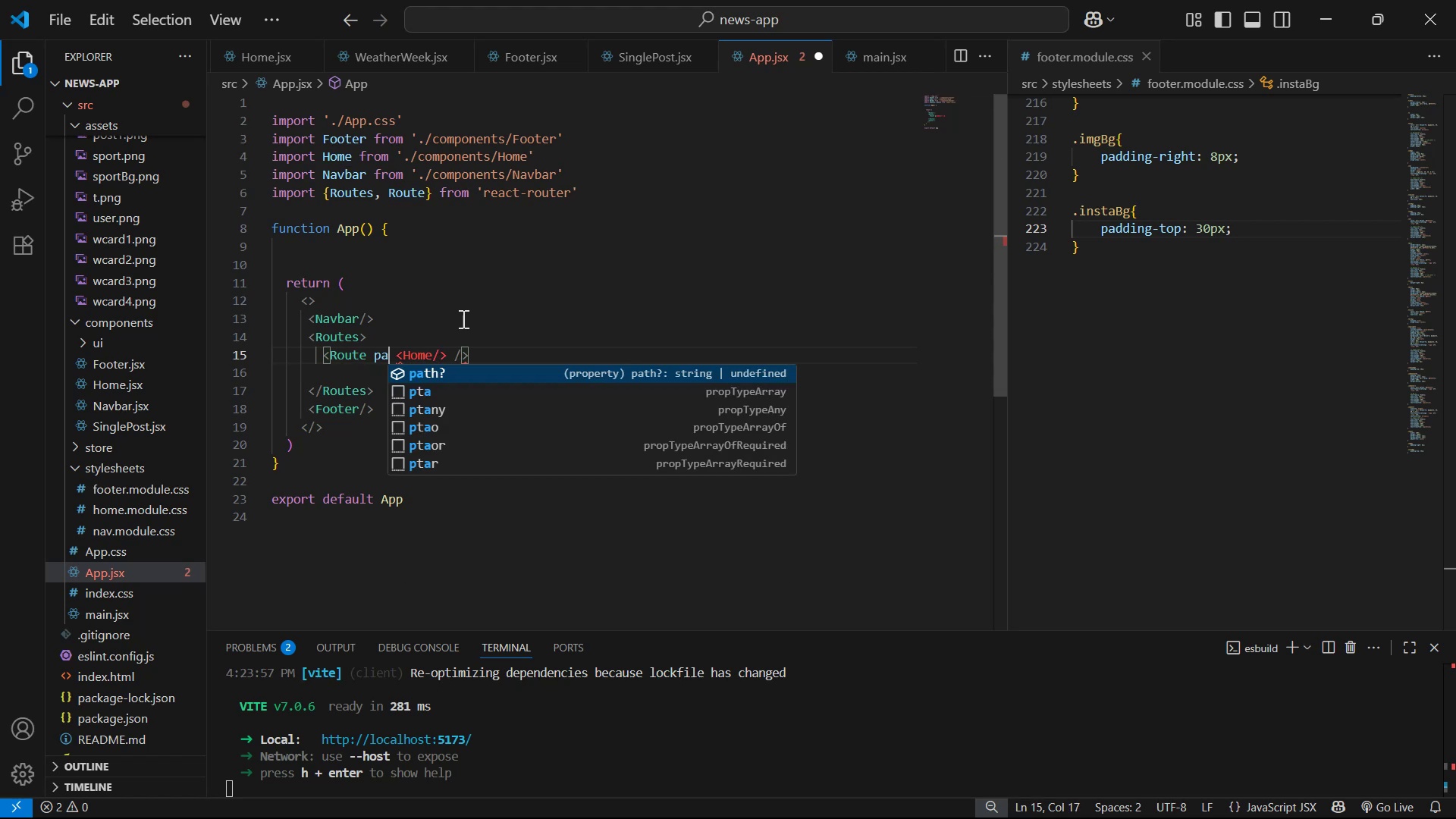 
key(Enter)
 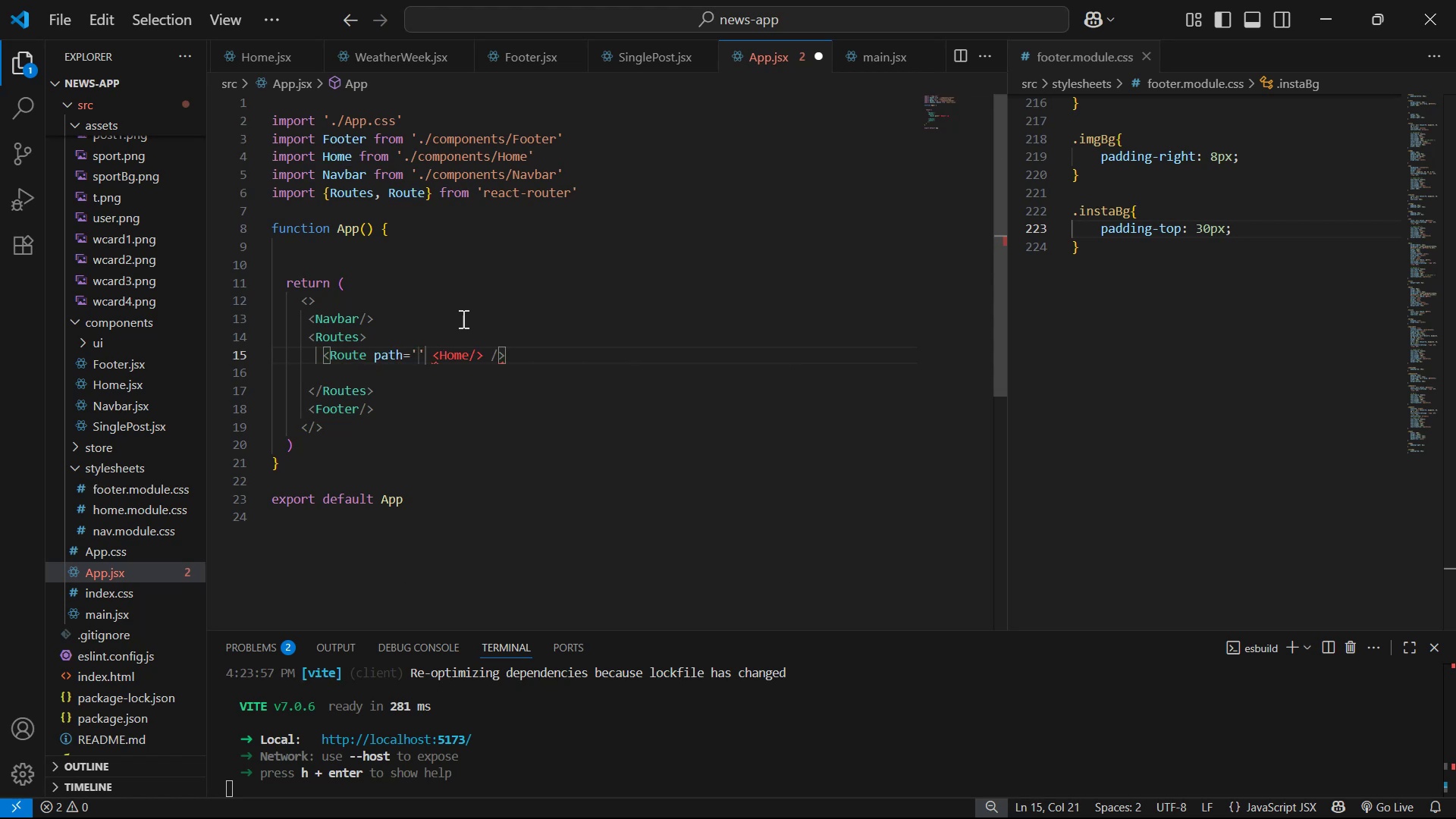 
key(Slash)
 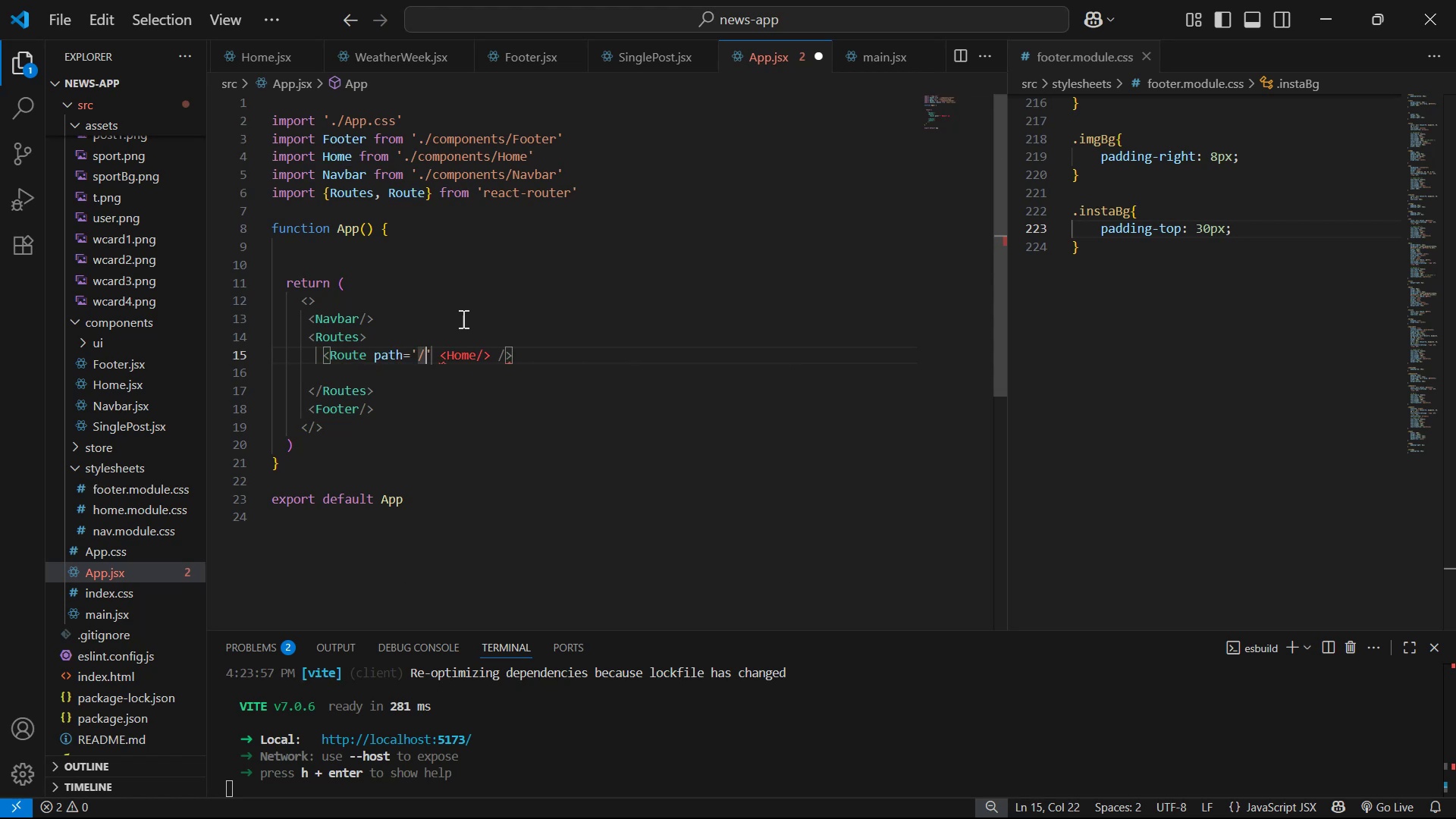 
key(ArrowRight)
 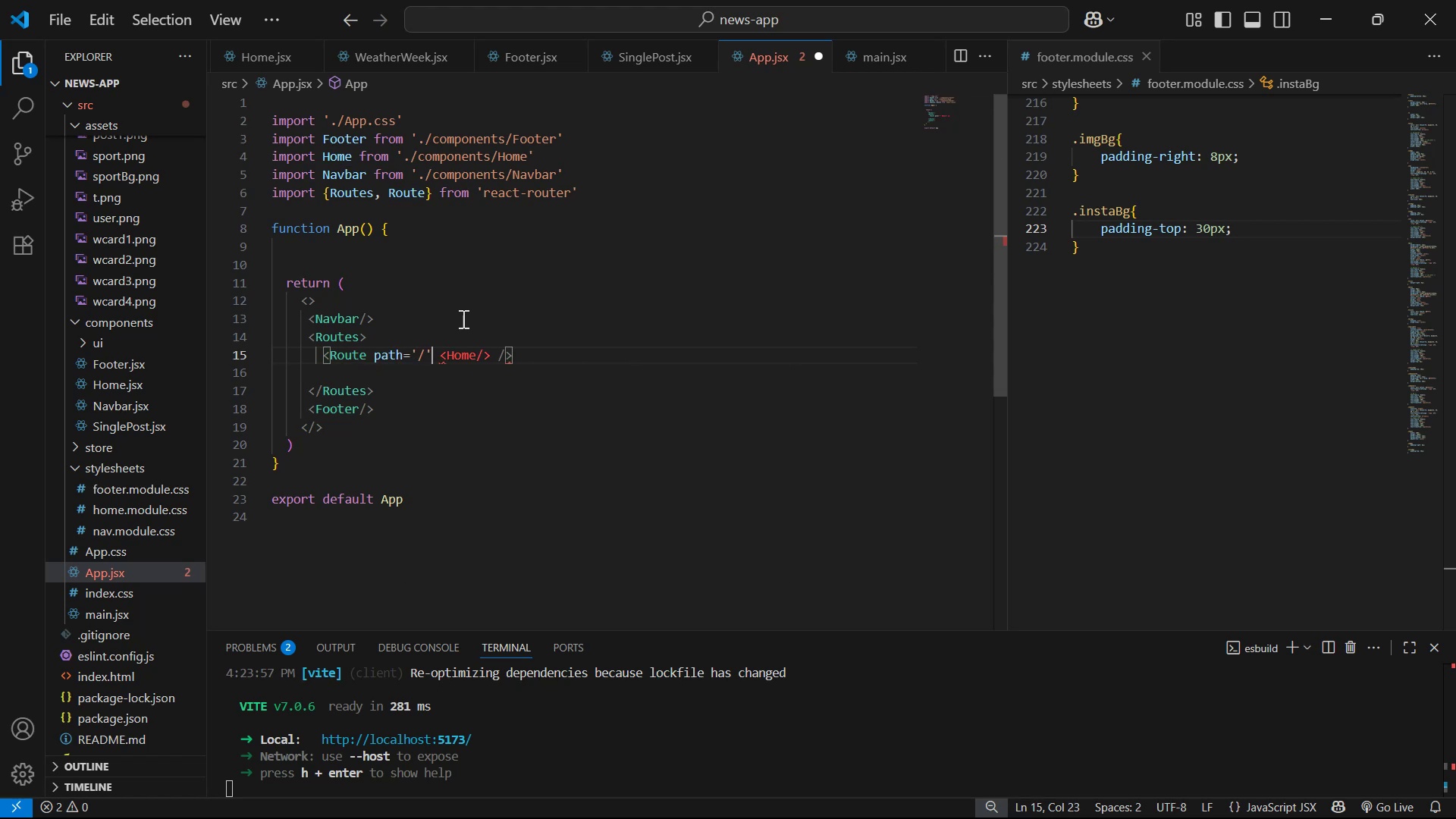 
type( l)
key(Backspace)
type(el)
 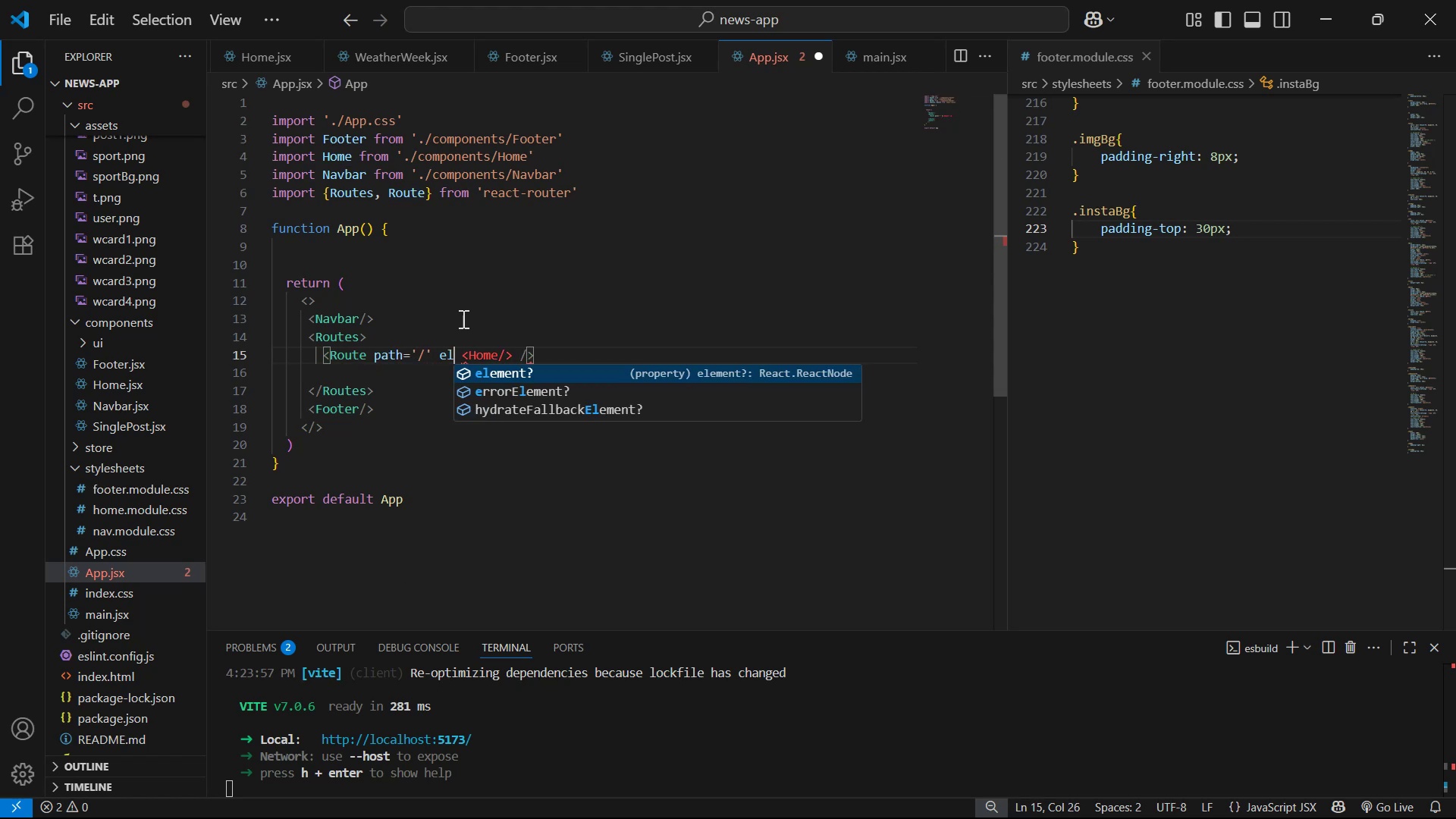 
key(Enter)
 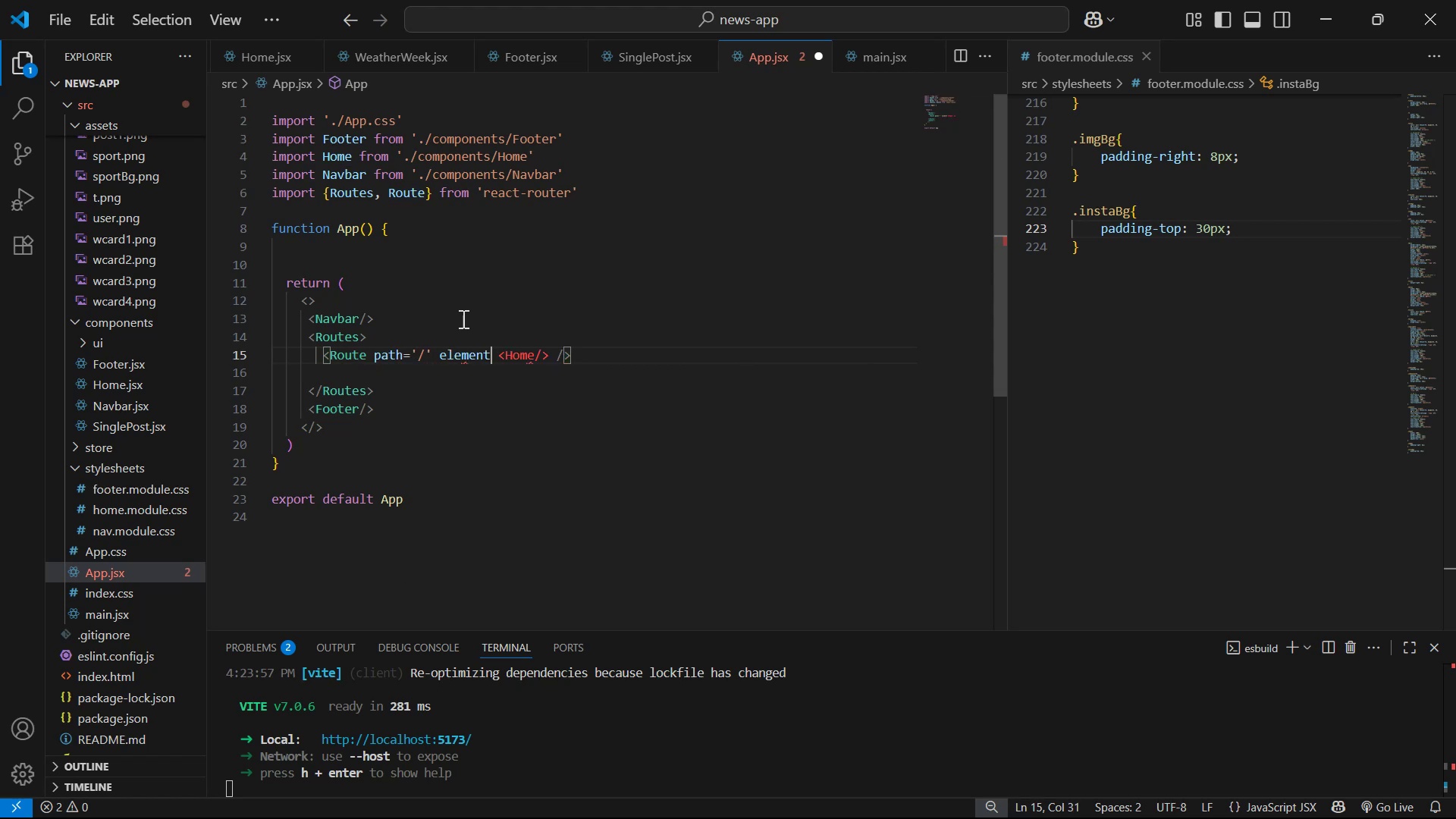 
key(ArrowRight)
 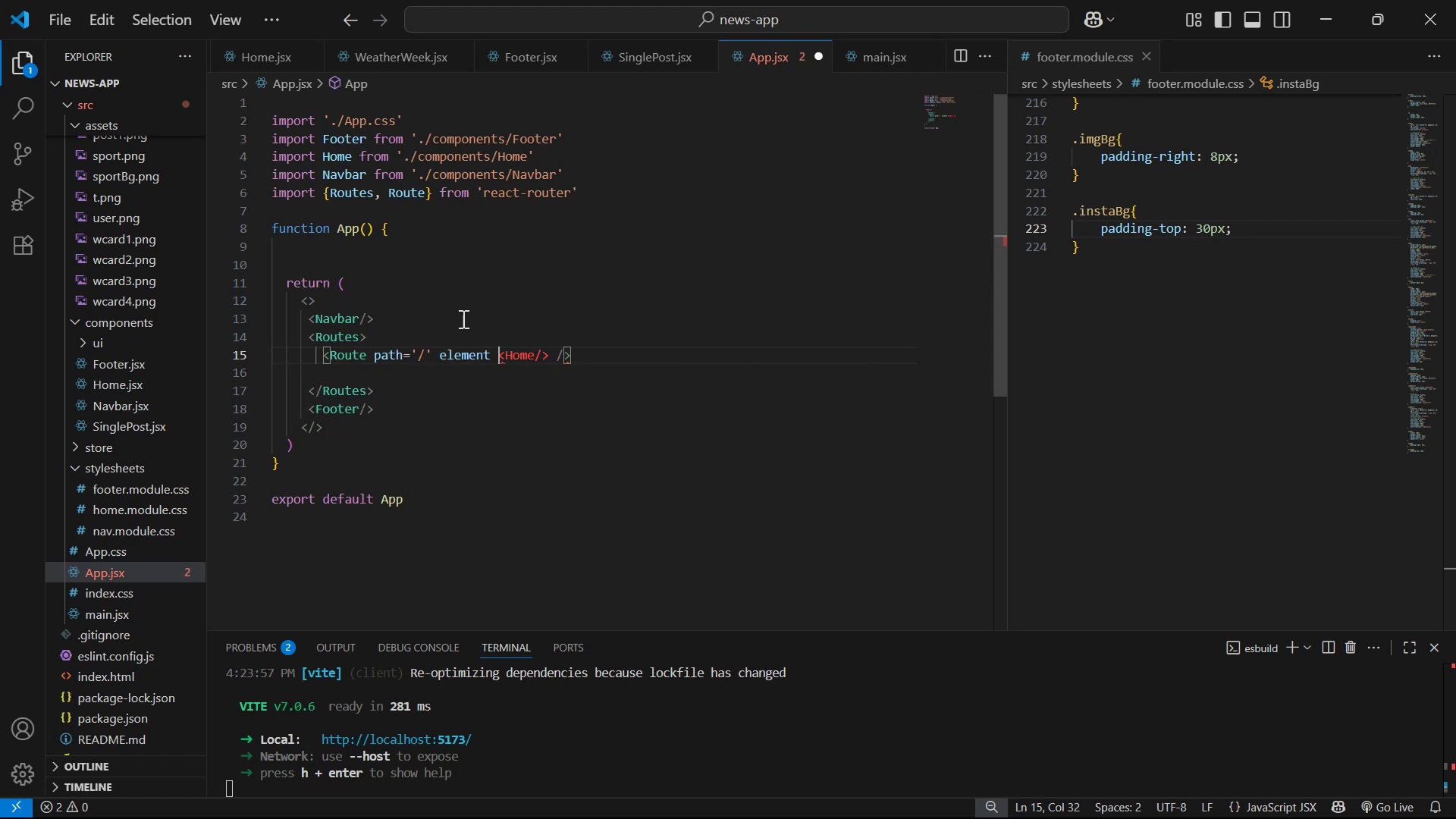 
key(Backspace)
 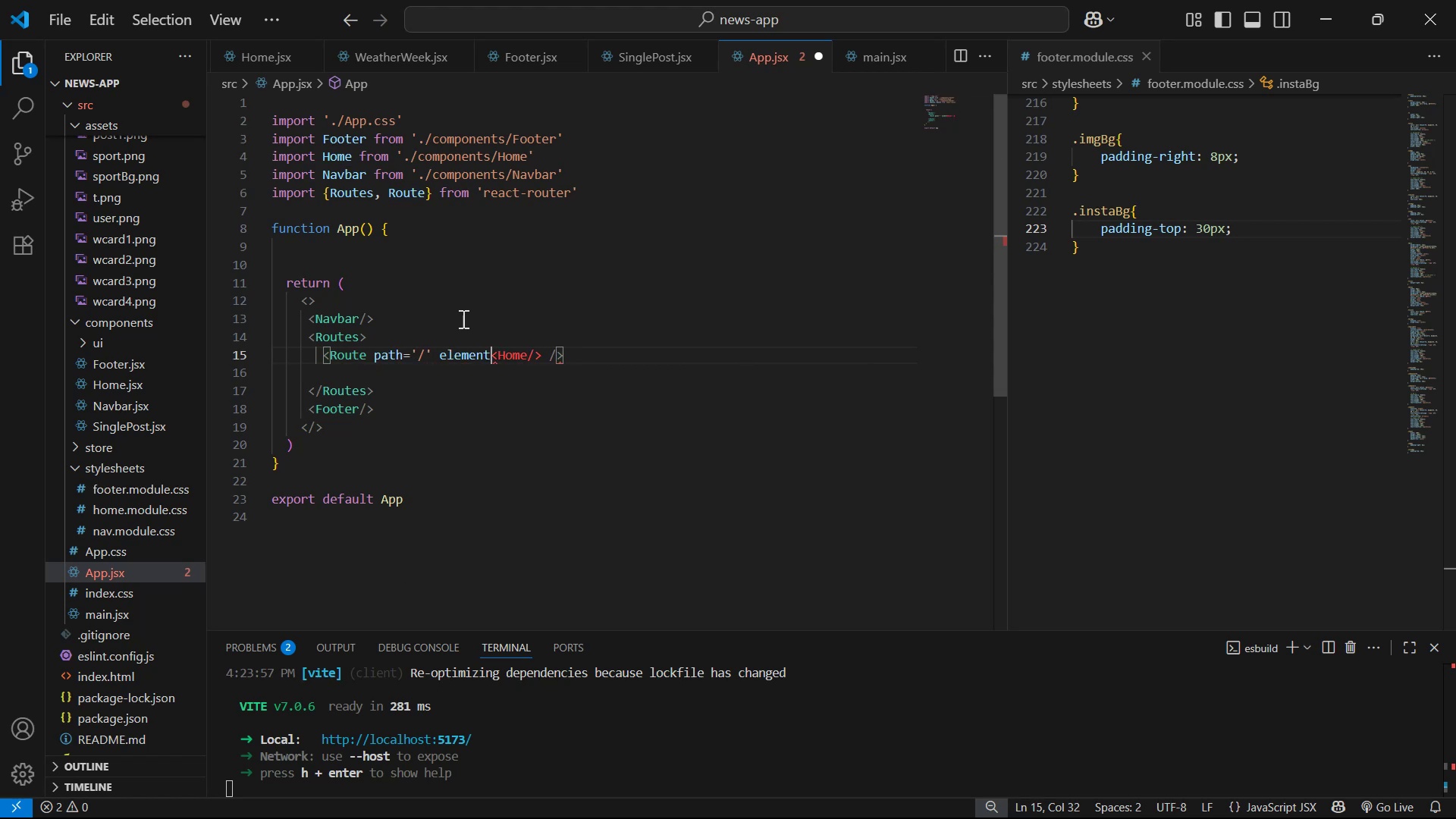 
key(Equal)
 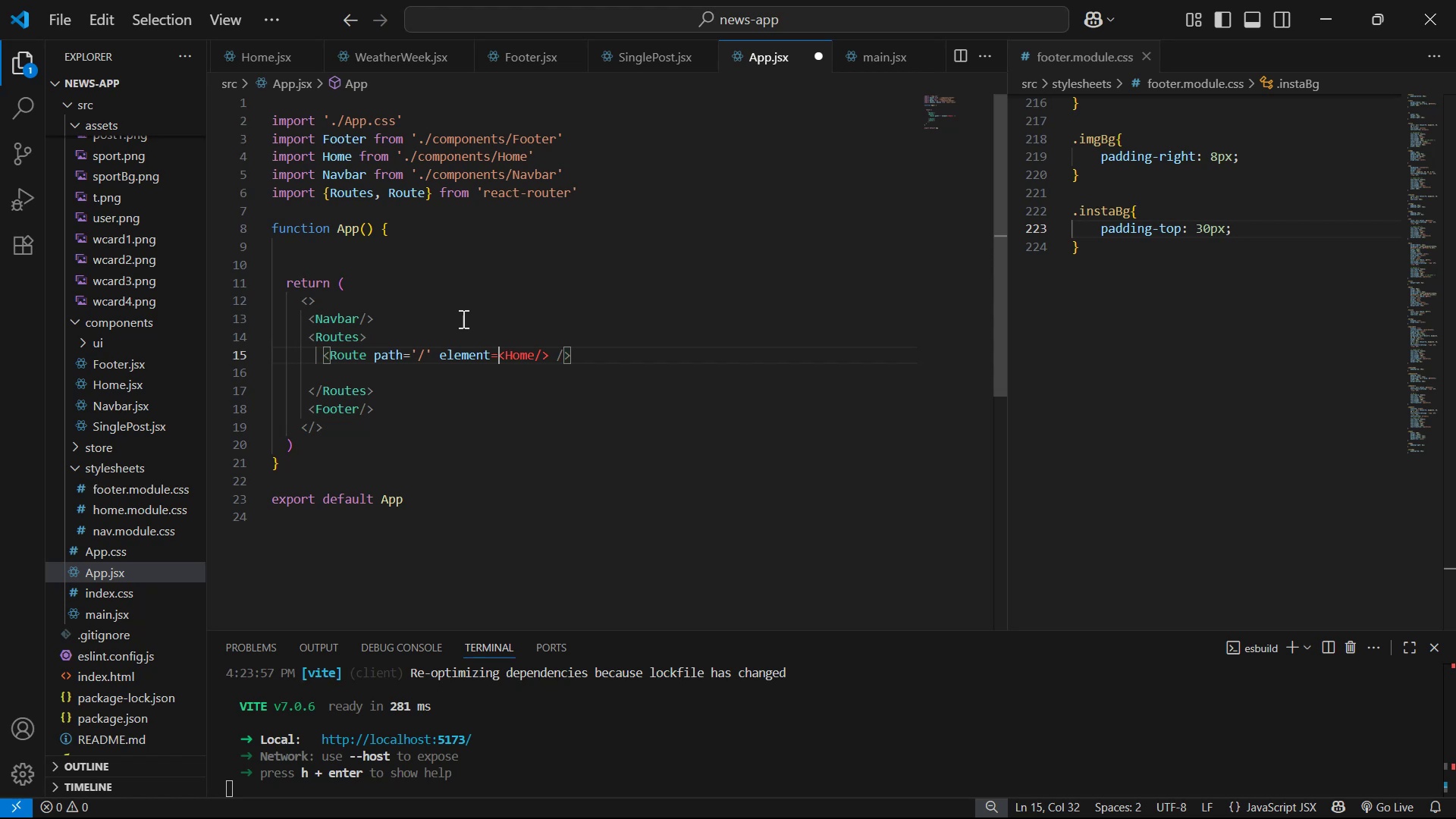 
key(Shift+BracketLeft)
 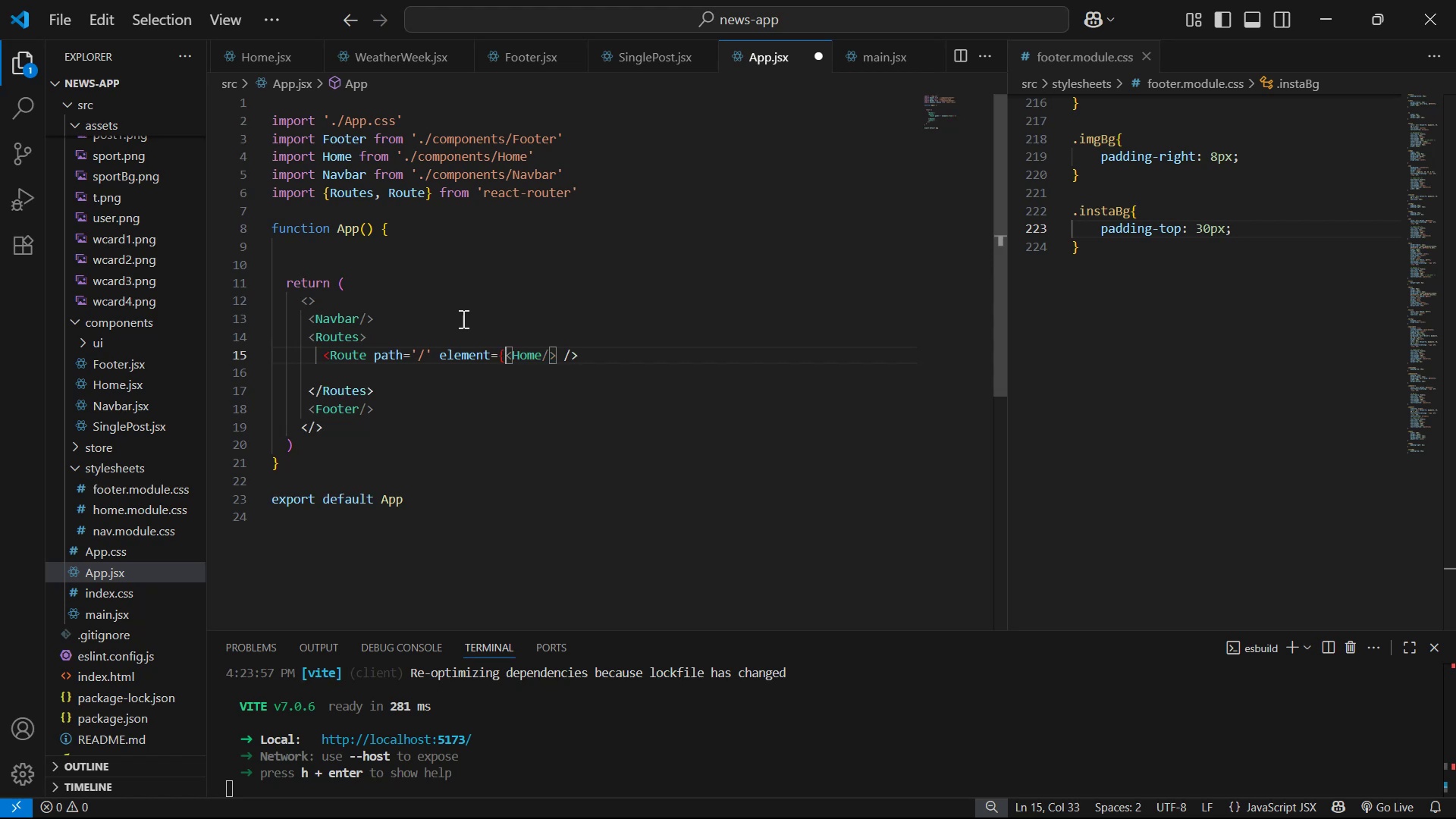 
hold_key(key=ArrowRight, duration=0.72)
 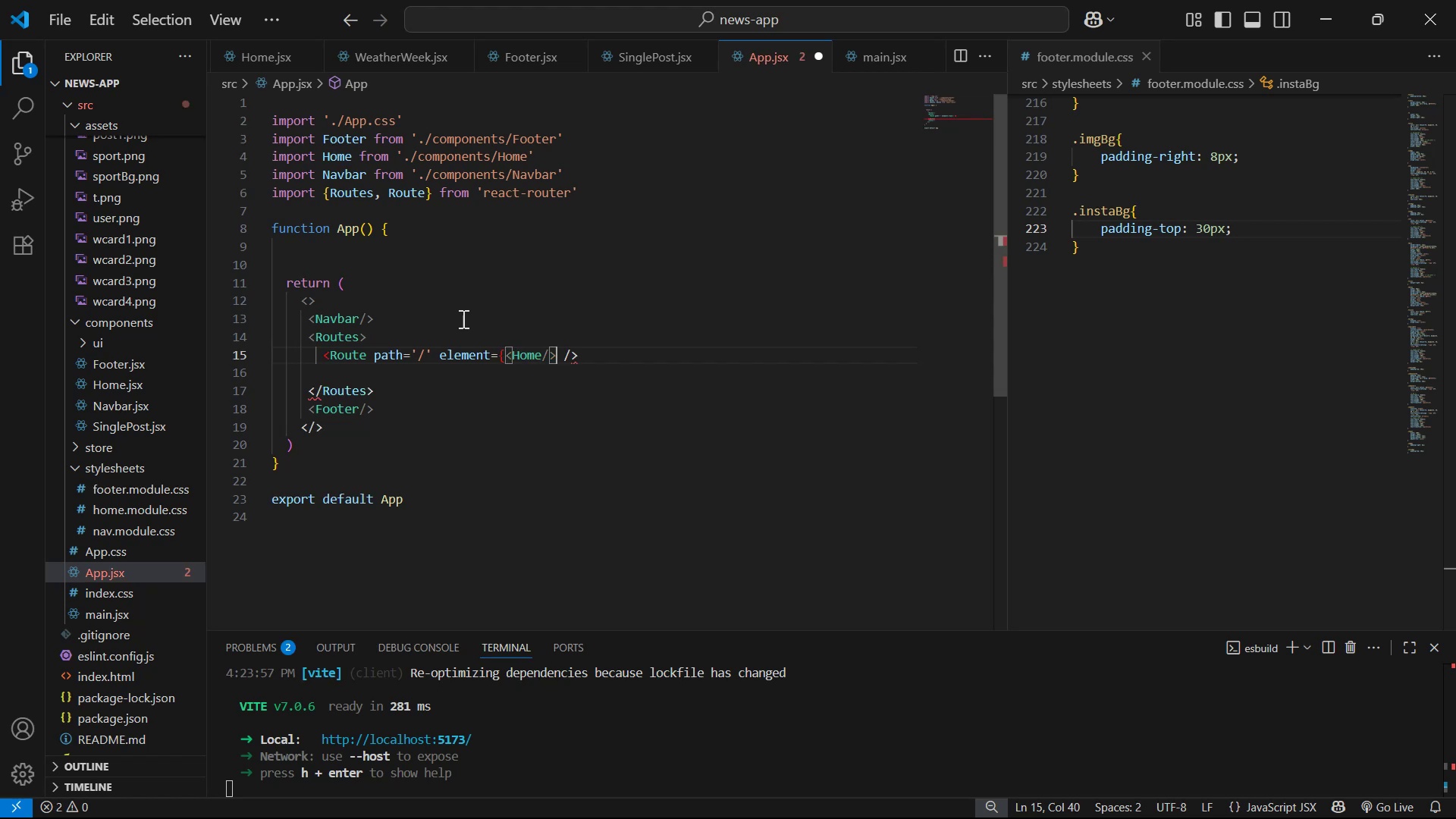 
key(Shift+ShiftLeft)
 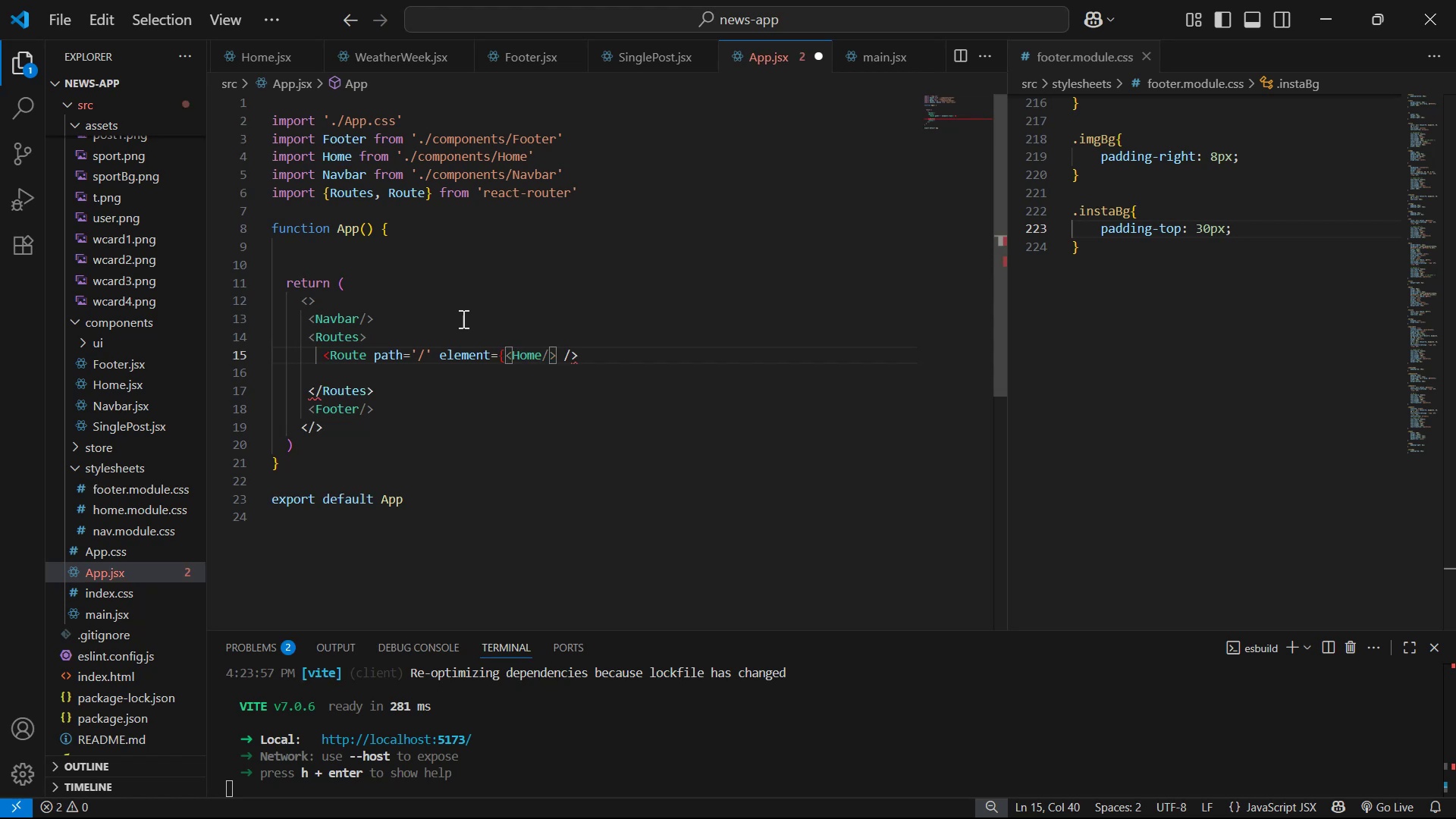 
key(Shift+BracketRight)
 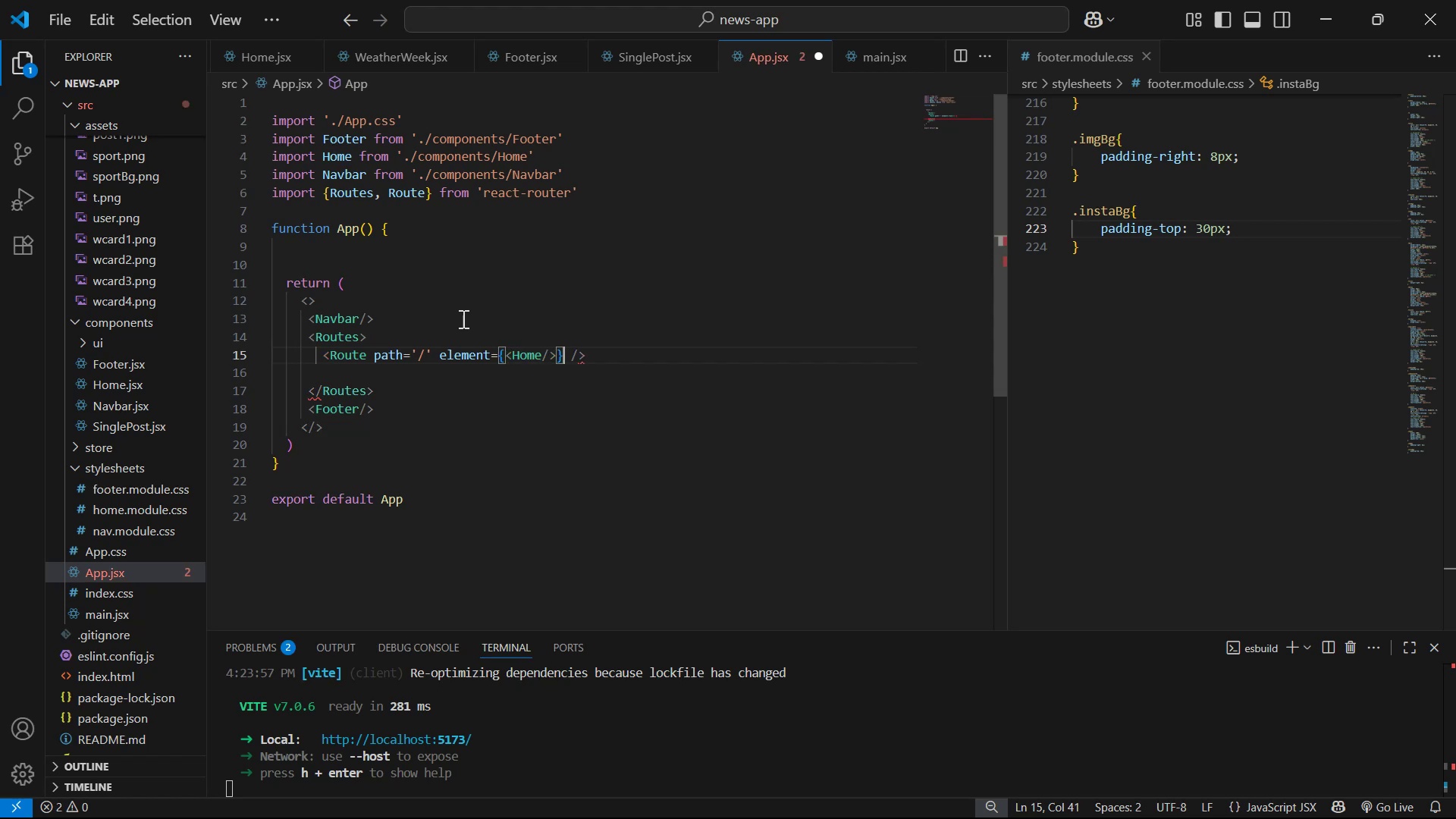 
key(ArrowRight)
 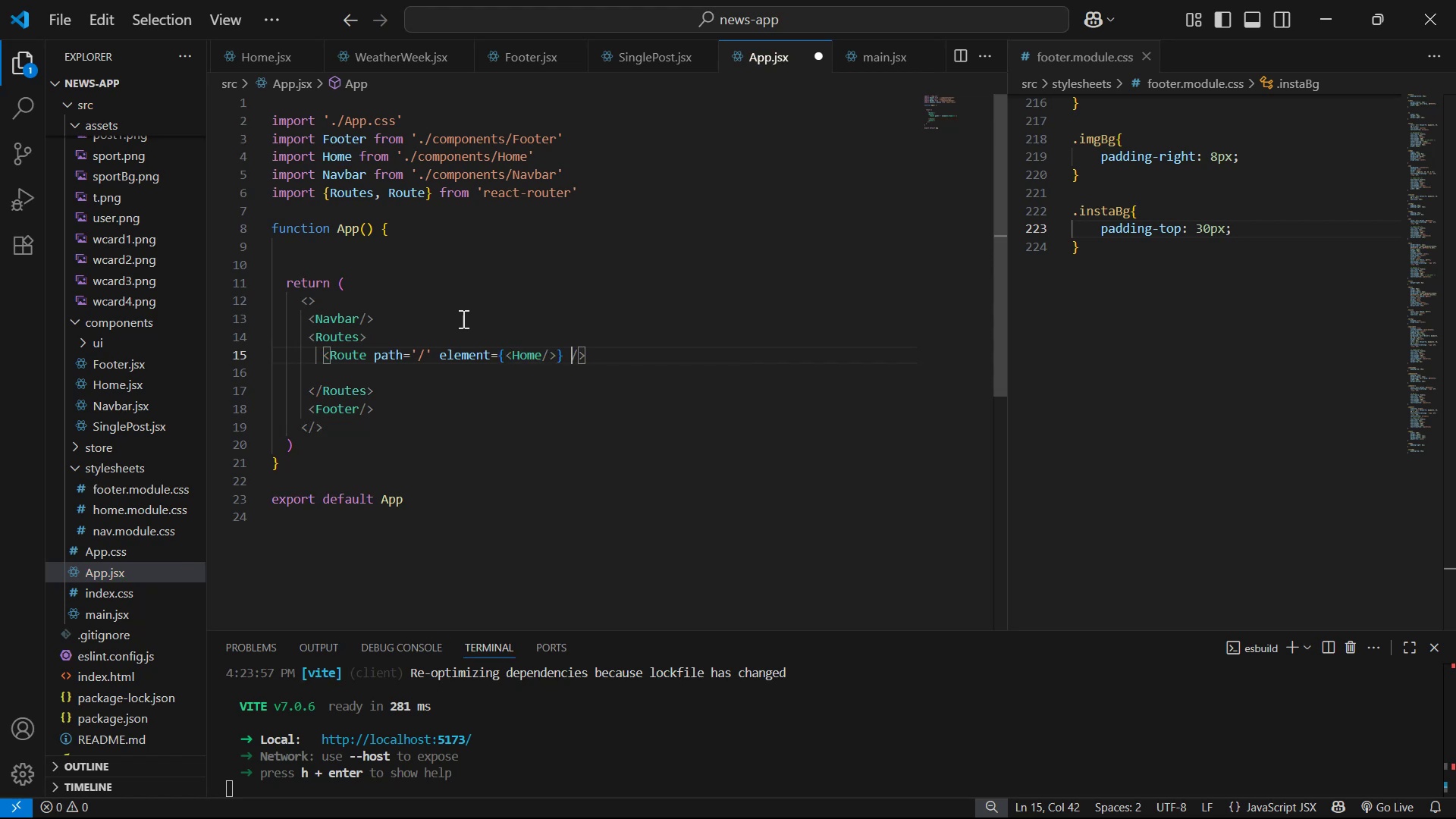 
key(ArrowRight)
 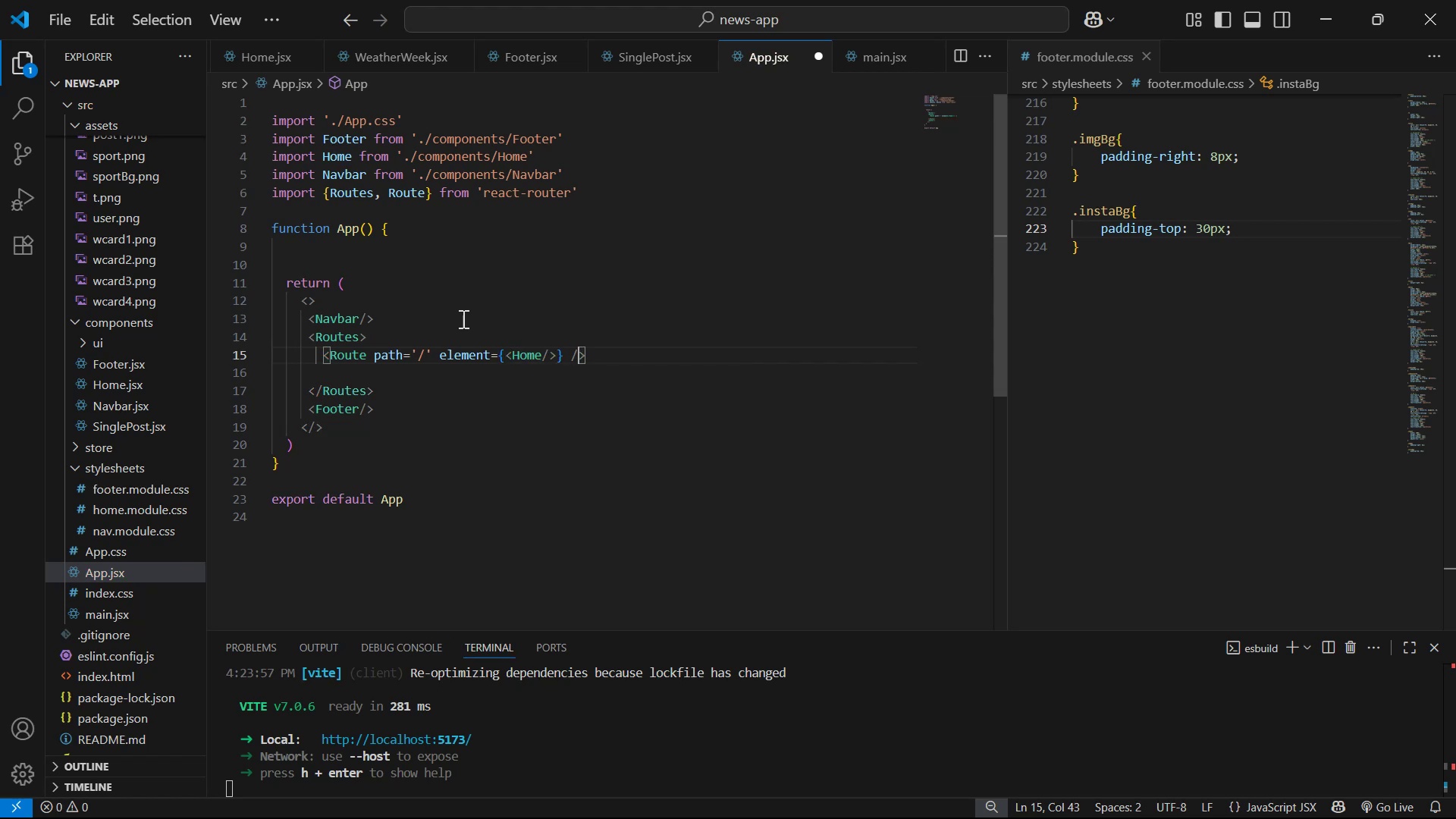 
key(ArrowRight)
 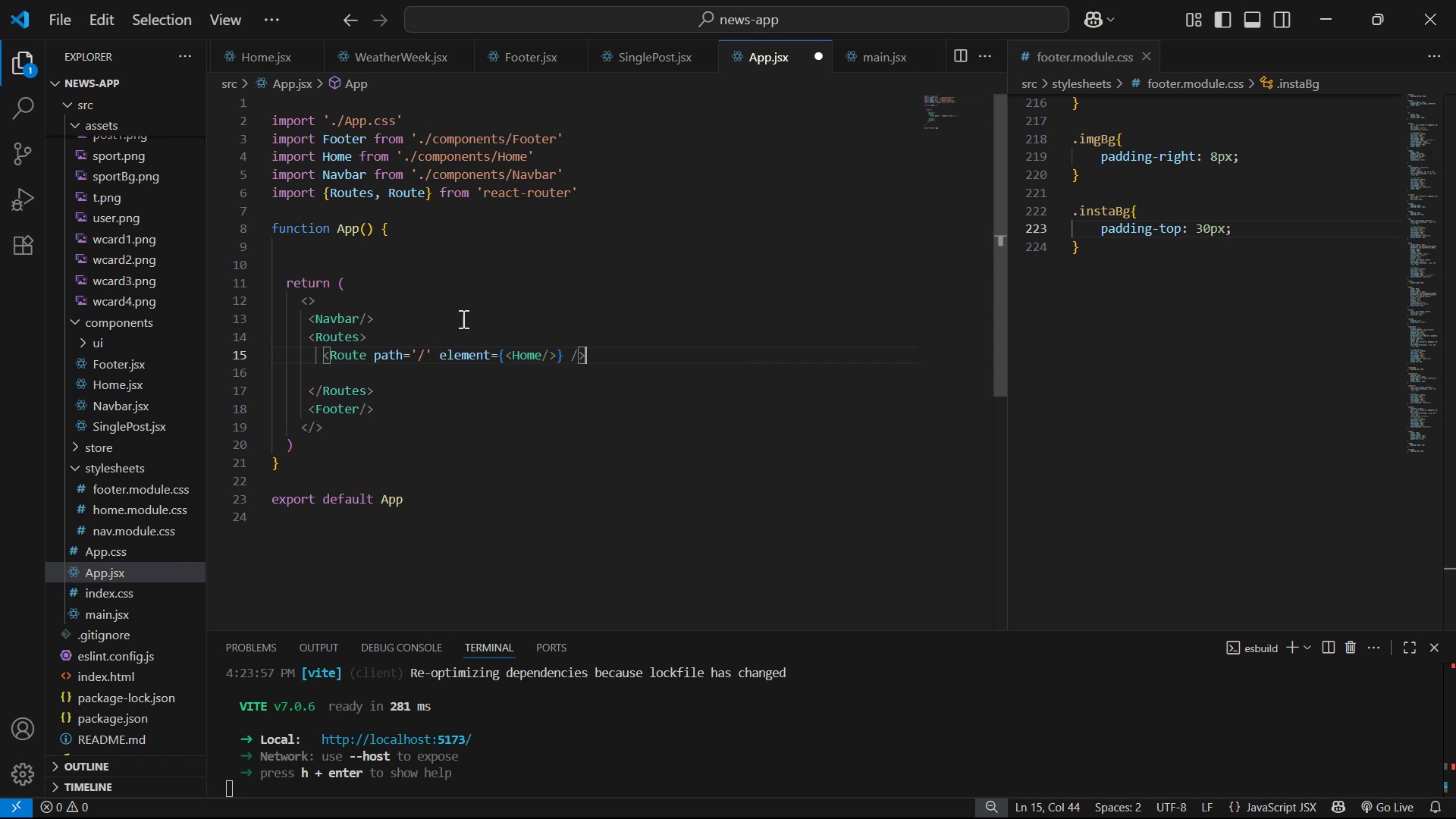 
key(Alt+Shift+ArrowDown)
 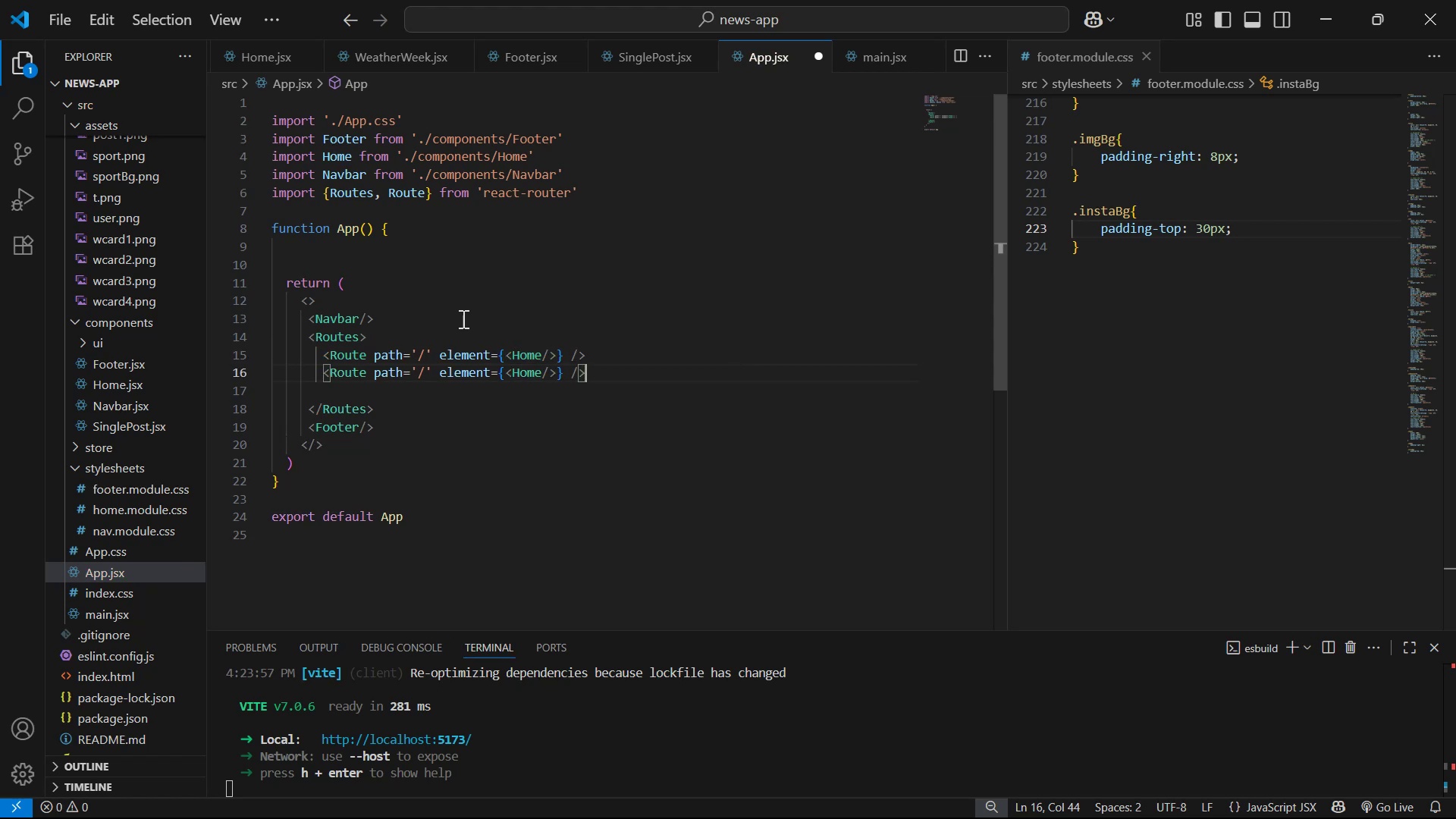 
hold_key(key=ArrowLeft, duration=1.19)
 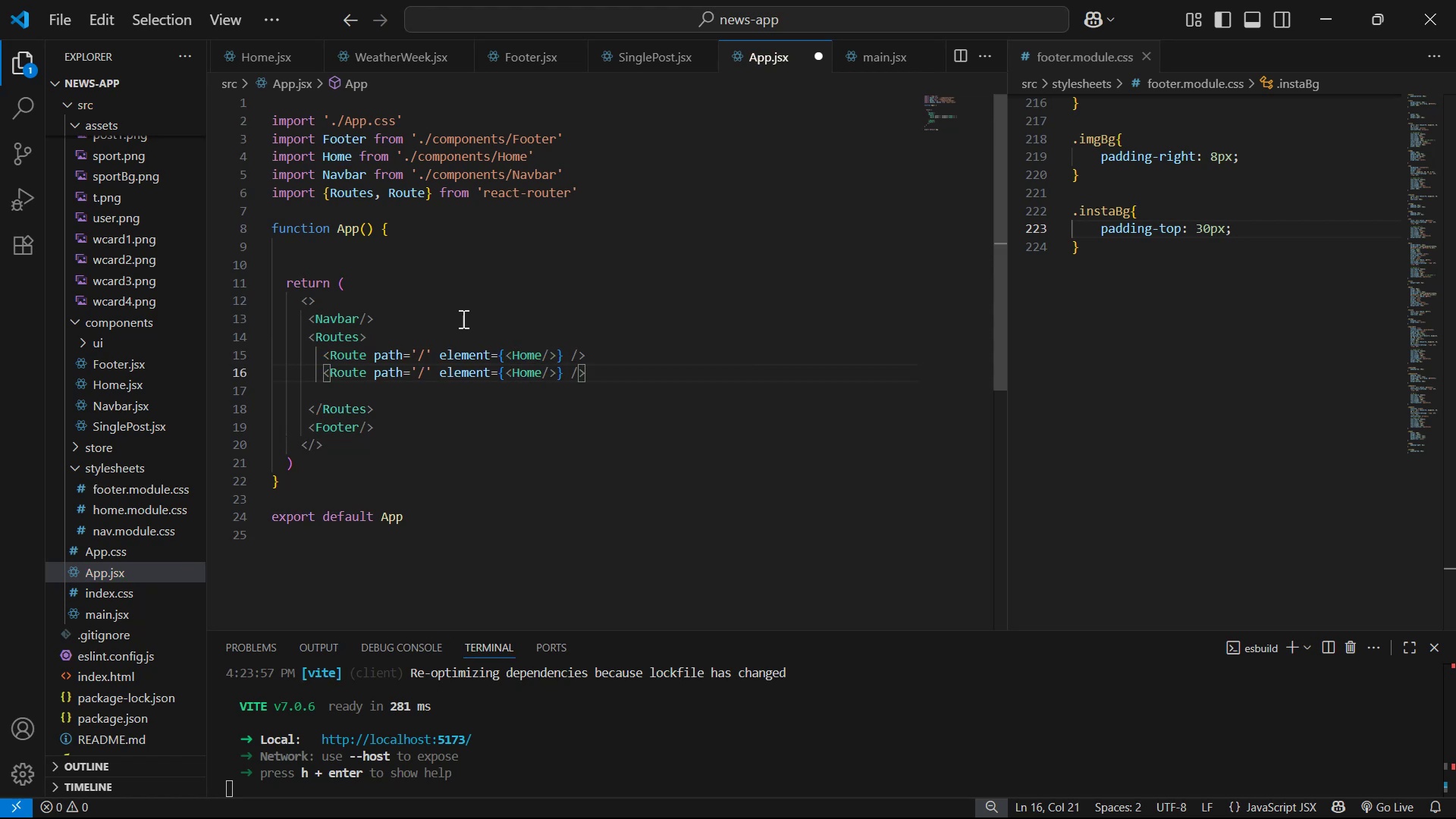 
hold_key(key=ArrowRight, duration=0.44)
 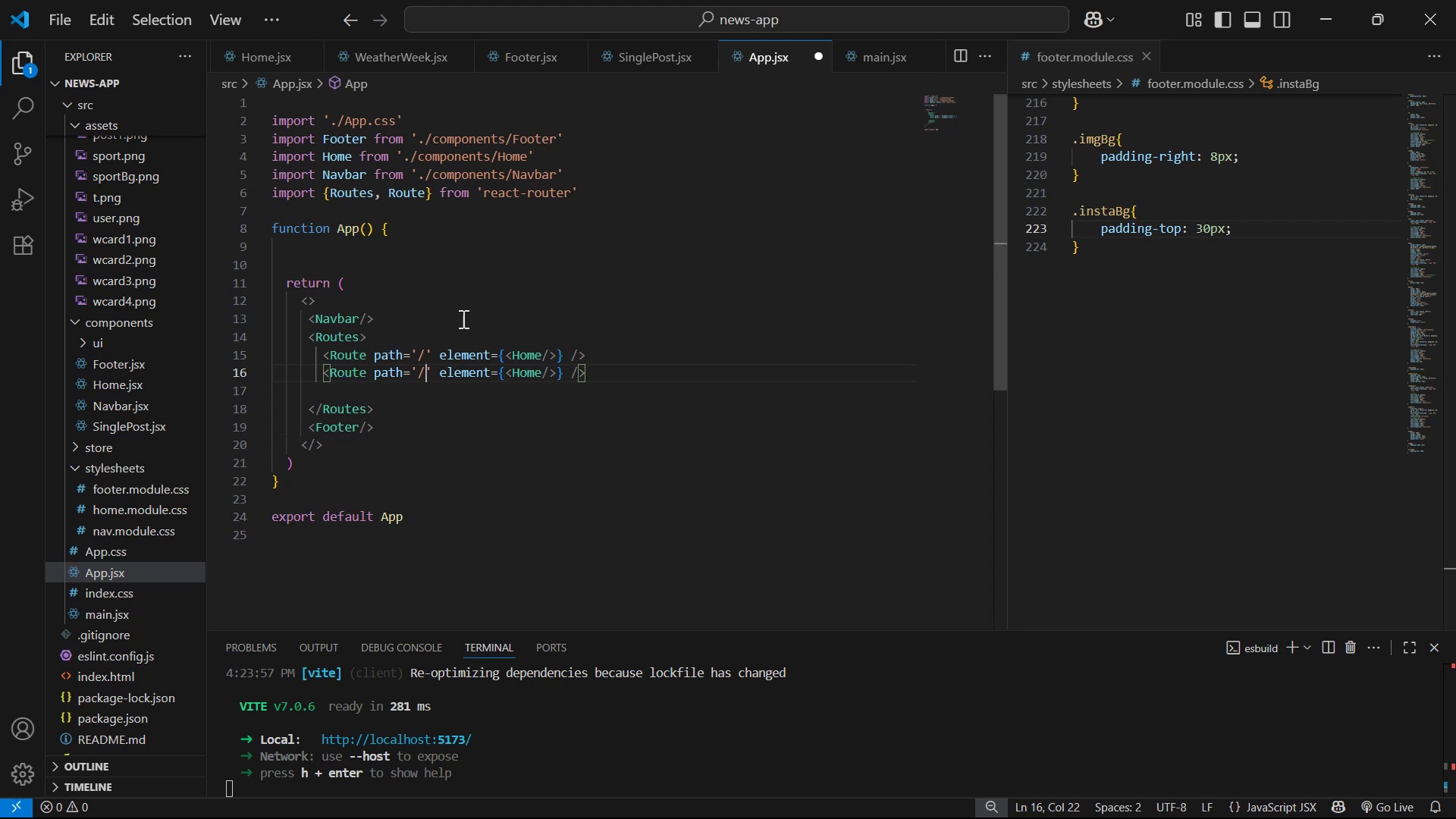 
wait(9.08)
 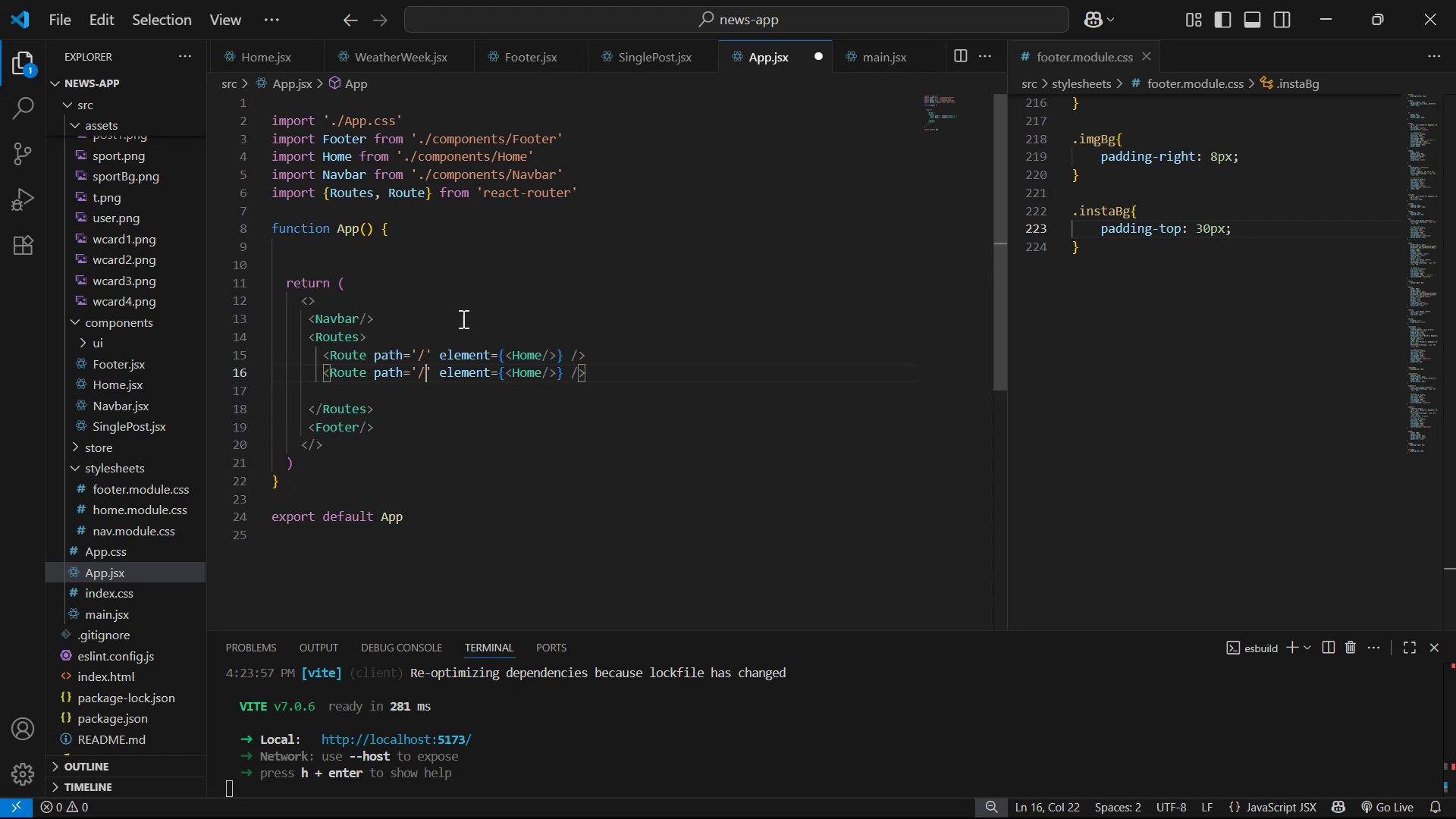 
type(:id )
key(Backspace)
 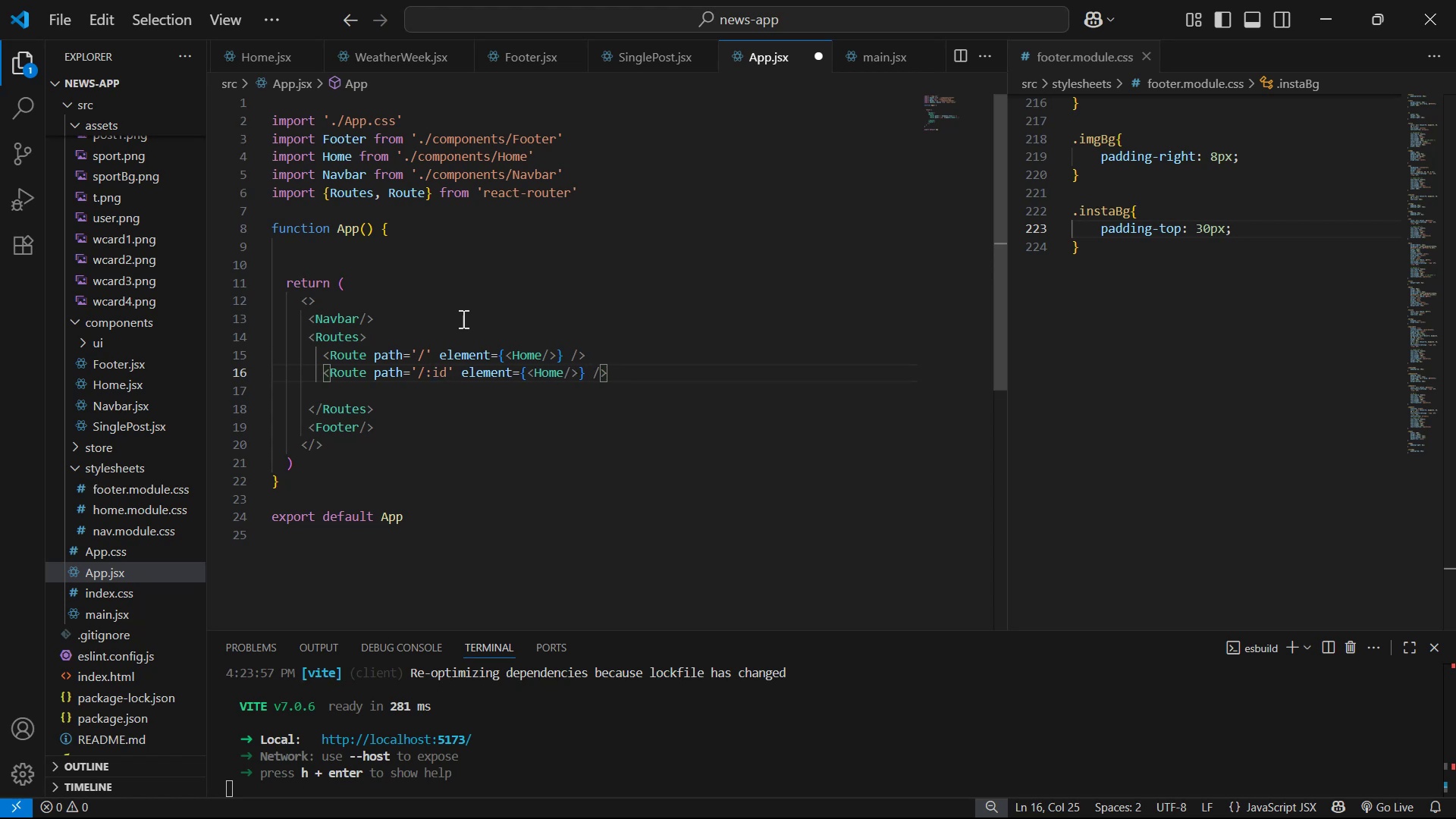 
hold_key(key=ArrowRight, duration=0.74)
 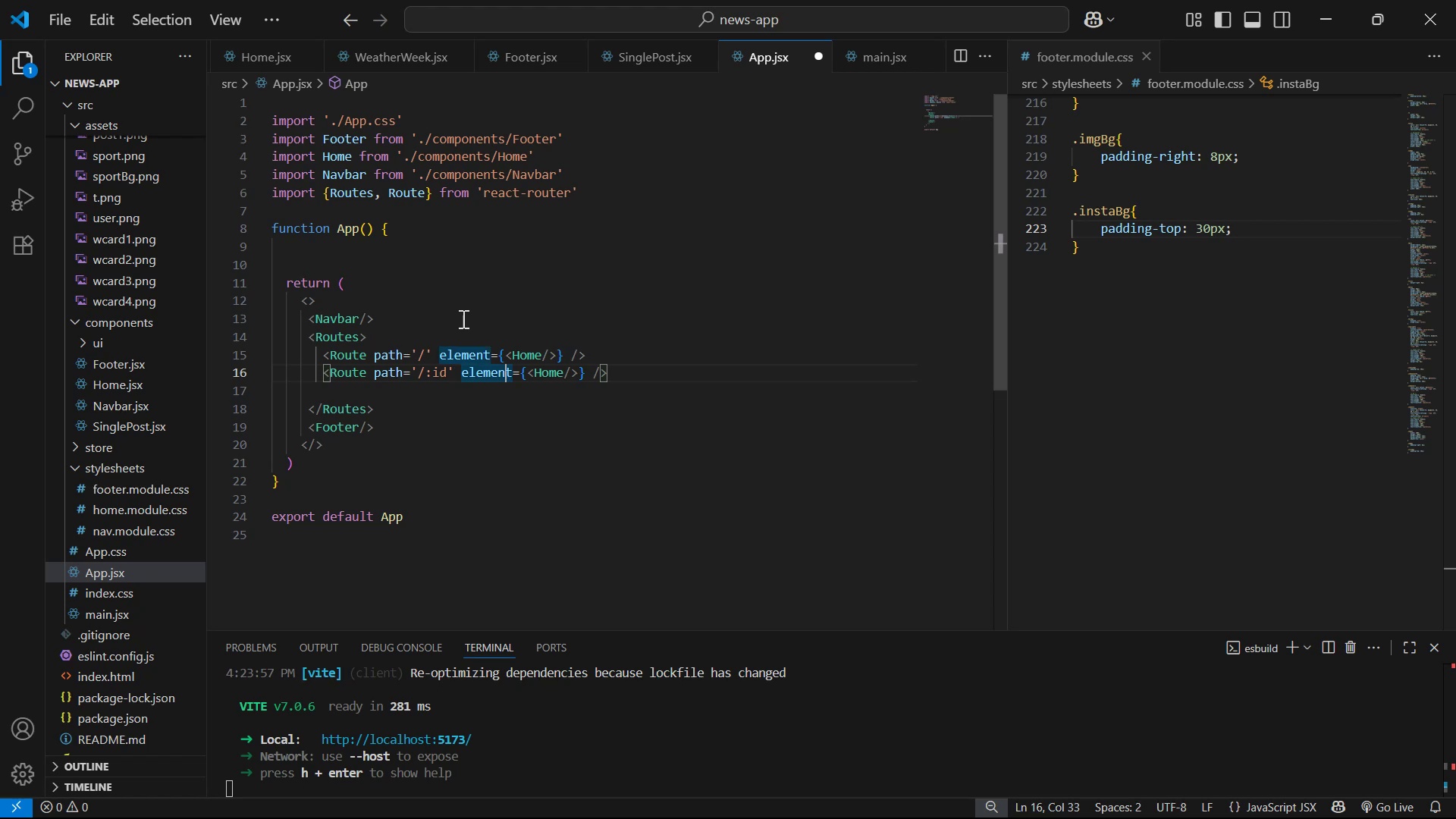 
hold_key(key=ArrowRight, duration=0.7)
 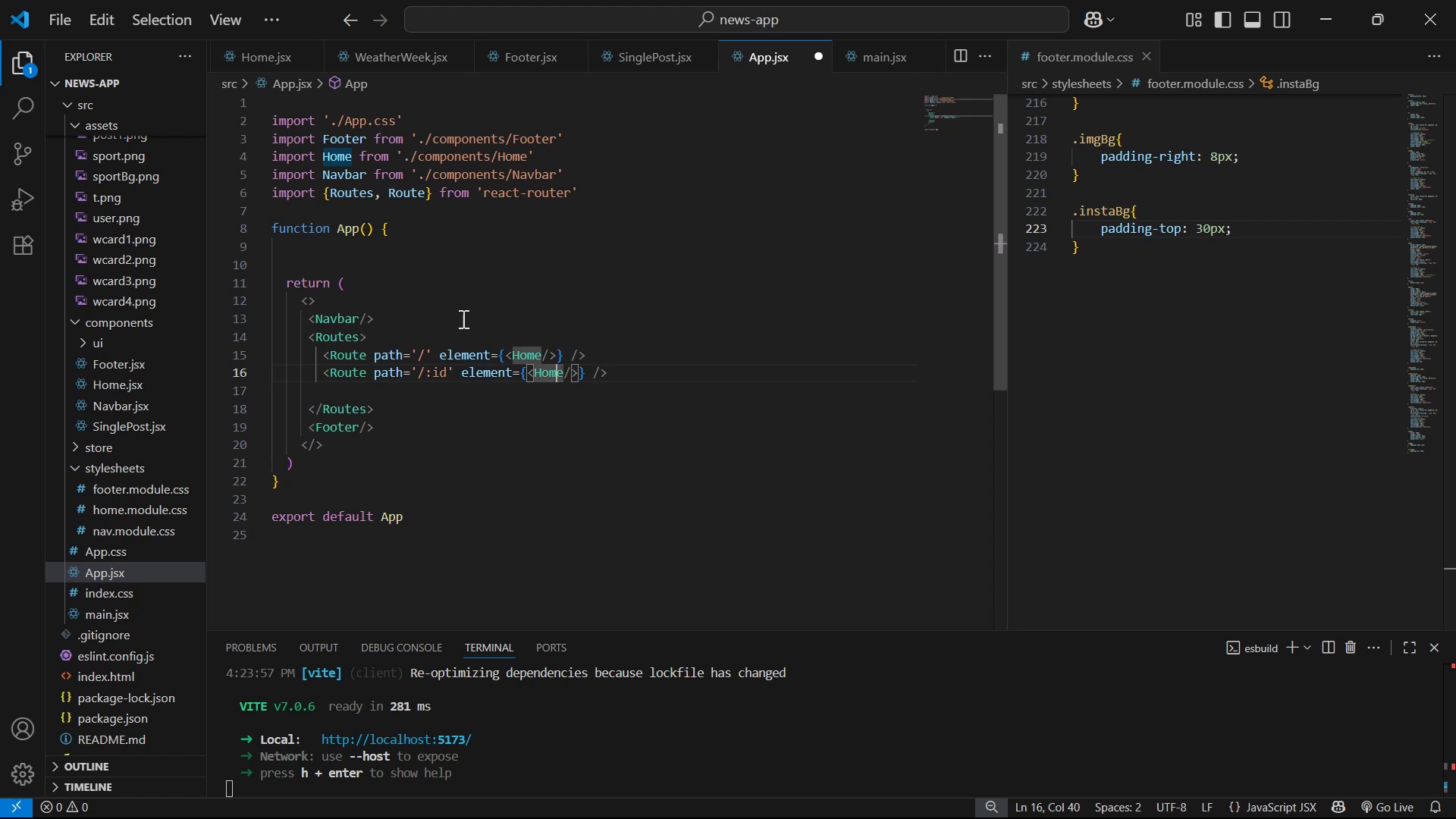 
hold_key(key=ArrowDown, duration=0.74)
 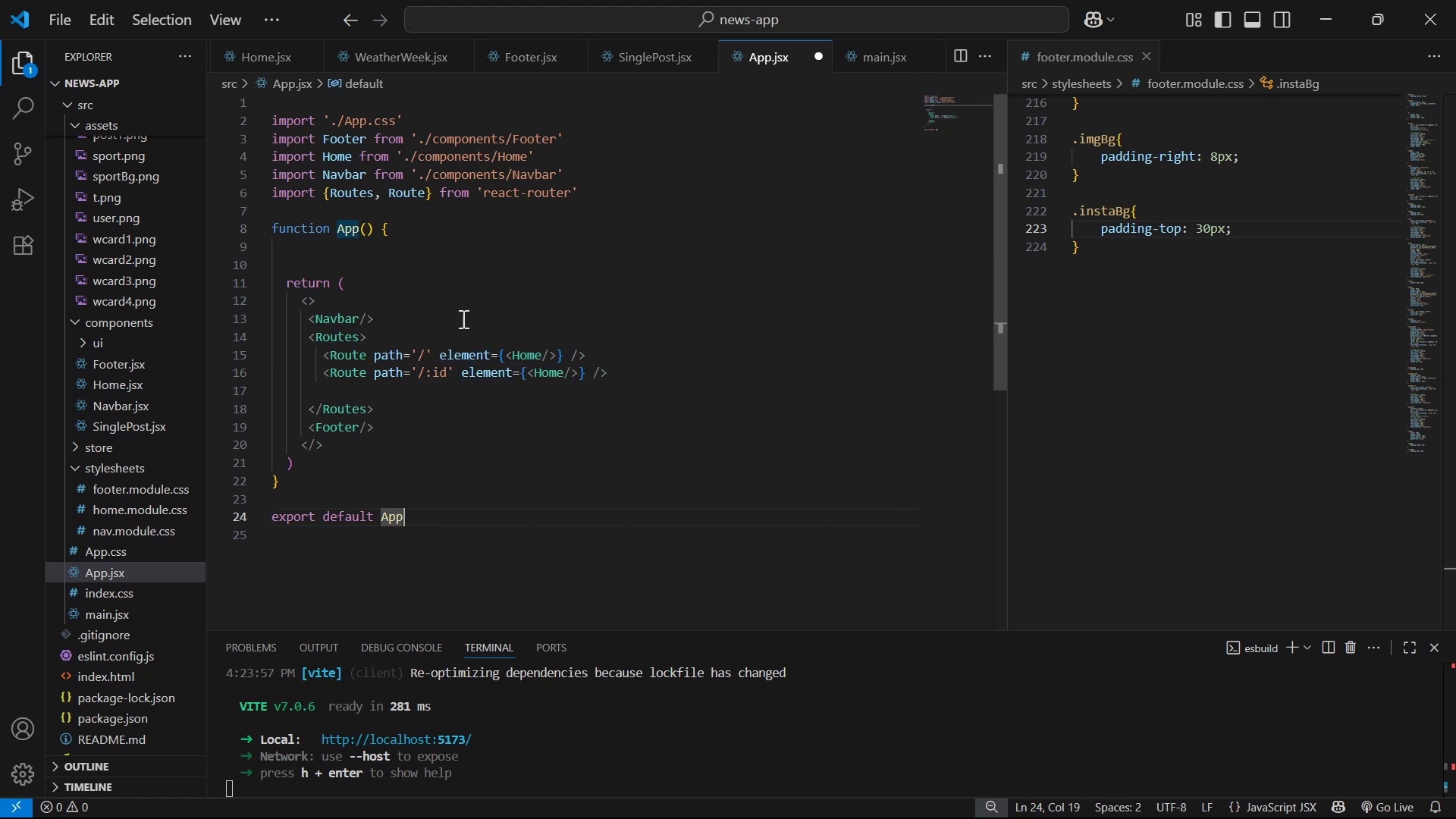 
key(ArrowUp)
 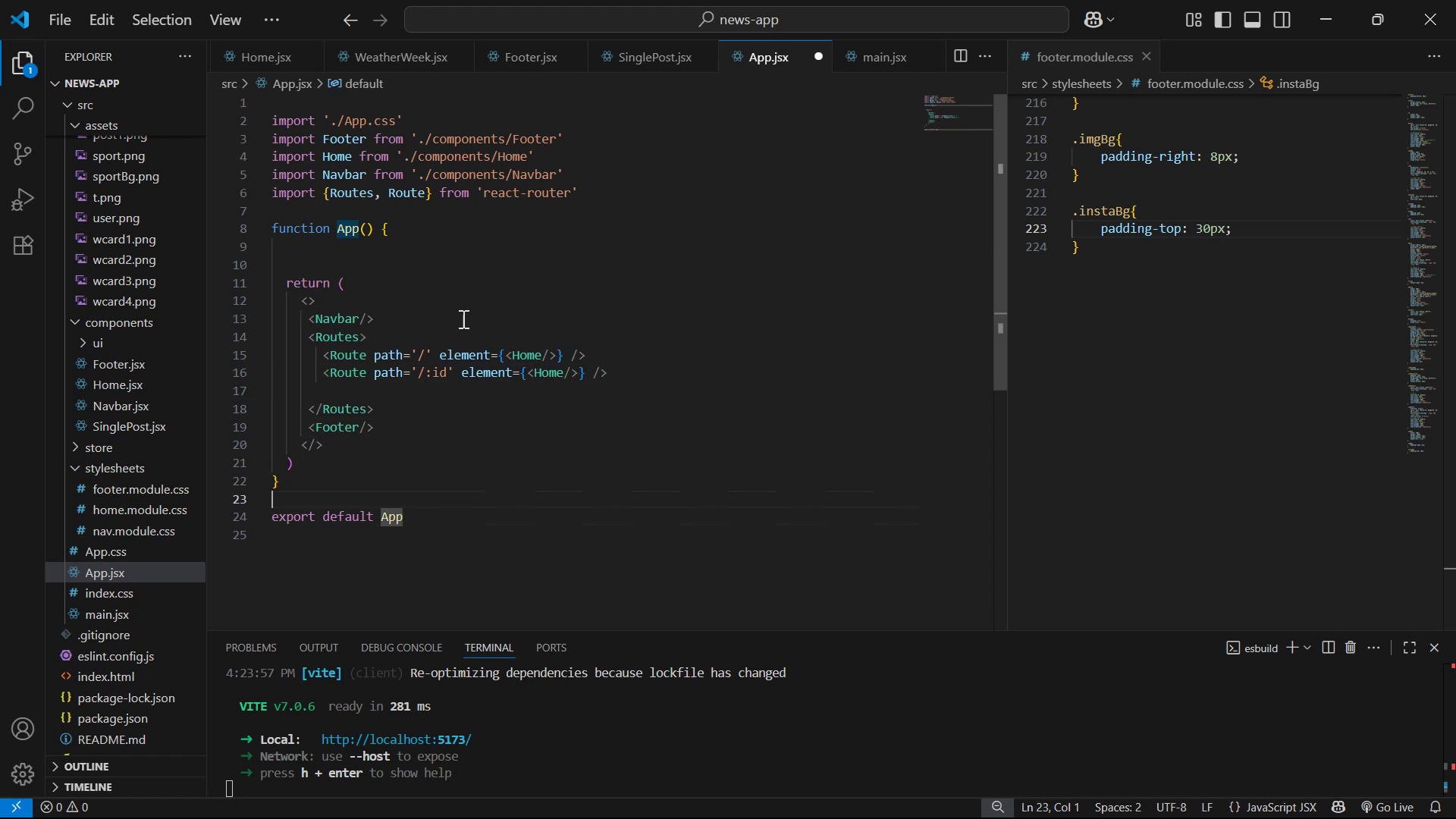 
key(ArrowUp)
 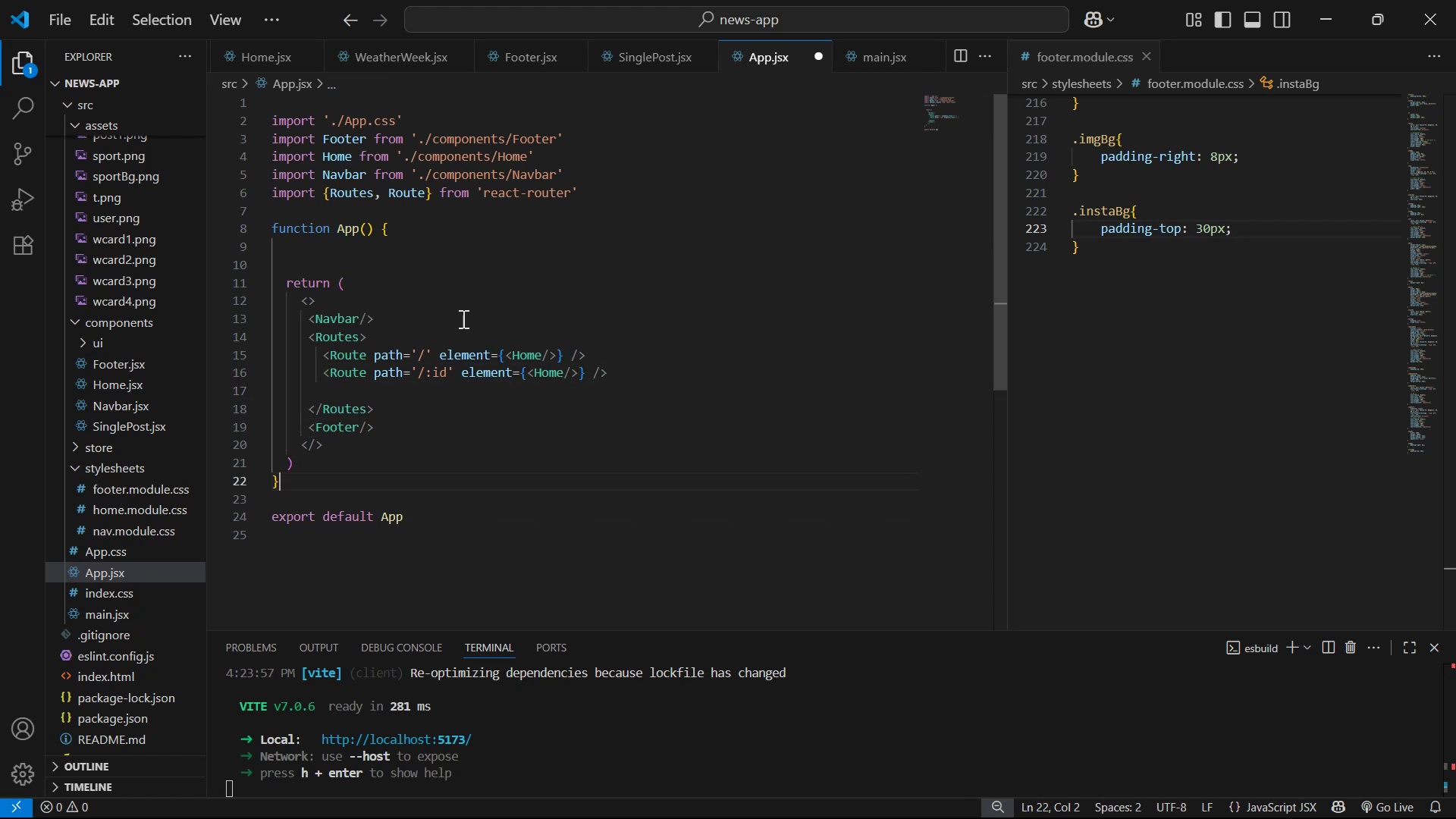 
key(ArrowUp)
 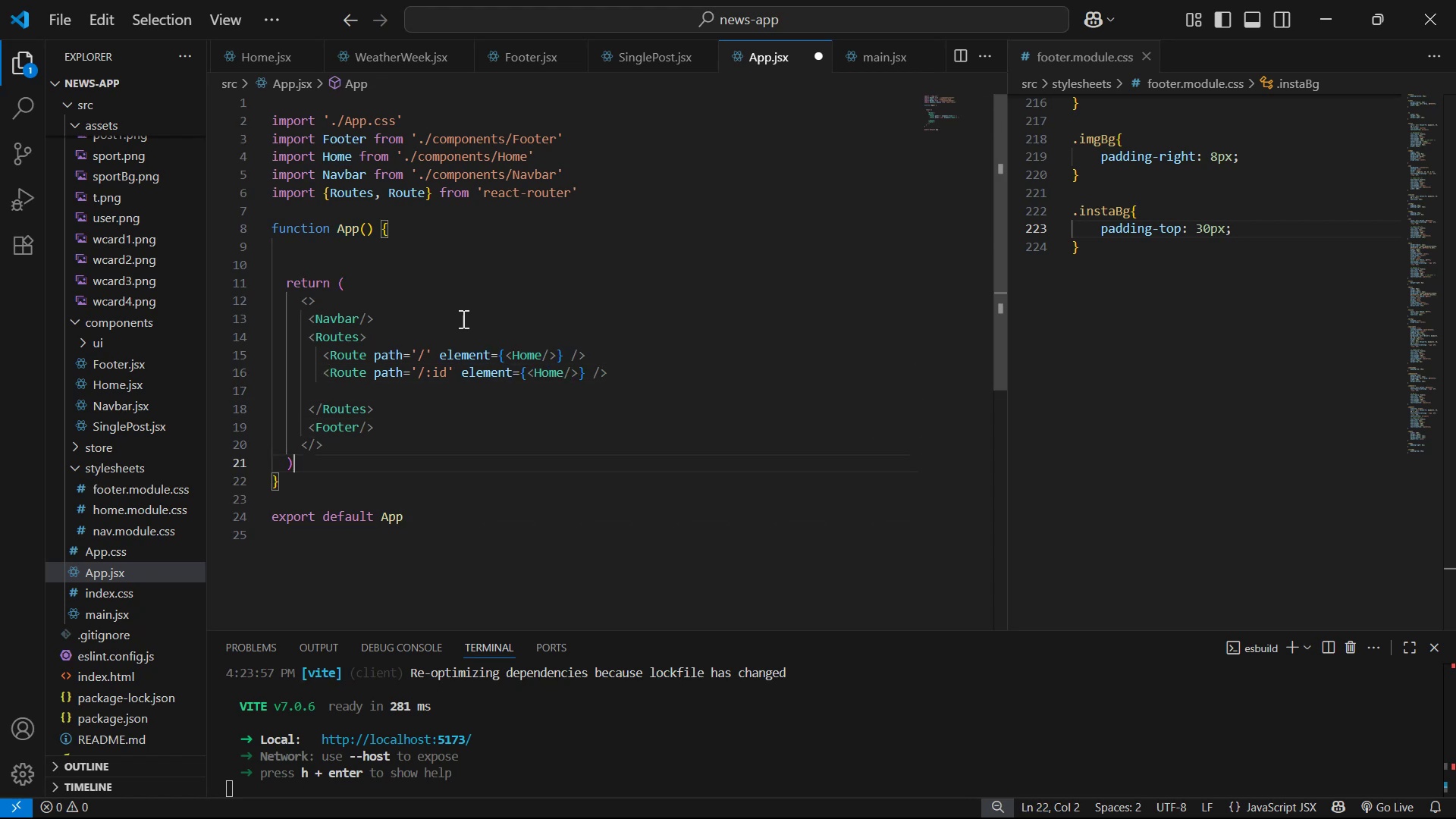 
key(ArrowUp)
 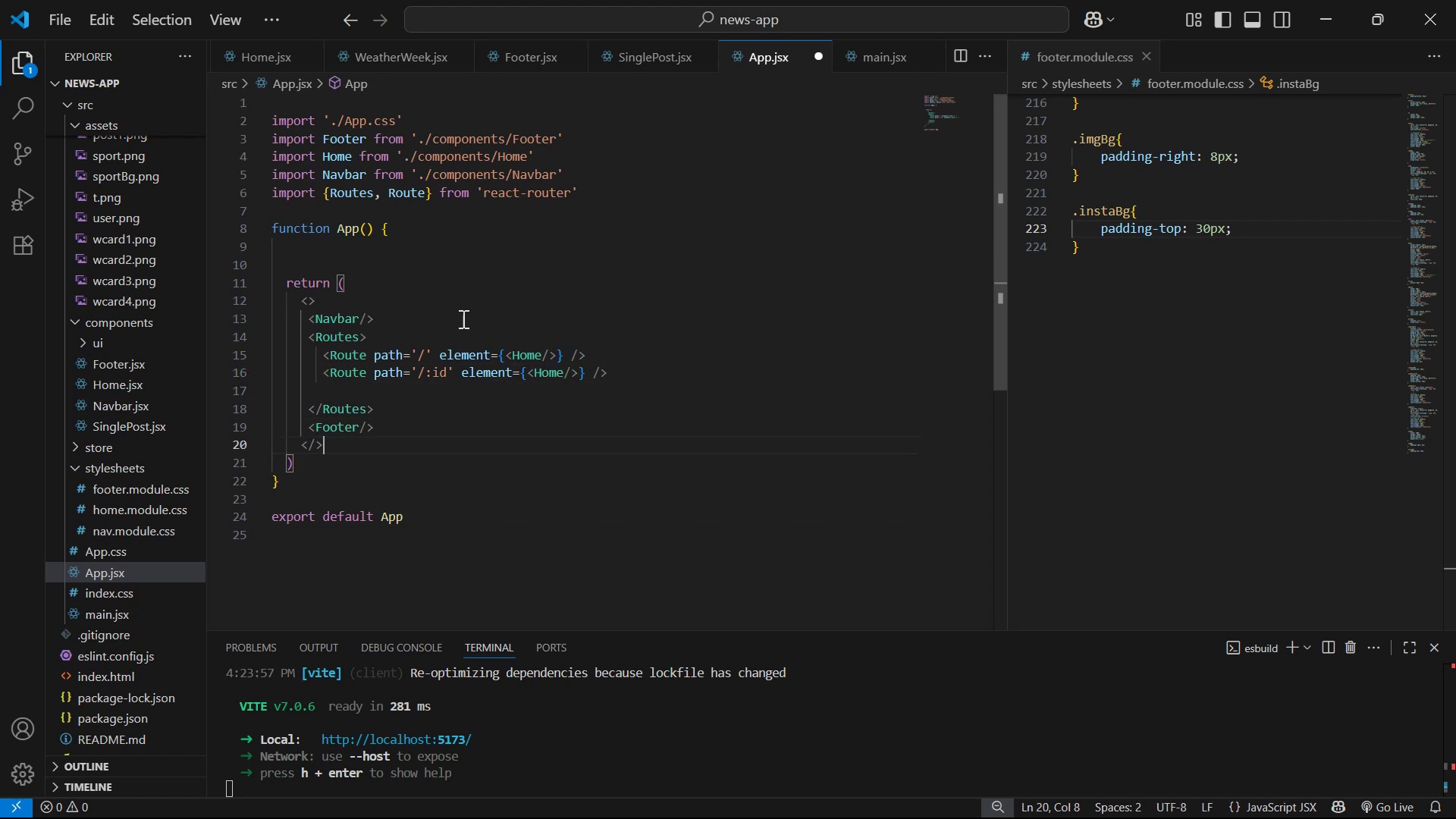 
key(ArrowUp)
 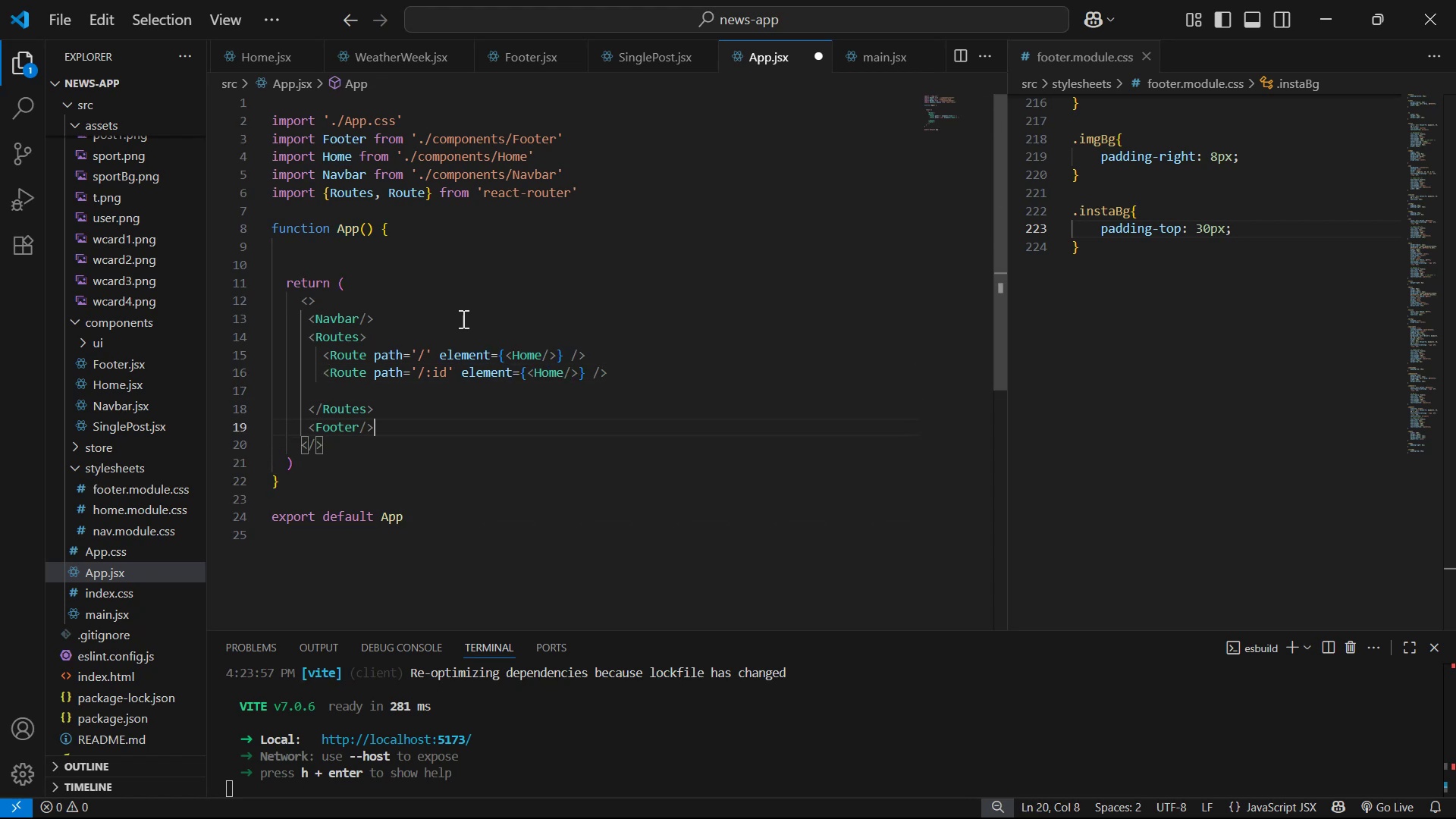 
key(ArrowUp)
 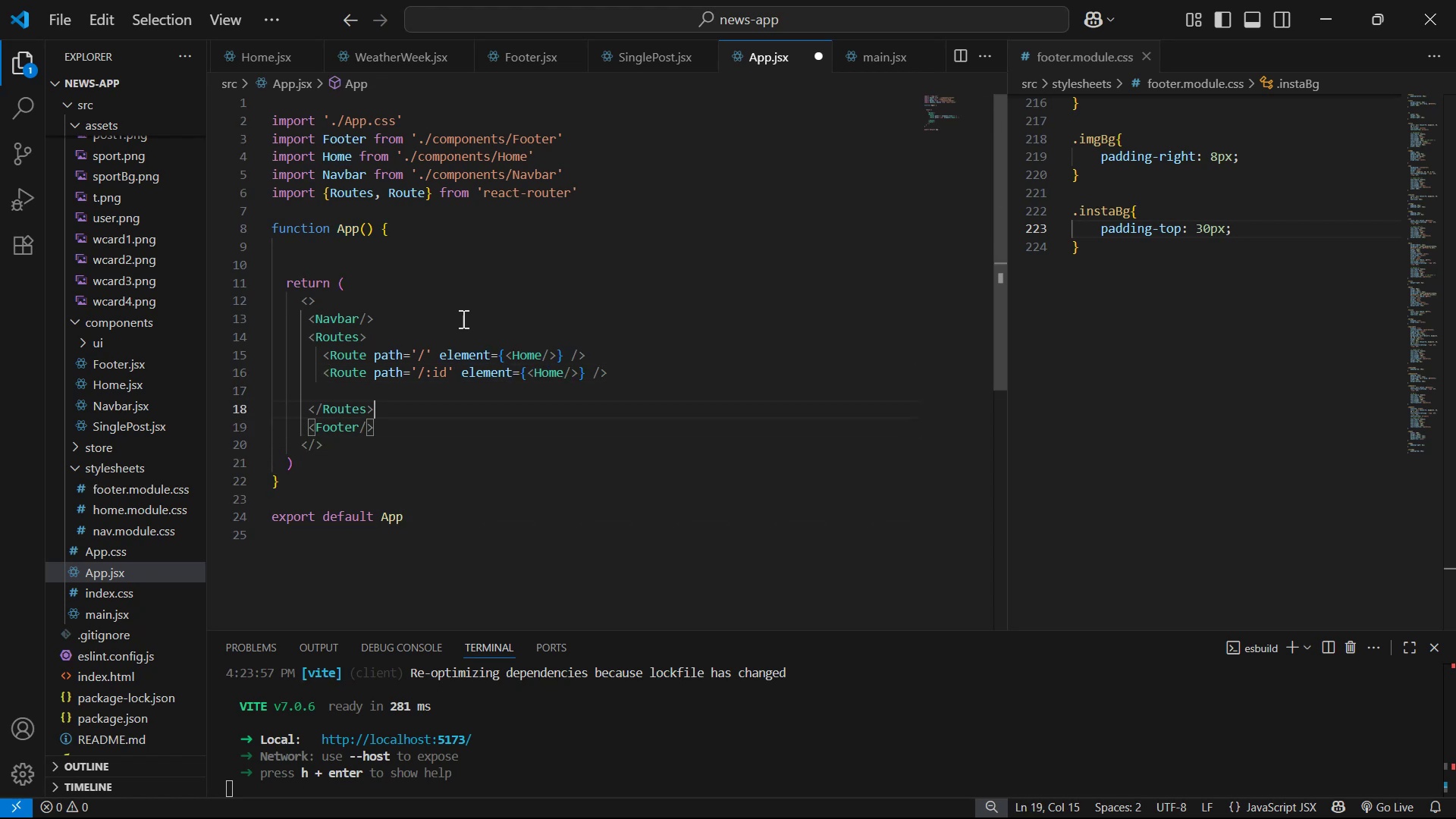 
key(ArrowUp)
 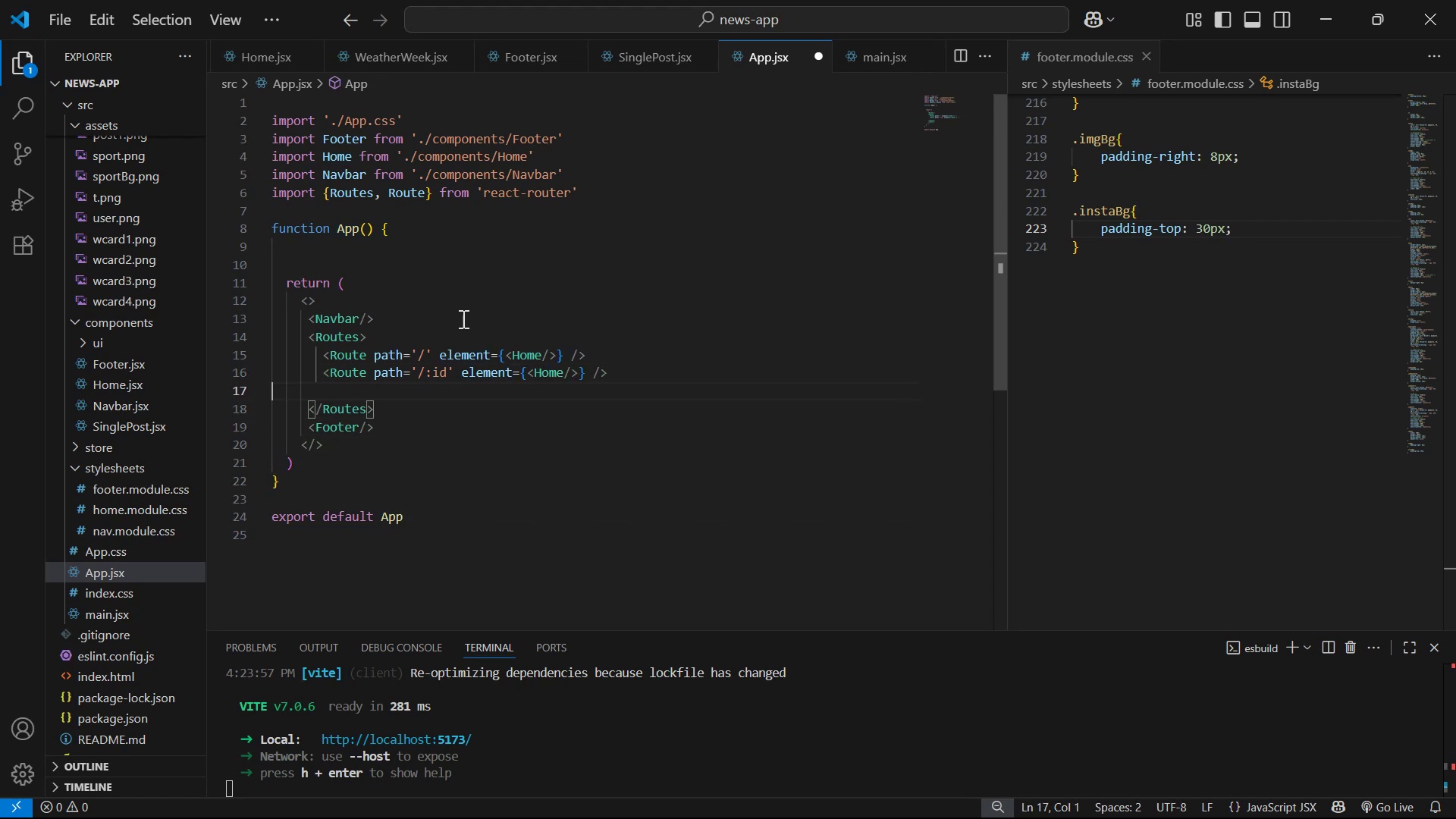 
key(ArrowUp)
 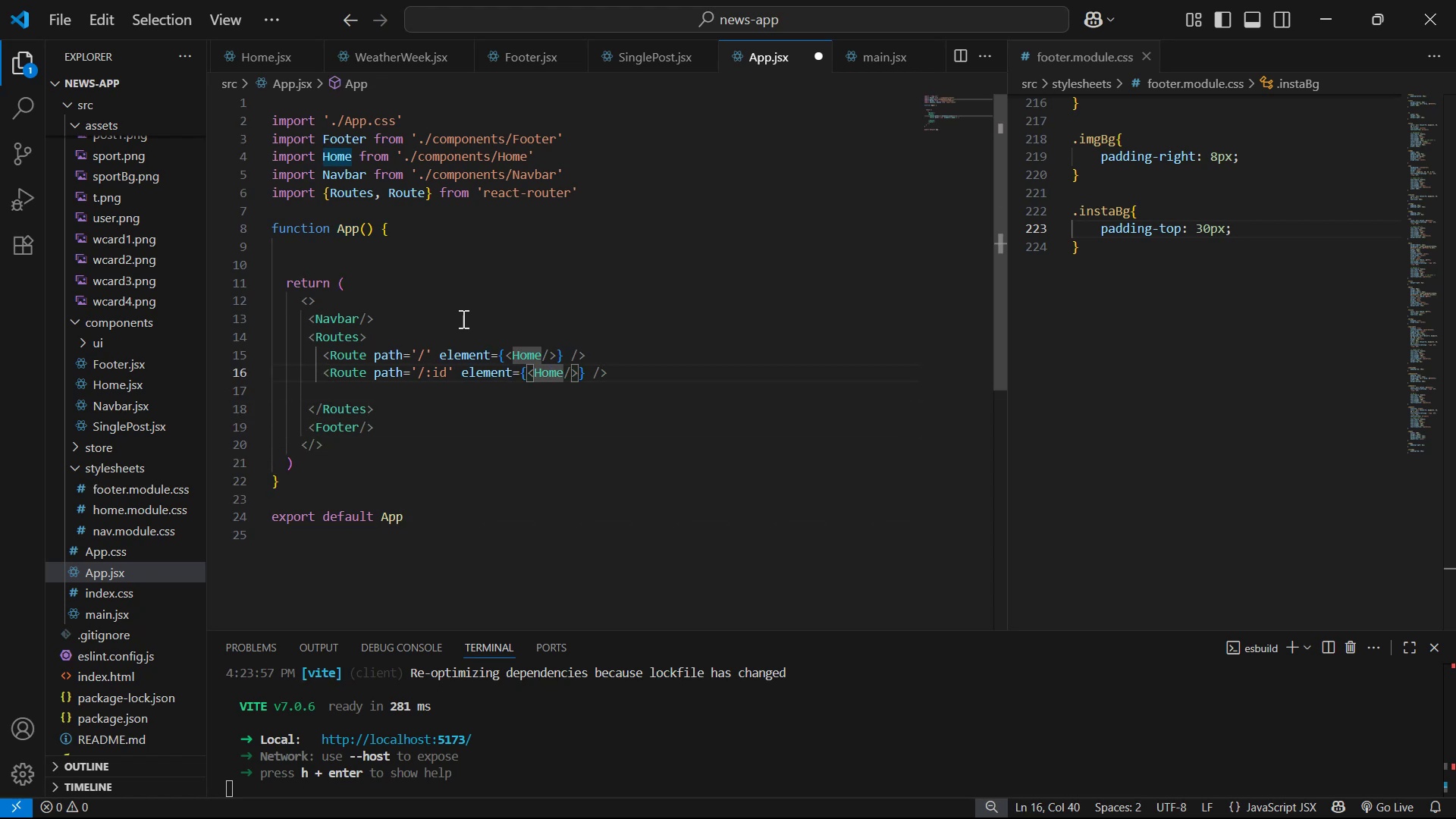 
hold_key(key=ArrowLeft, duration=1.02)
 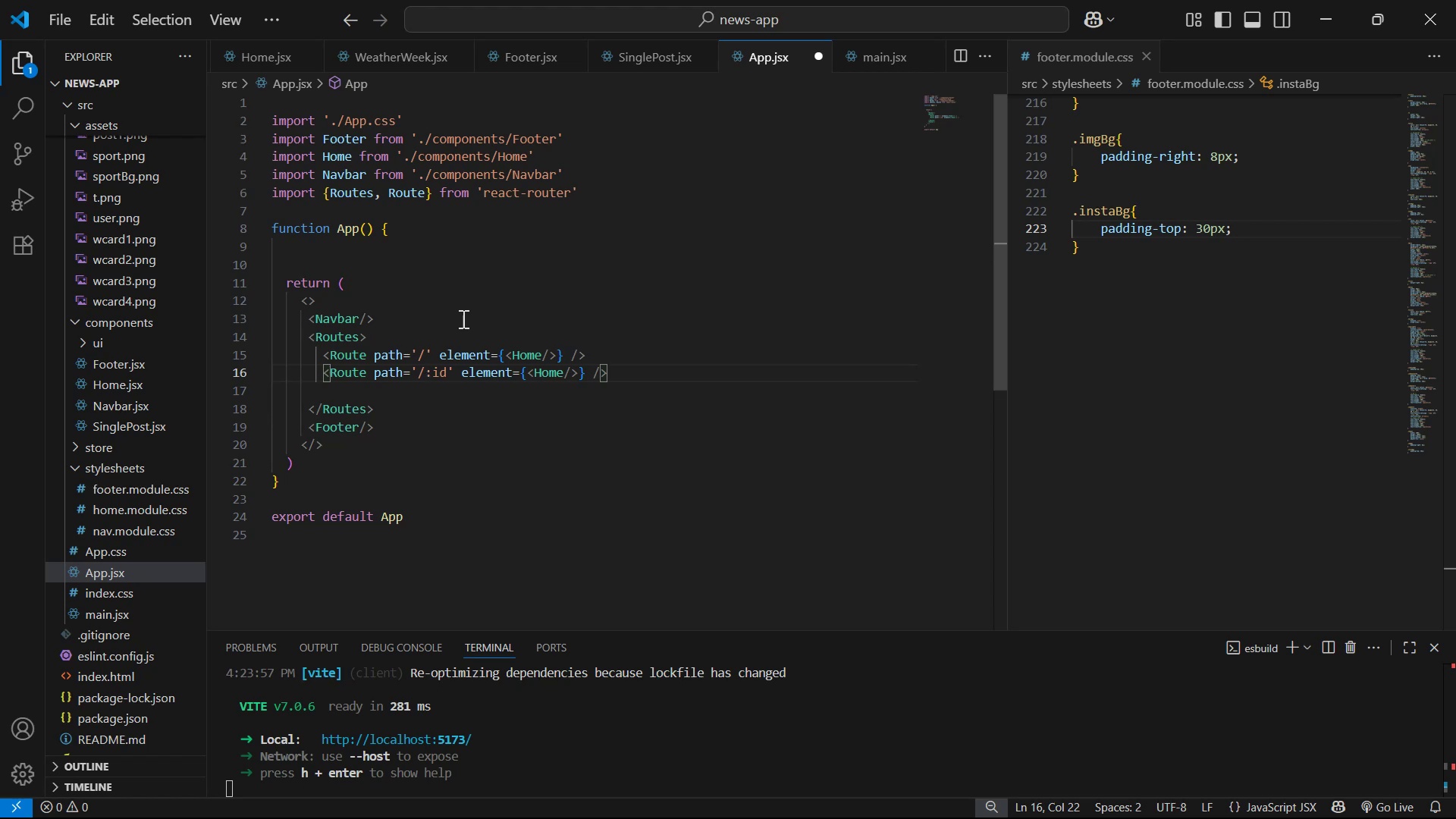 
wait(5.13)
 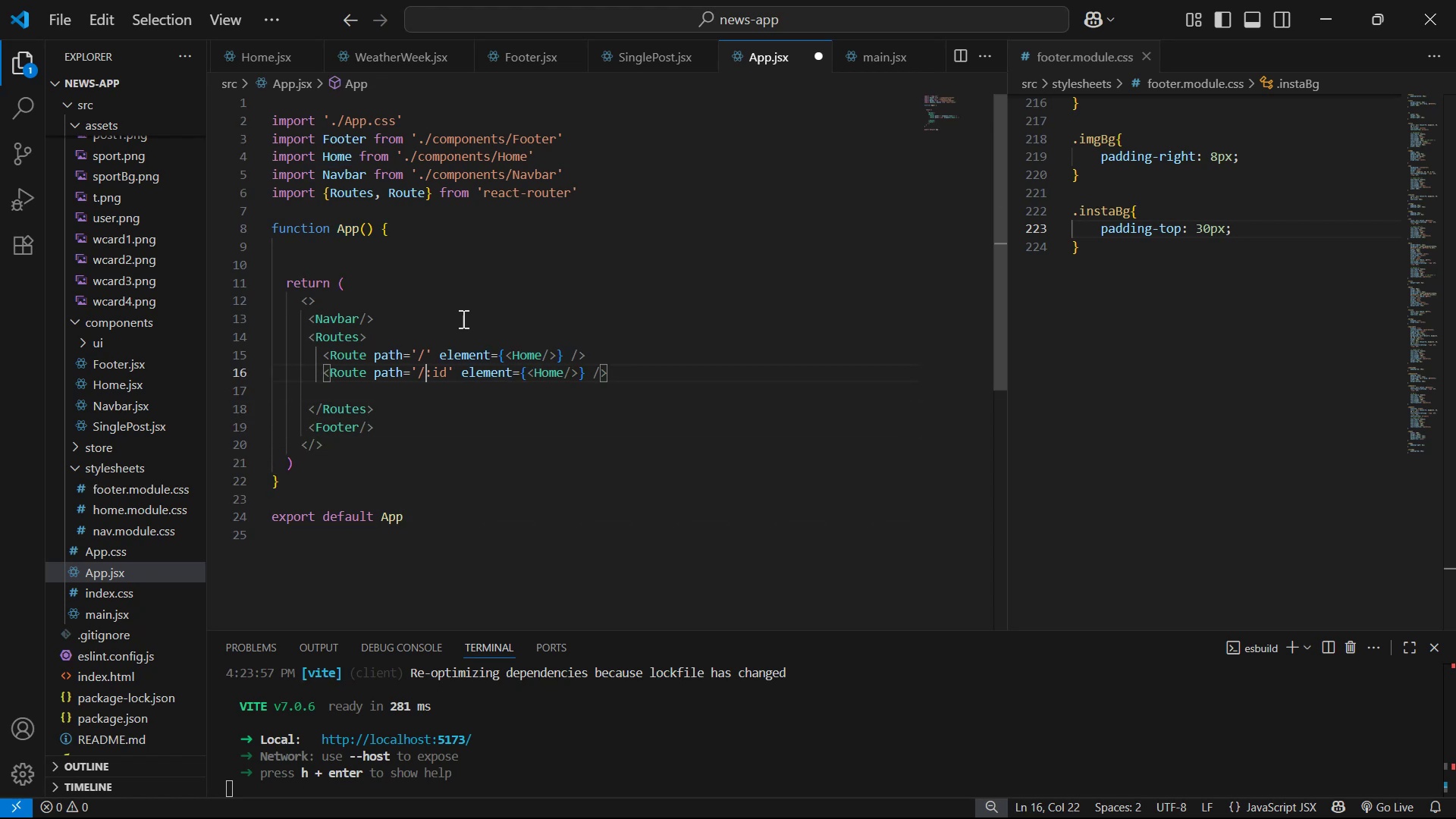 
type(blogs/)
 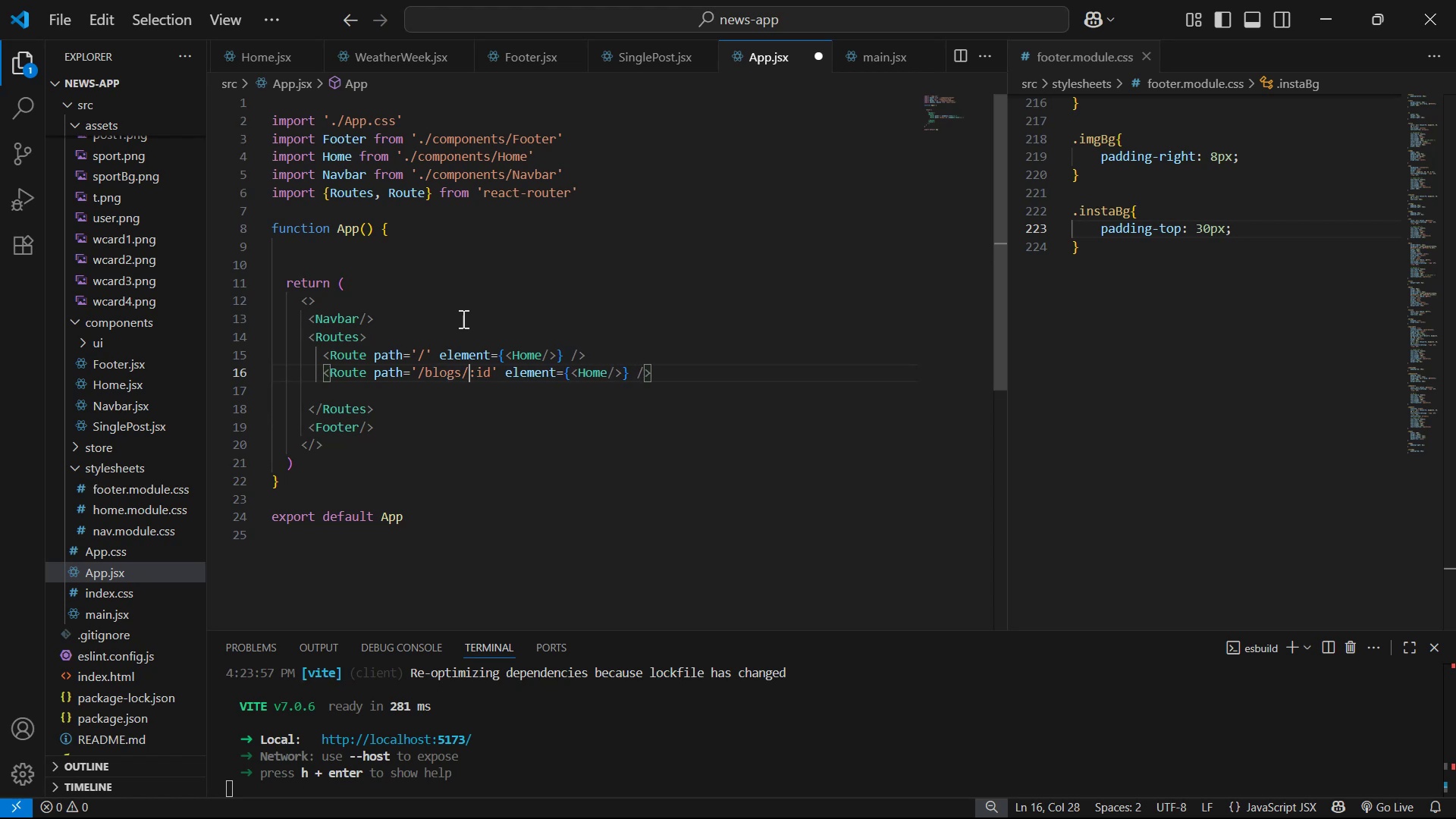 
hold_key(key=ArrowRight, duration=0.6)
 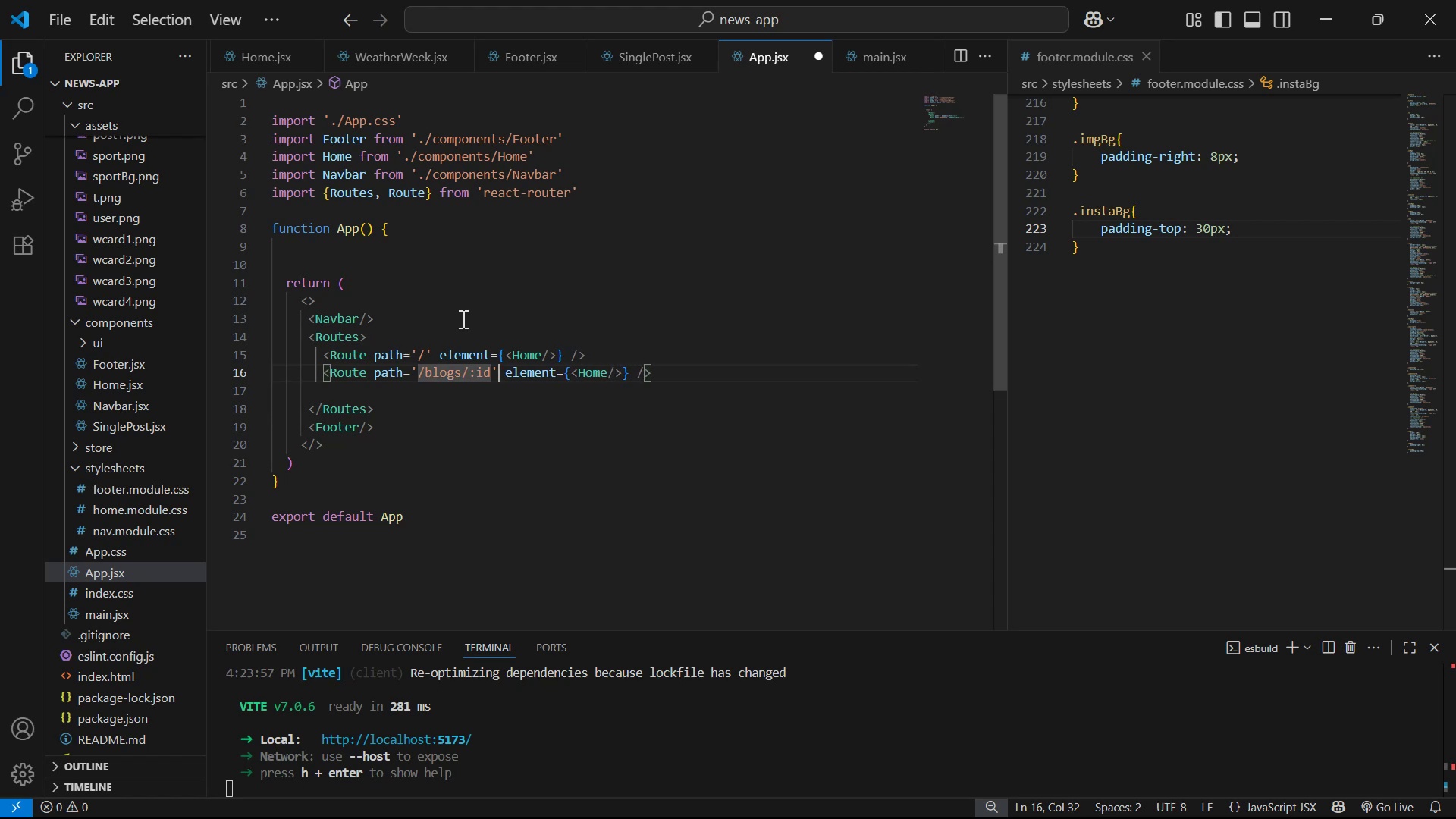 
hold_key(key=ArrowRight, duration=0.81)
 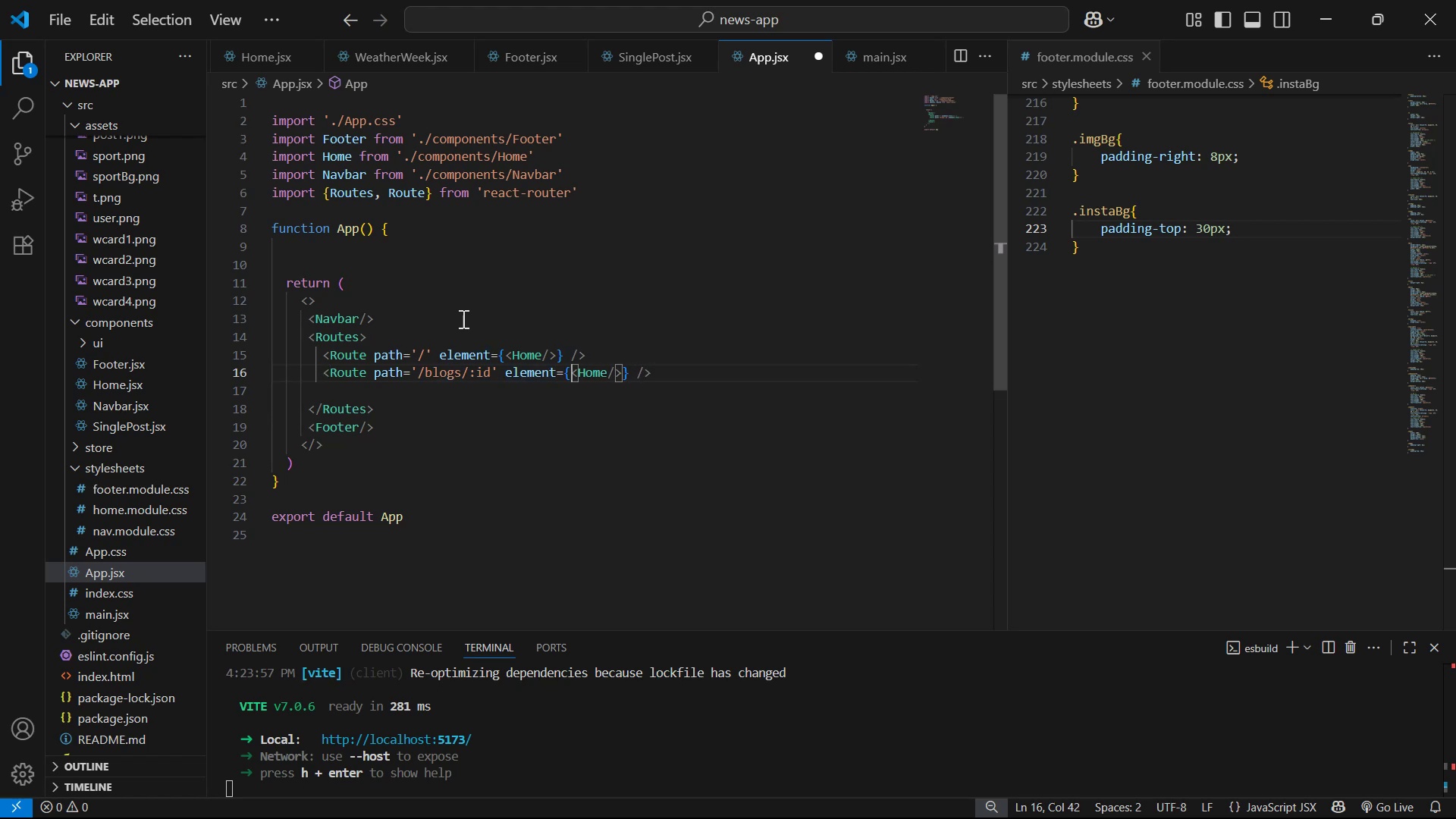 
hold_key(key=ArrowRight, duration=0.69)
 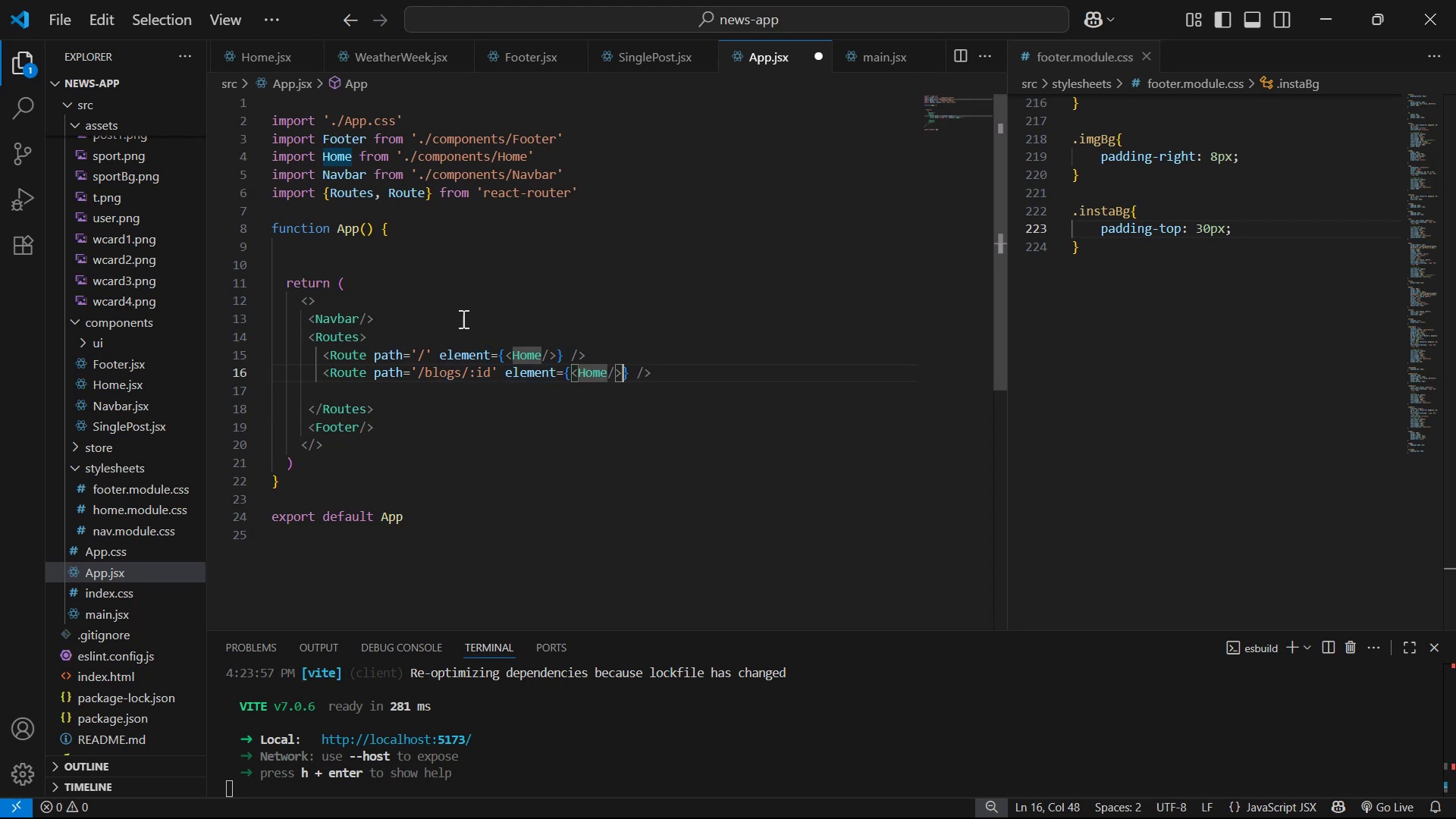 
key(ArrowRight)
 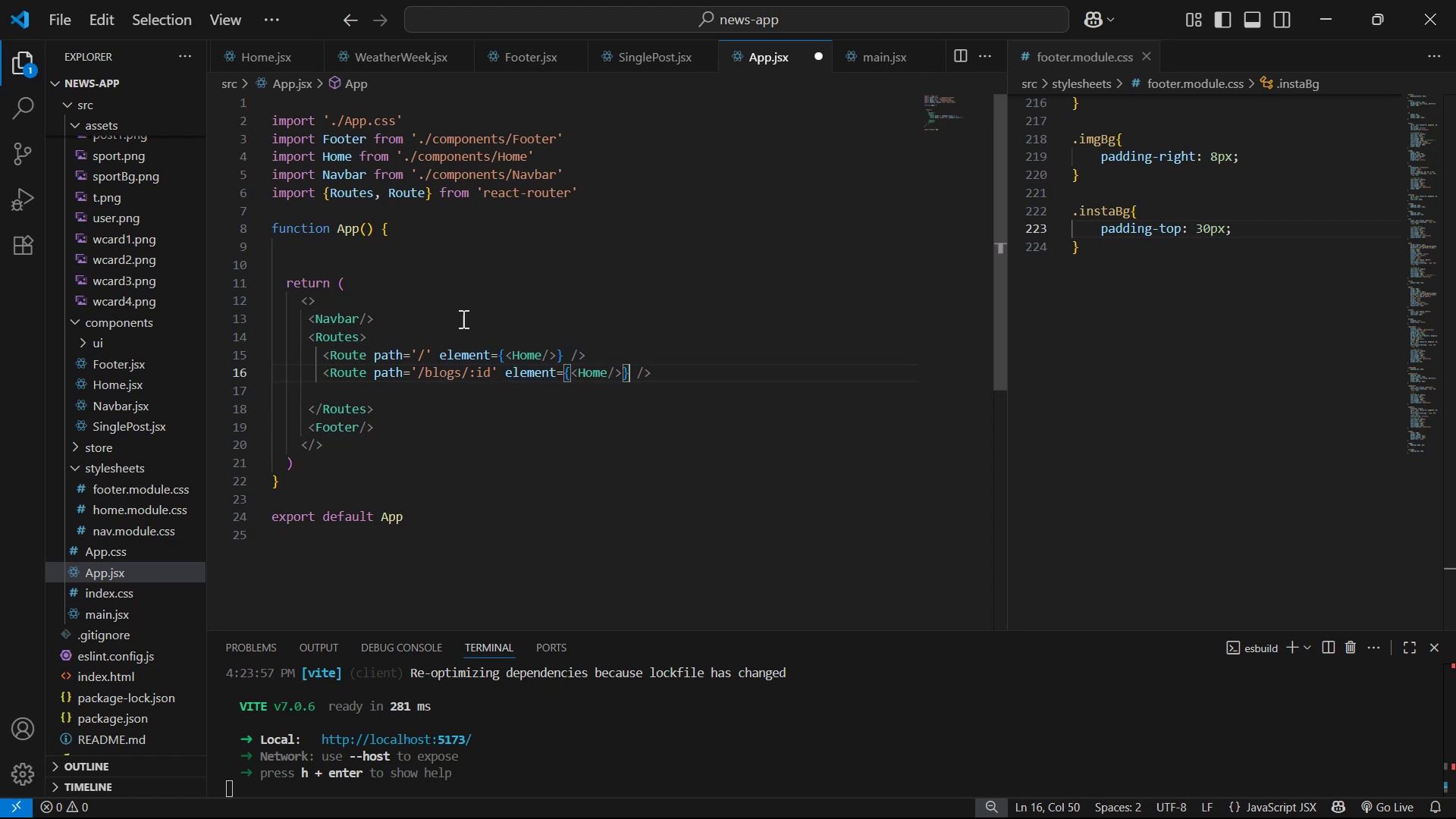 
hold_key(key=ArrowLeft, duration=0.38)
 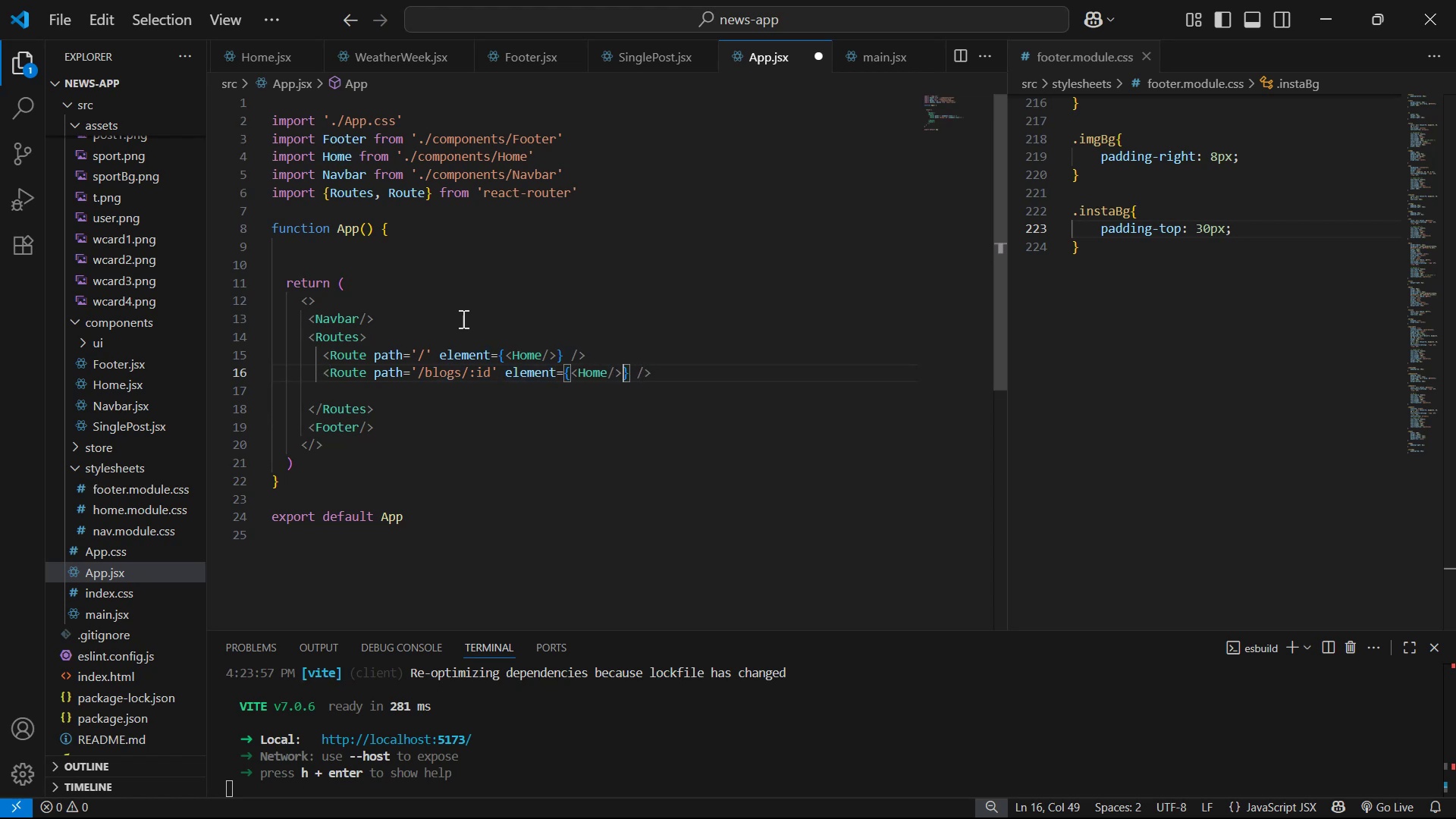 
hold_key(key=Backspace, duration=0.59)
 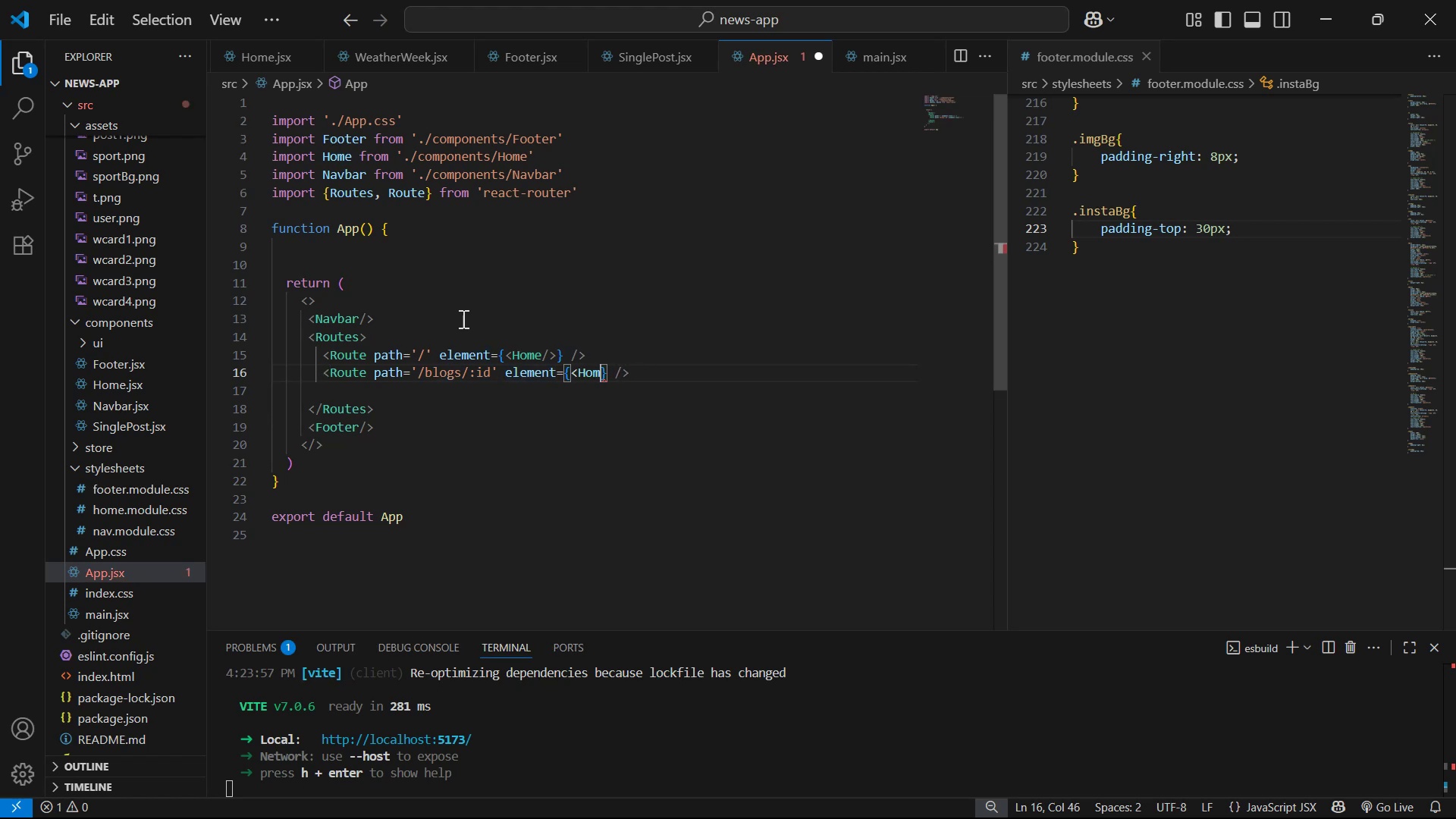 
key(Backspace)
key(Backspace)
type(Sign)
key(Backspace)
key(Backspace)
type(ng)
 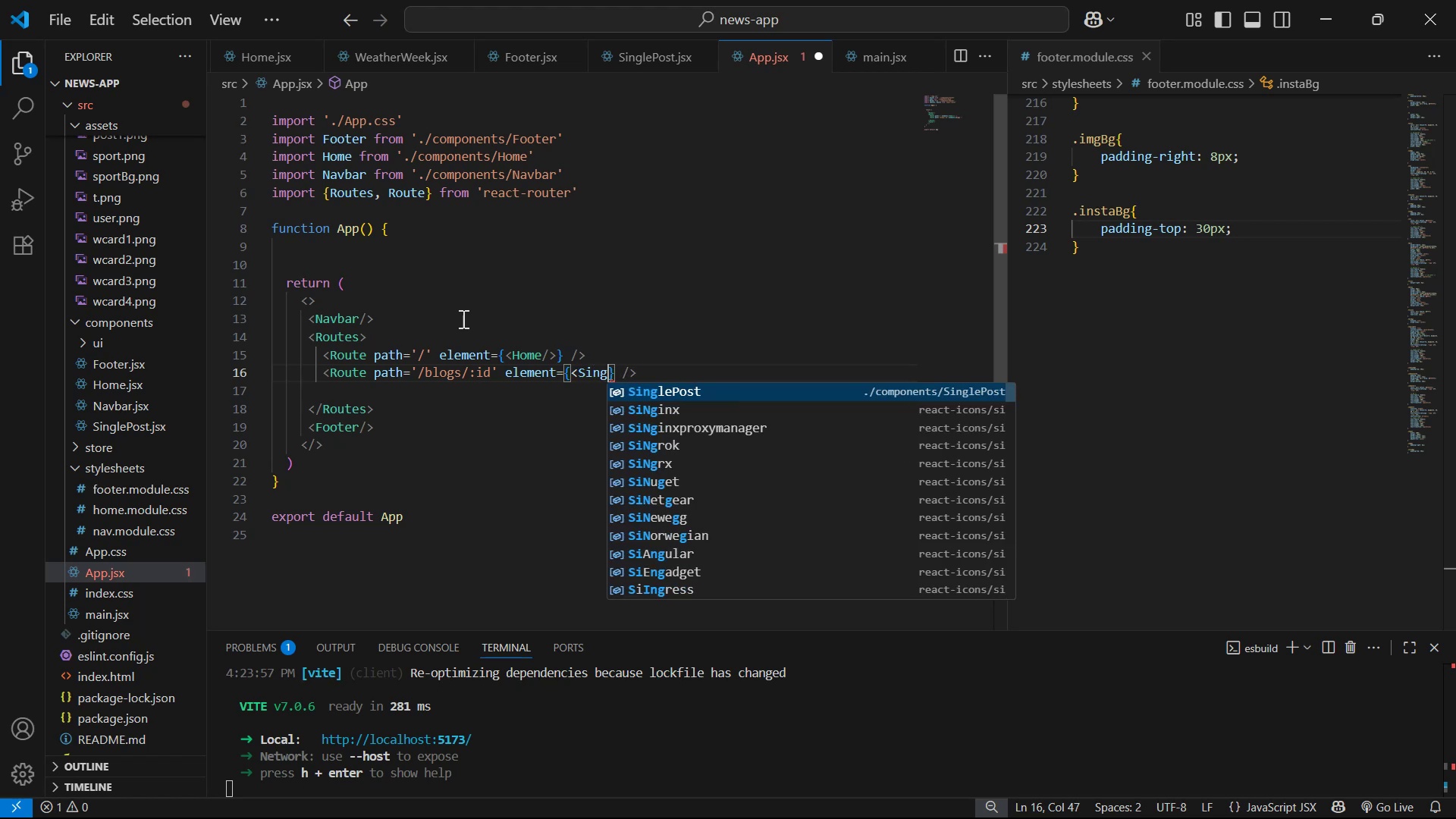 
key(Enter)
 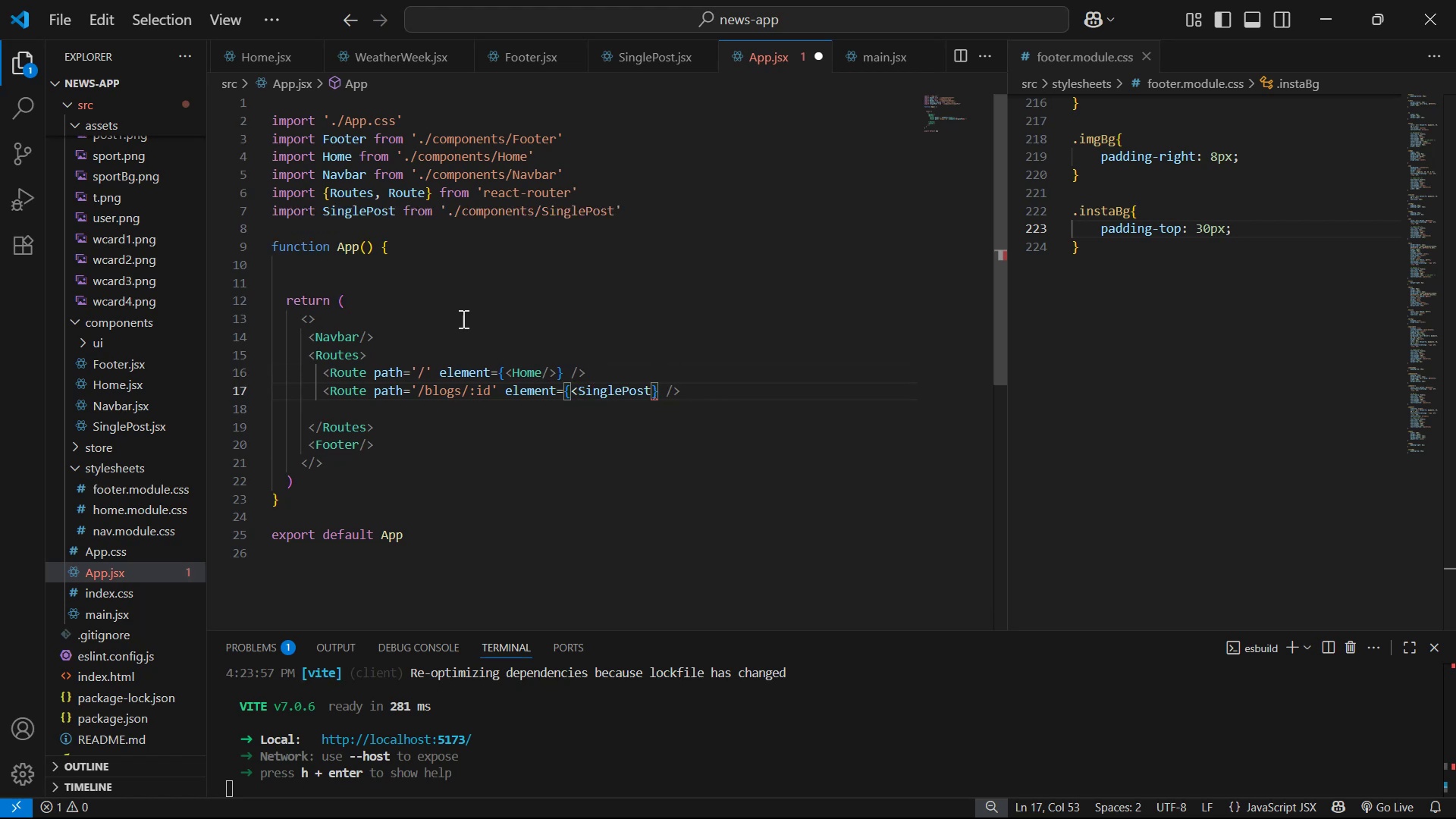 
key(Slash)
 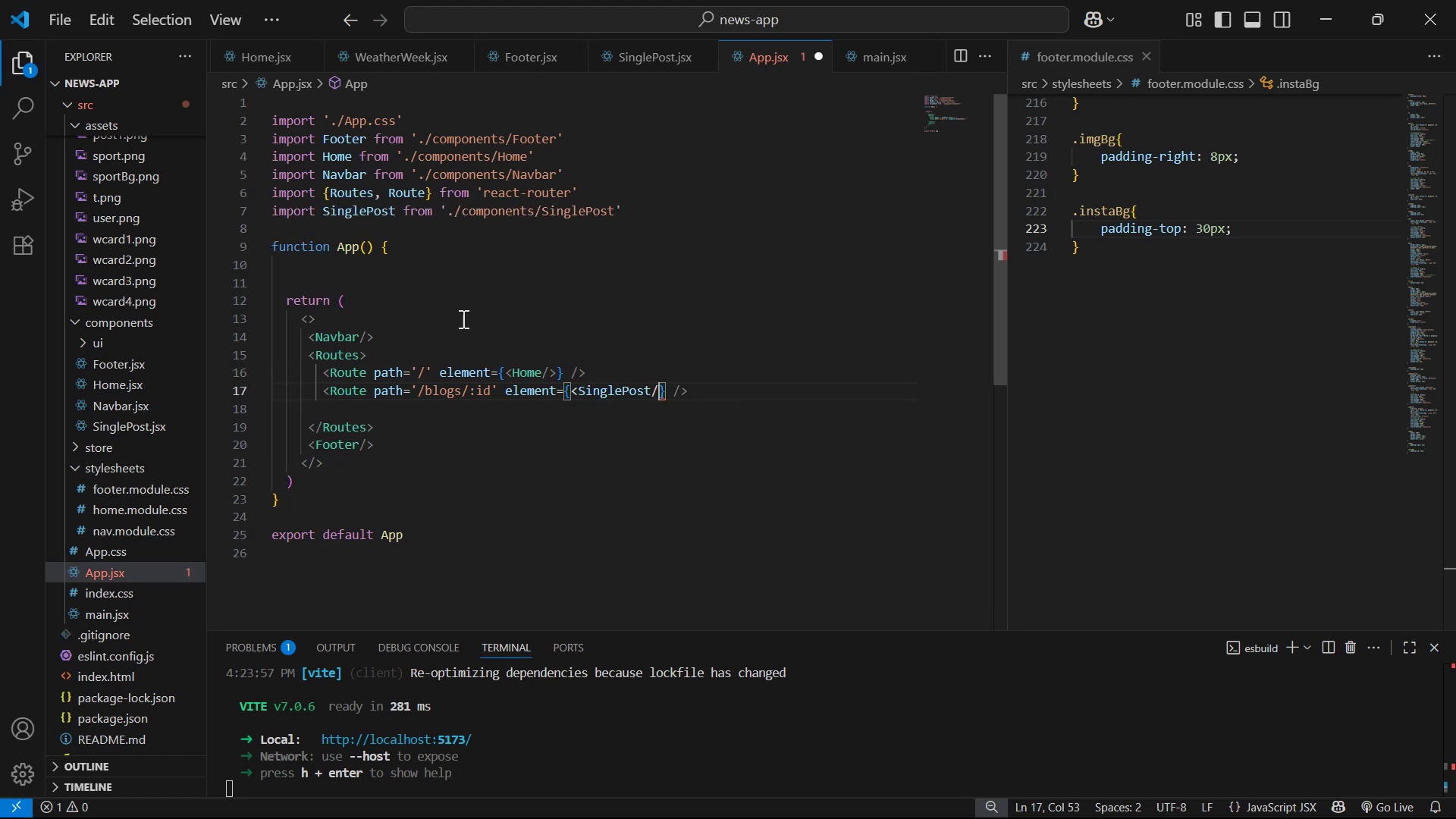 
key(Shift+ShiftLeft)
 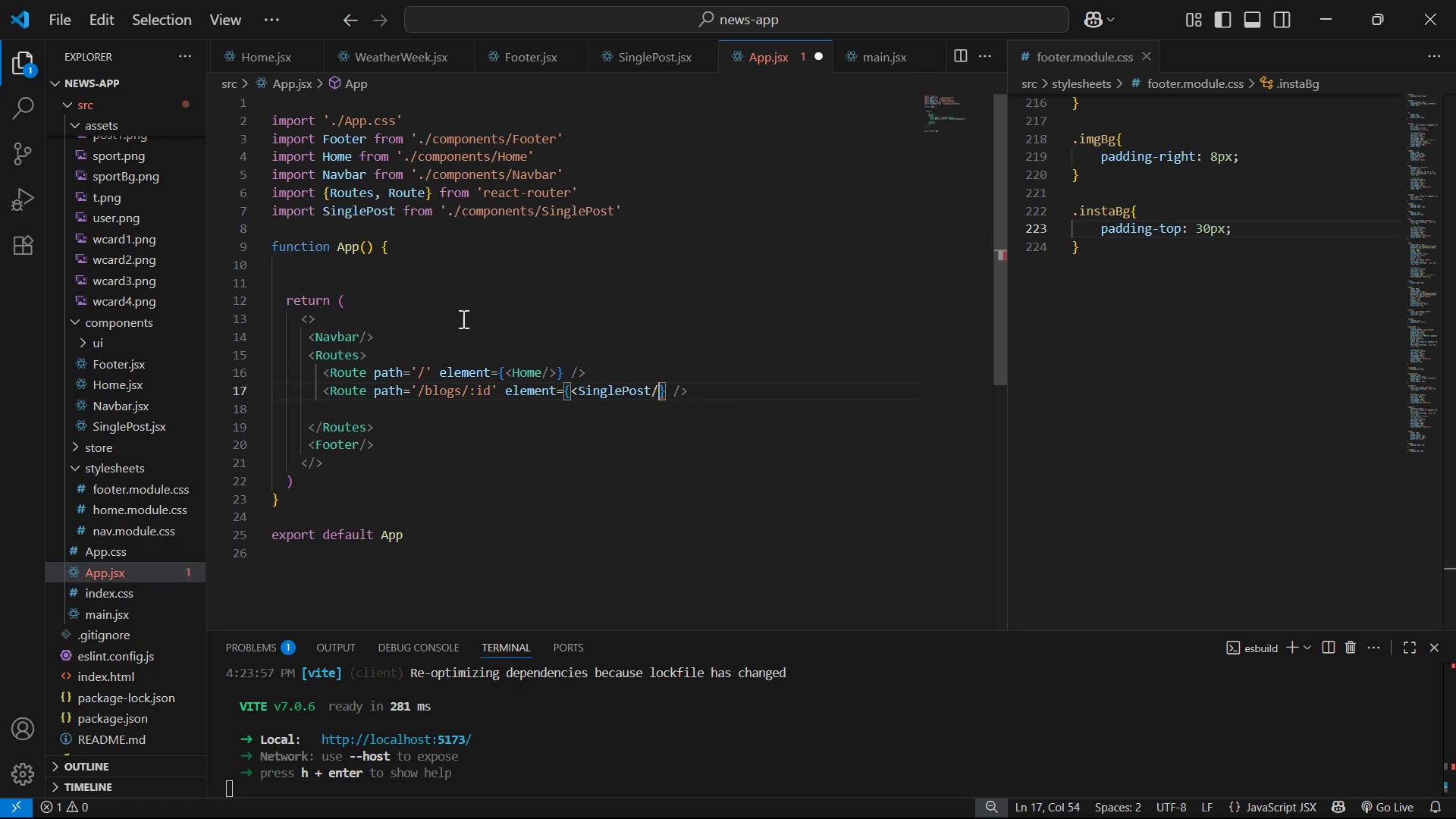 
key(Shift+Period)
 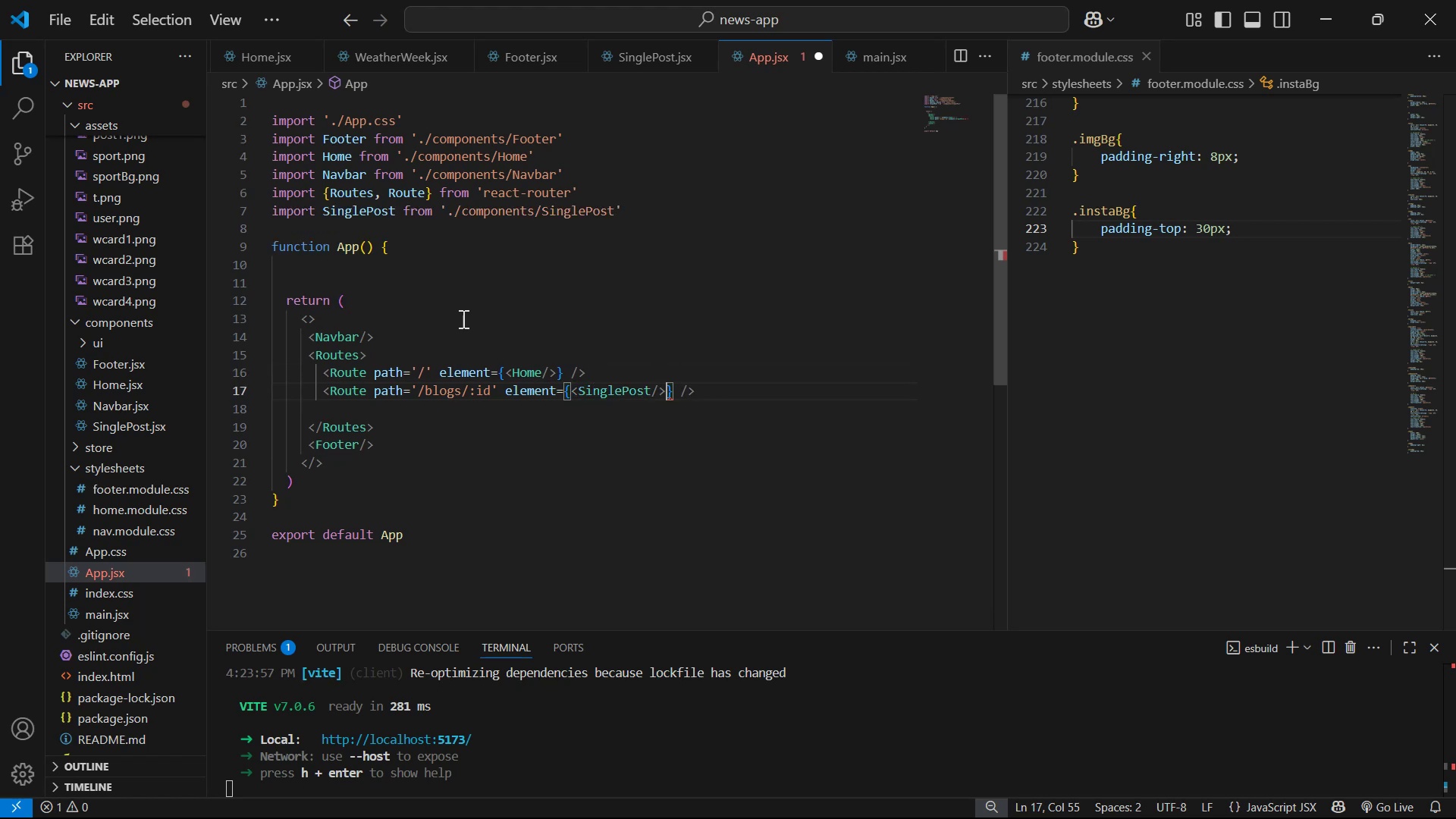 
key(Control+S)
 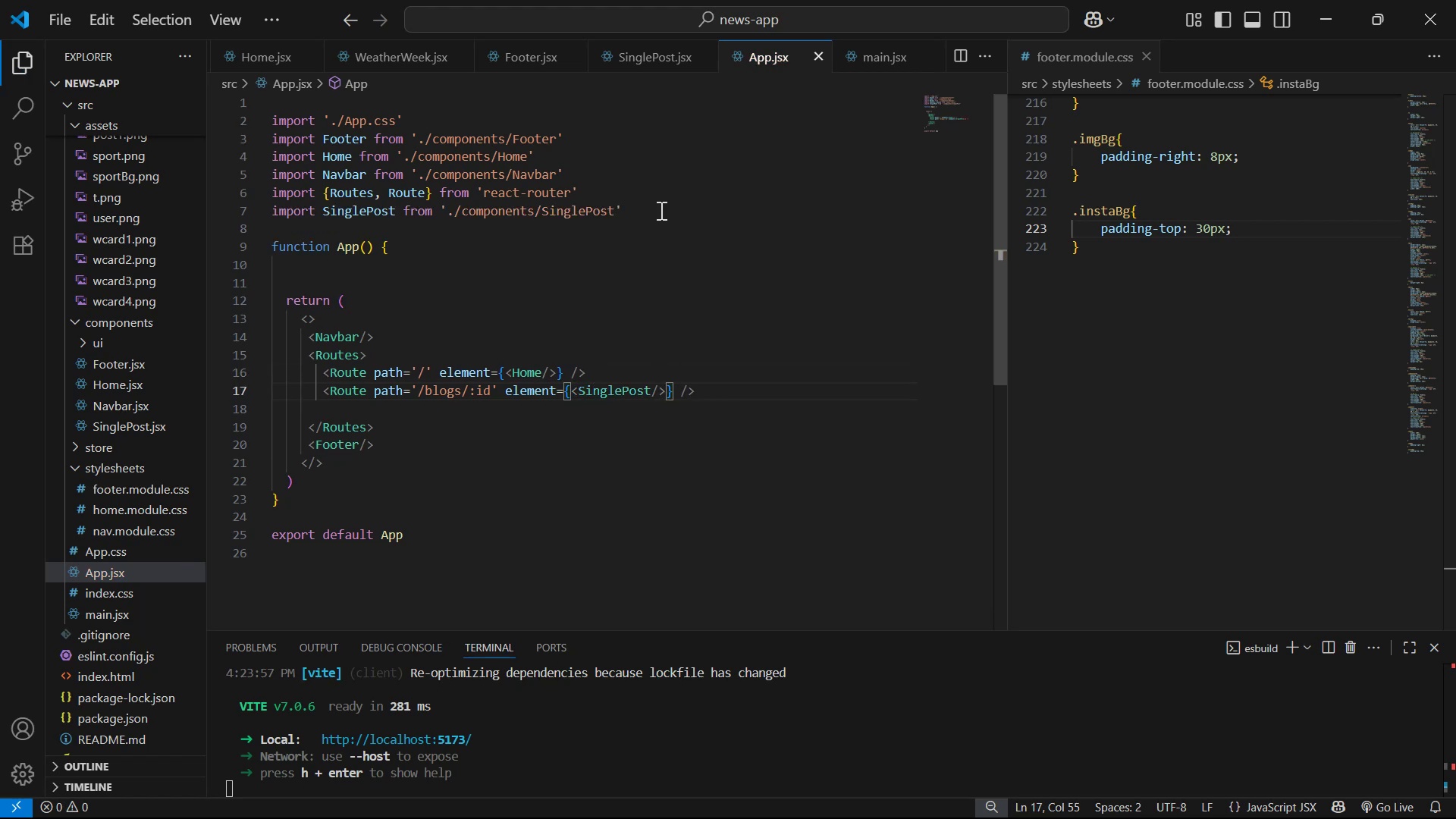 
wait(5.38)
 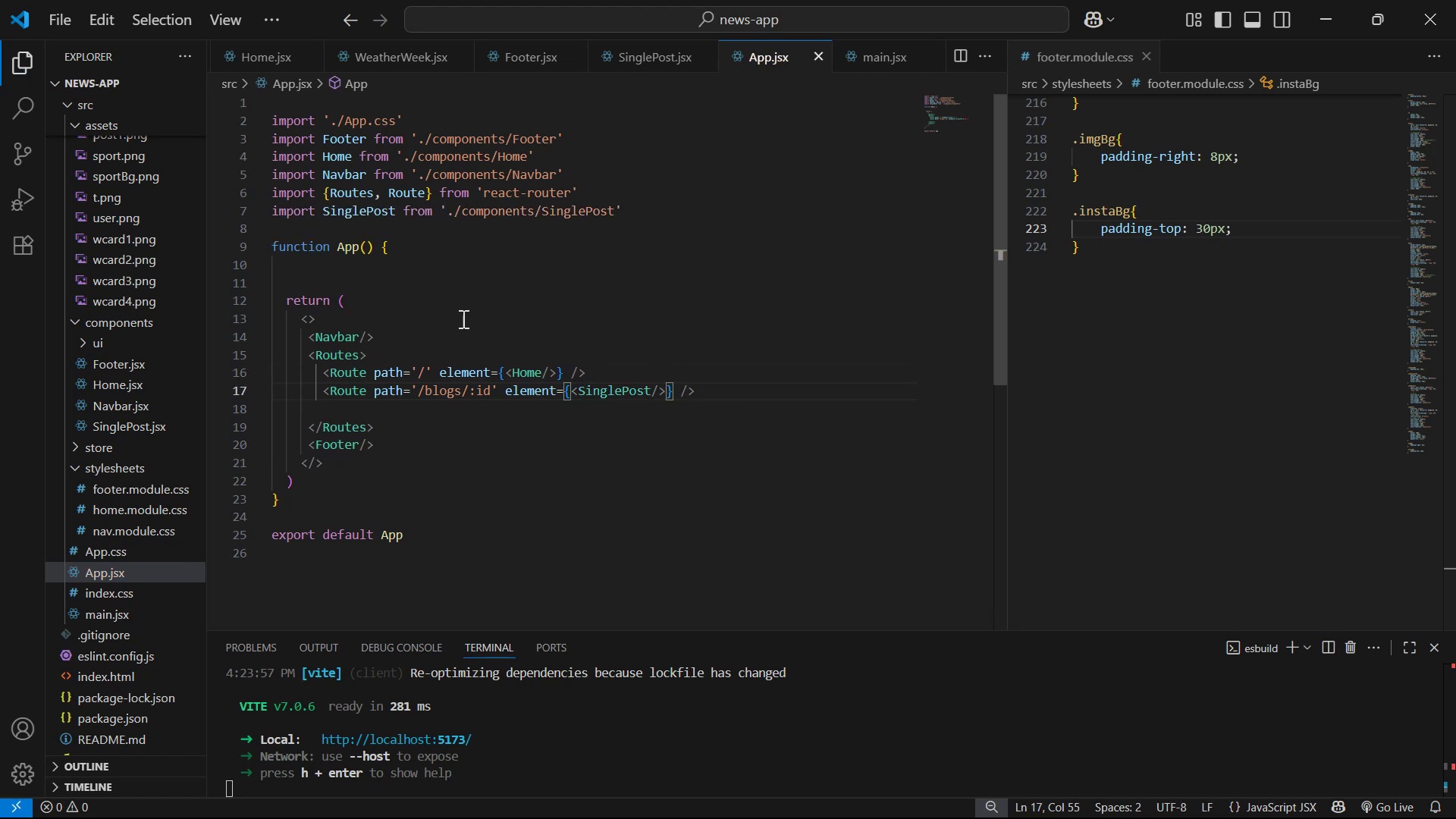 
left_click([457, 388])
 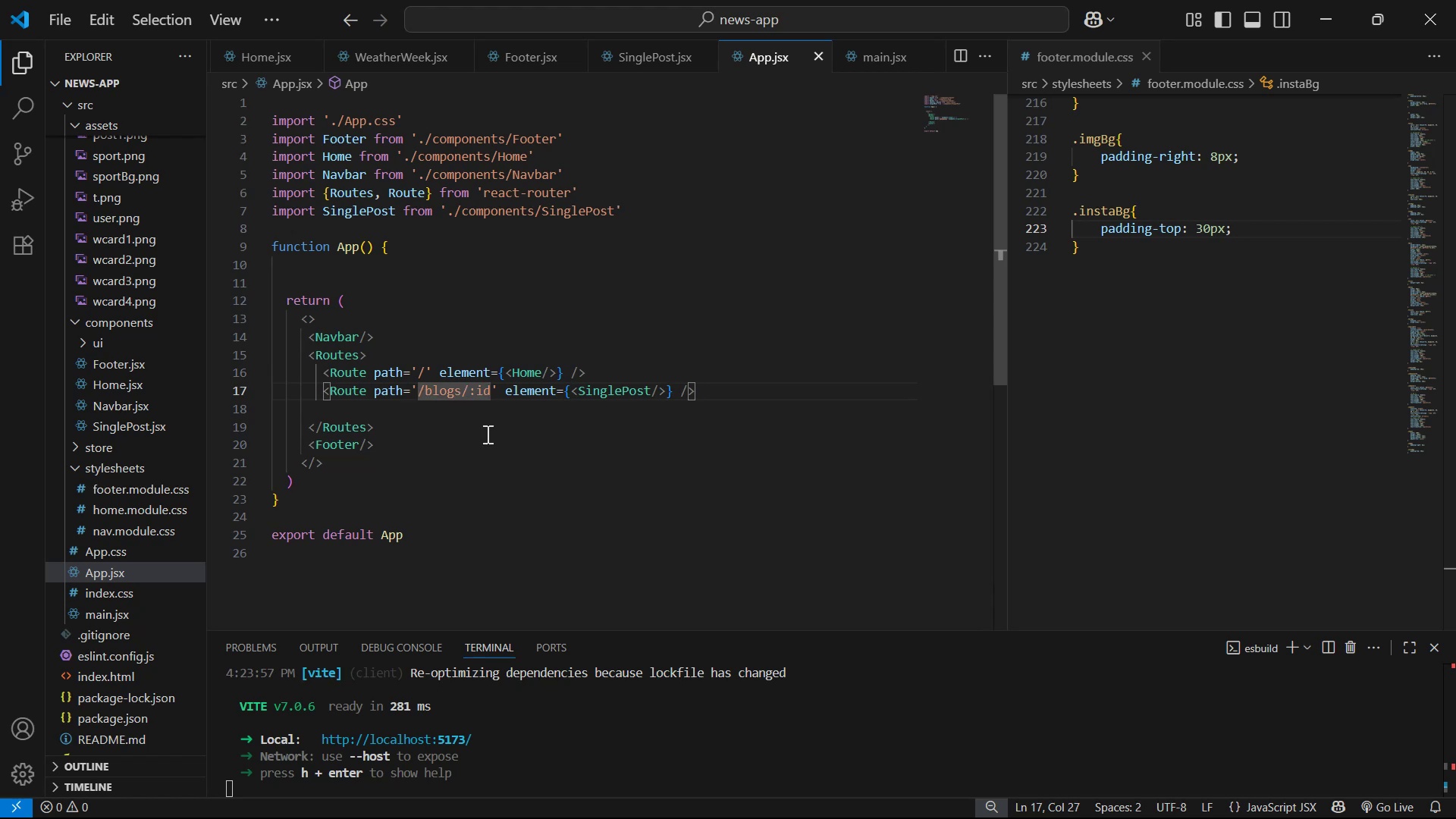 
key(Backspace)
key(Backspace)
key(Backspace)
key(Backspace)
key(Backspace)
type(posts )
key(Backspace)
 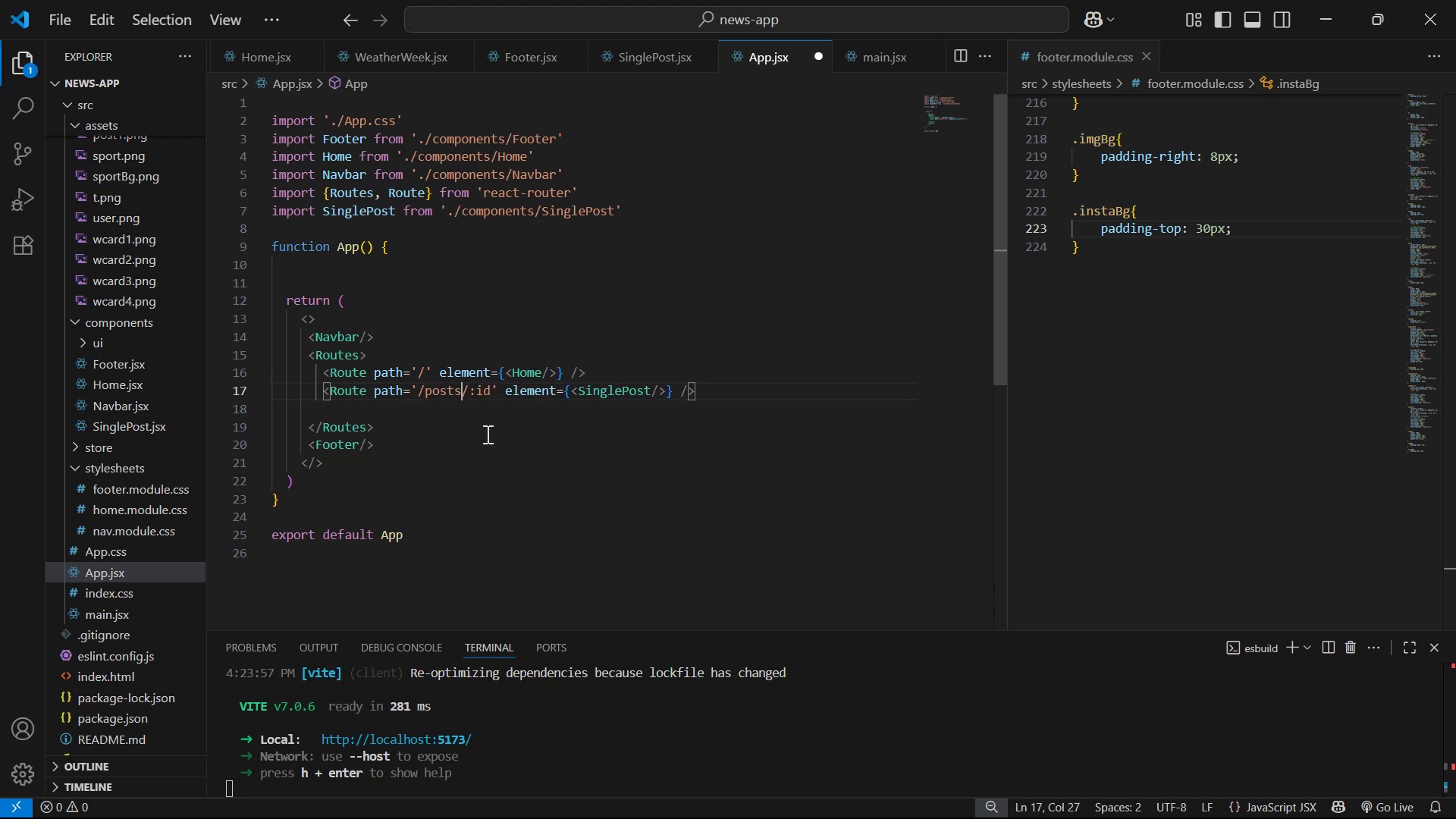 
key(Control+S)
 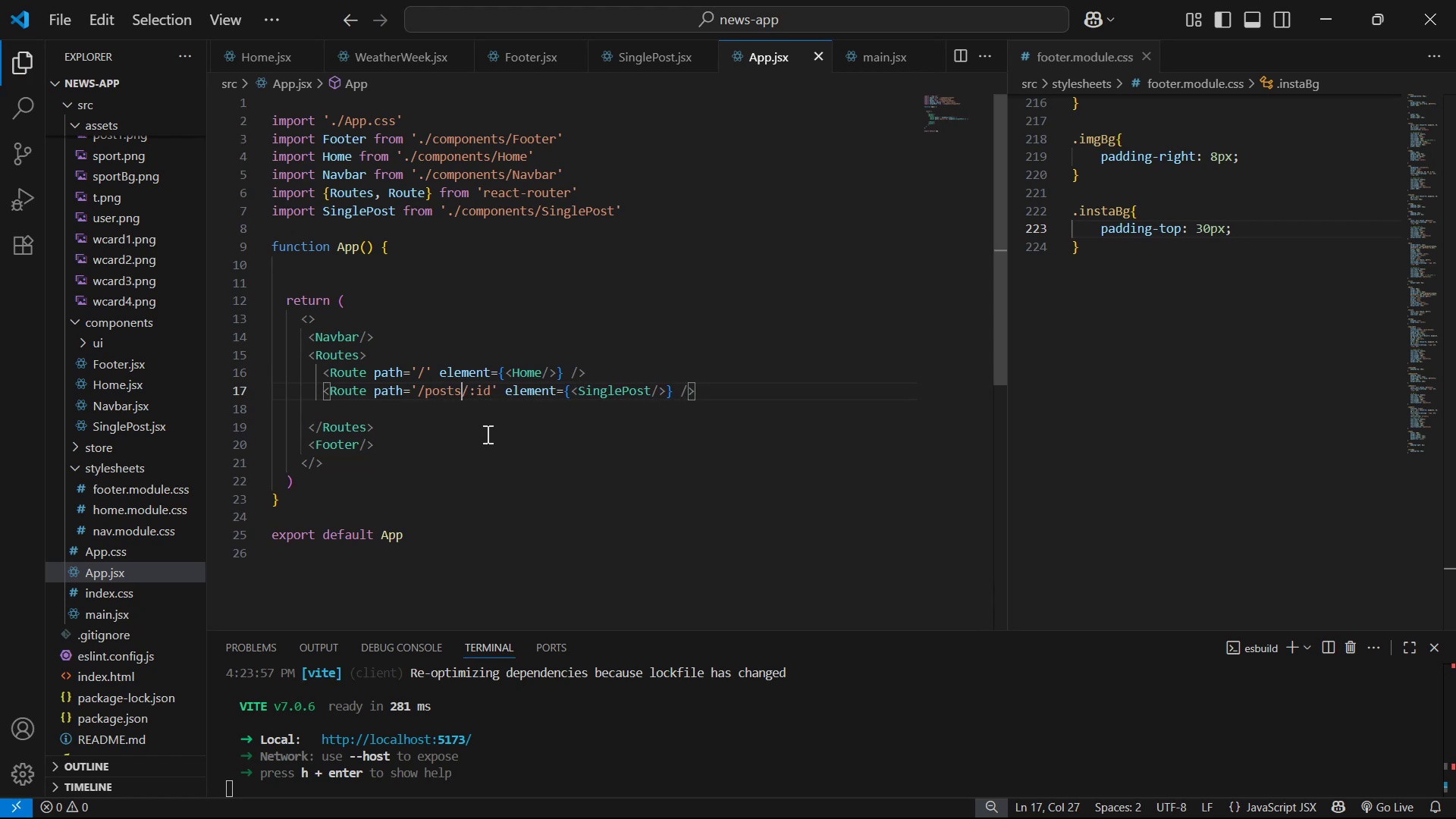 
key(Alt+Tab)
 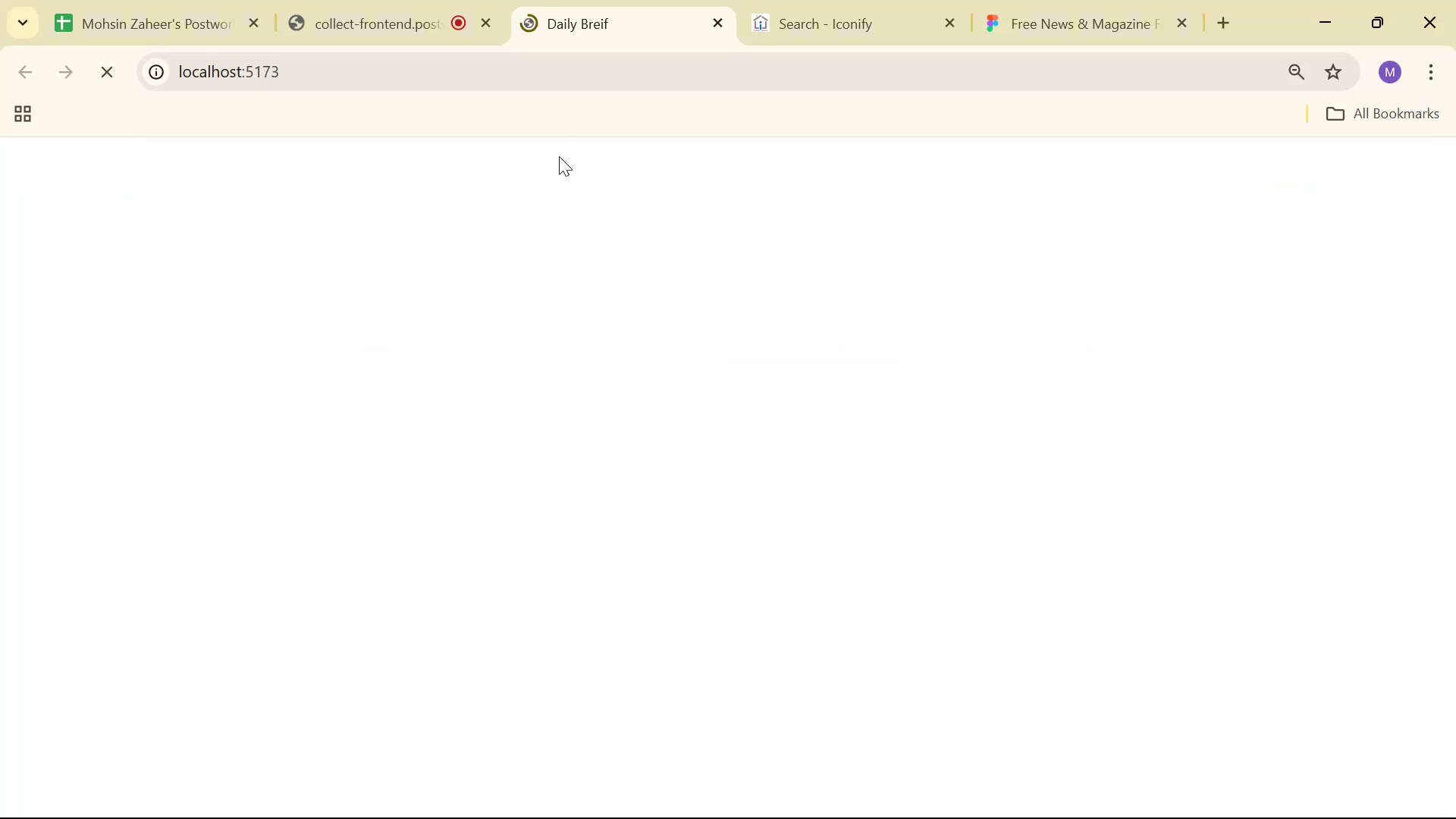 
left_click([588, 76])
 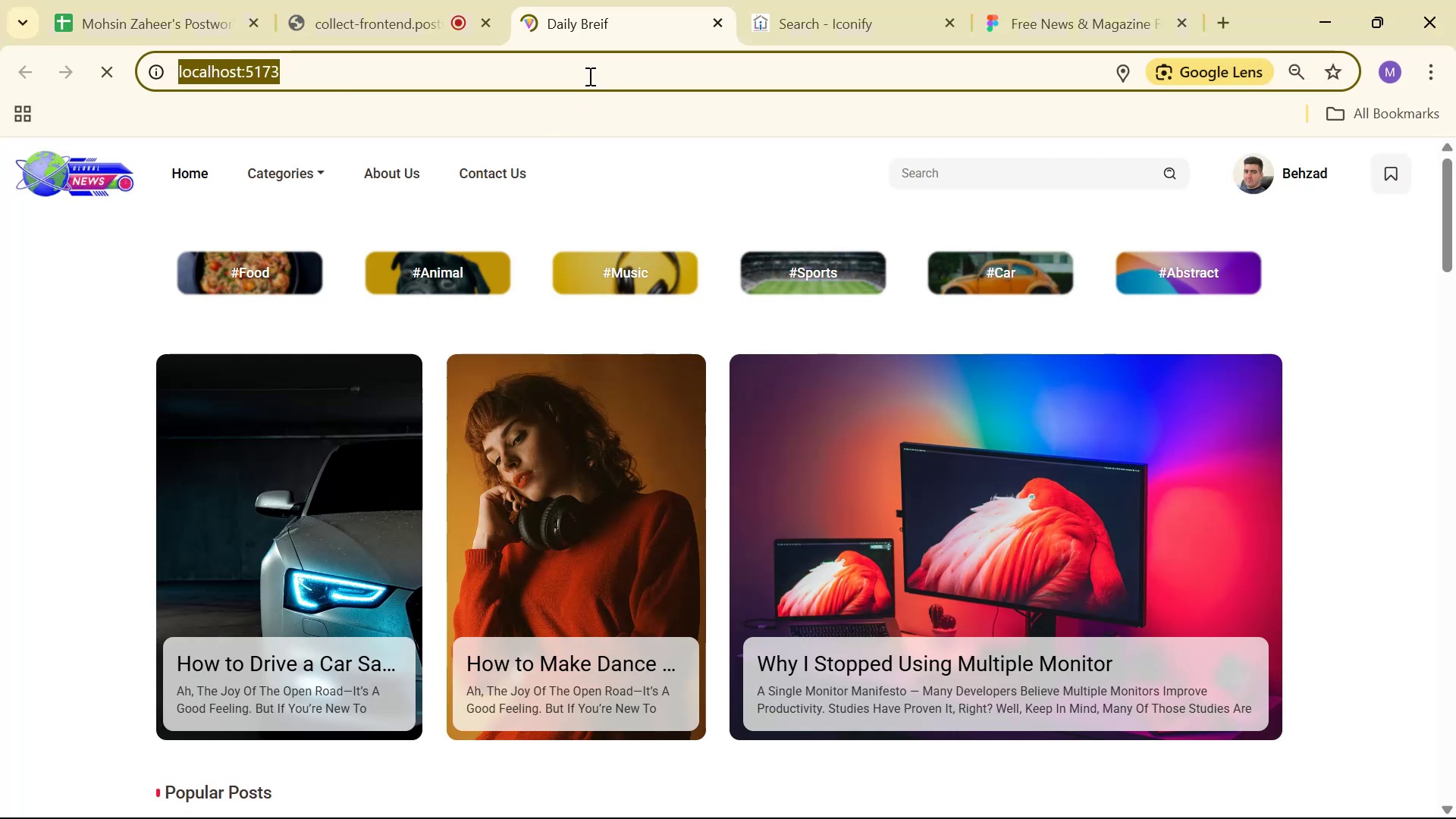 
left_click([588, 76])
 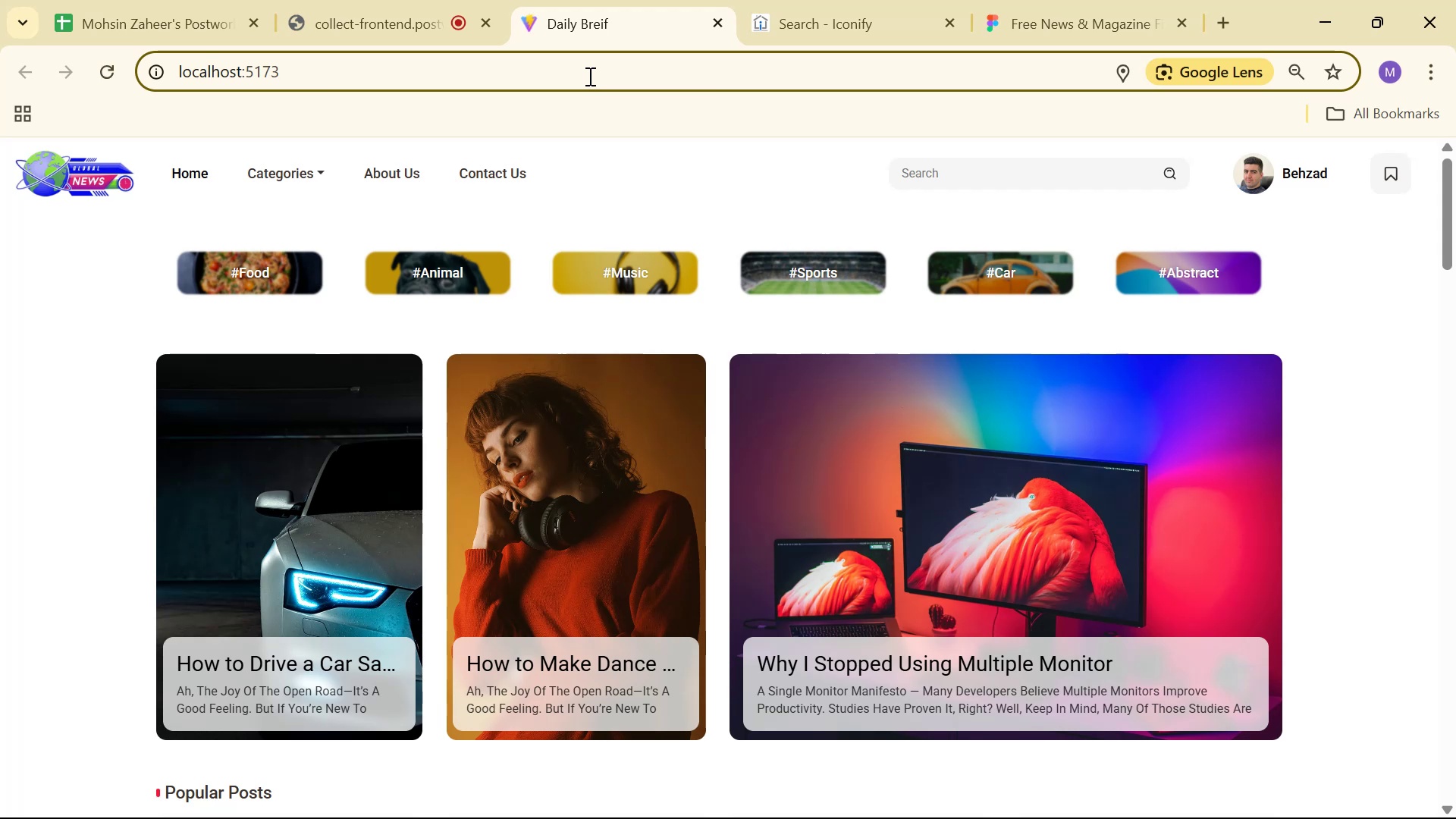 
type(/blo)
key(Backspace)
key(Backspace)
key(Backspace)
key(Backspace)
type(posts )
key(Backspace)
type( )
key(Backspace)
type(/123)
 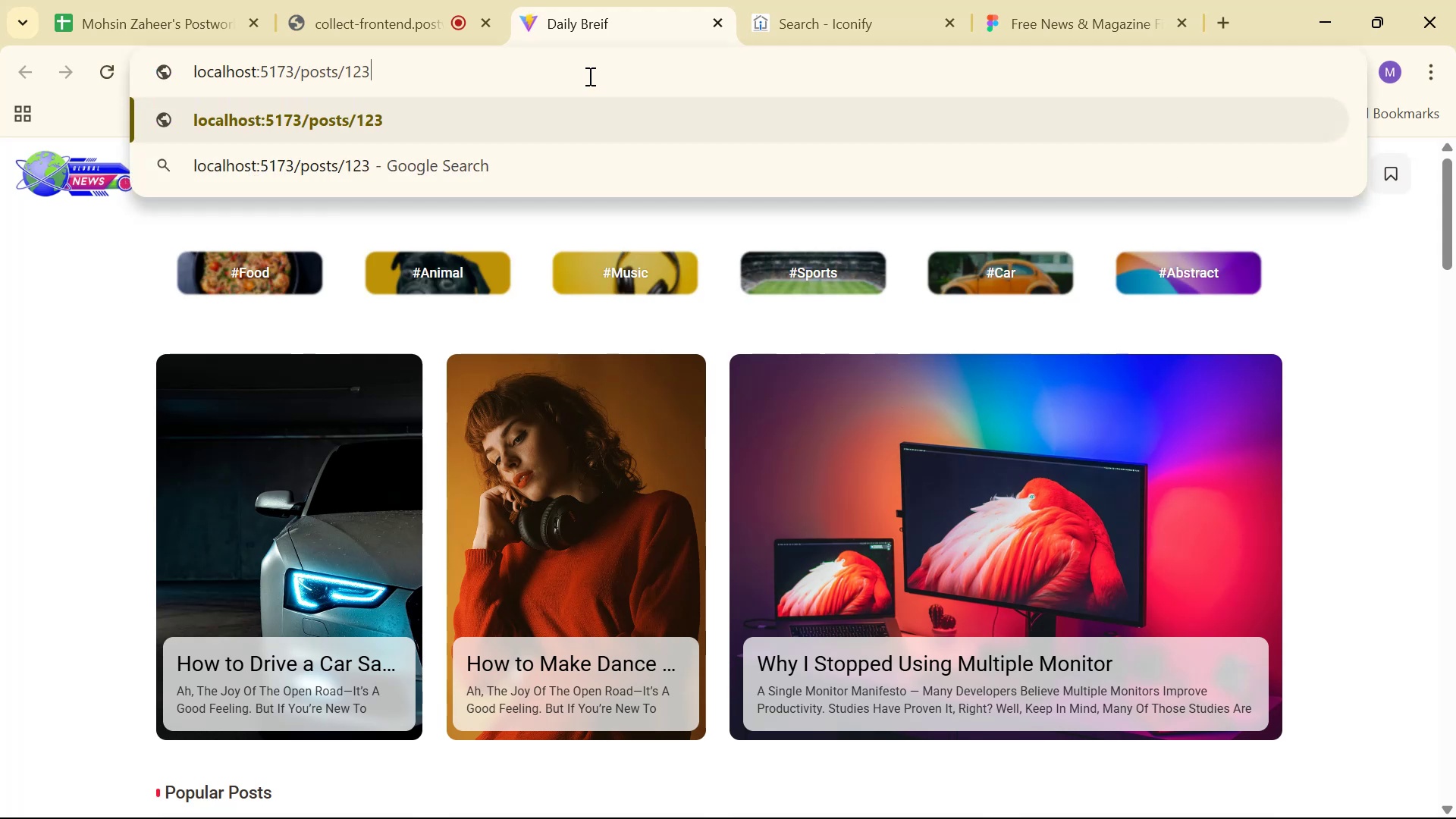 
key(Enter)
 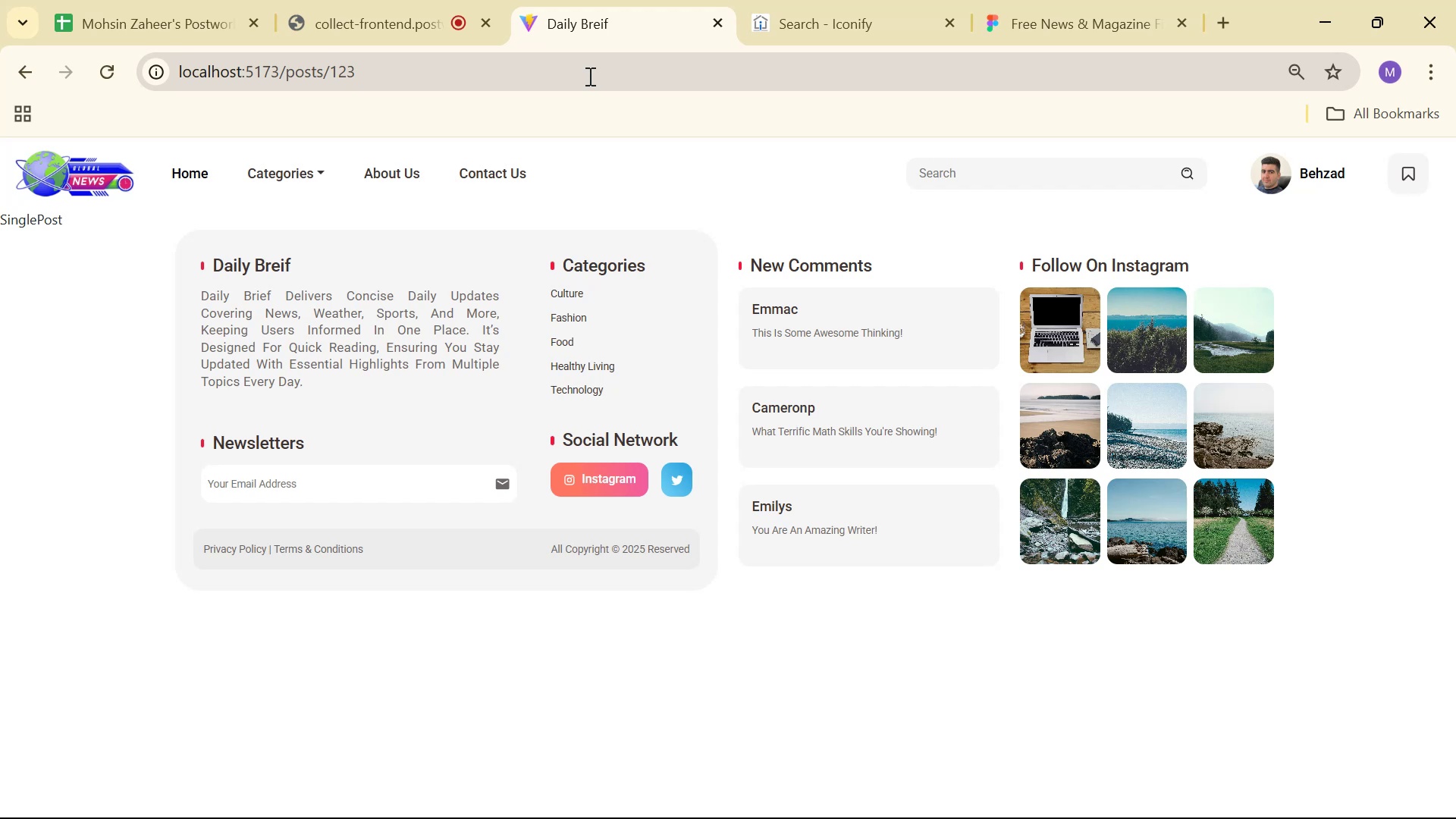 
wait(10.67)
 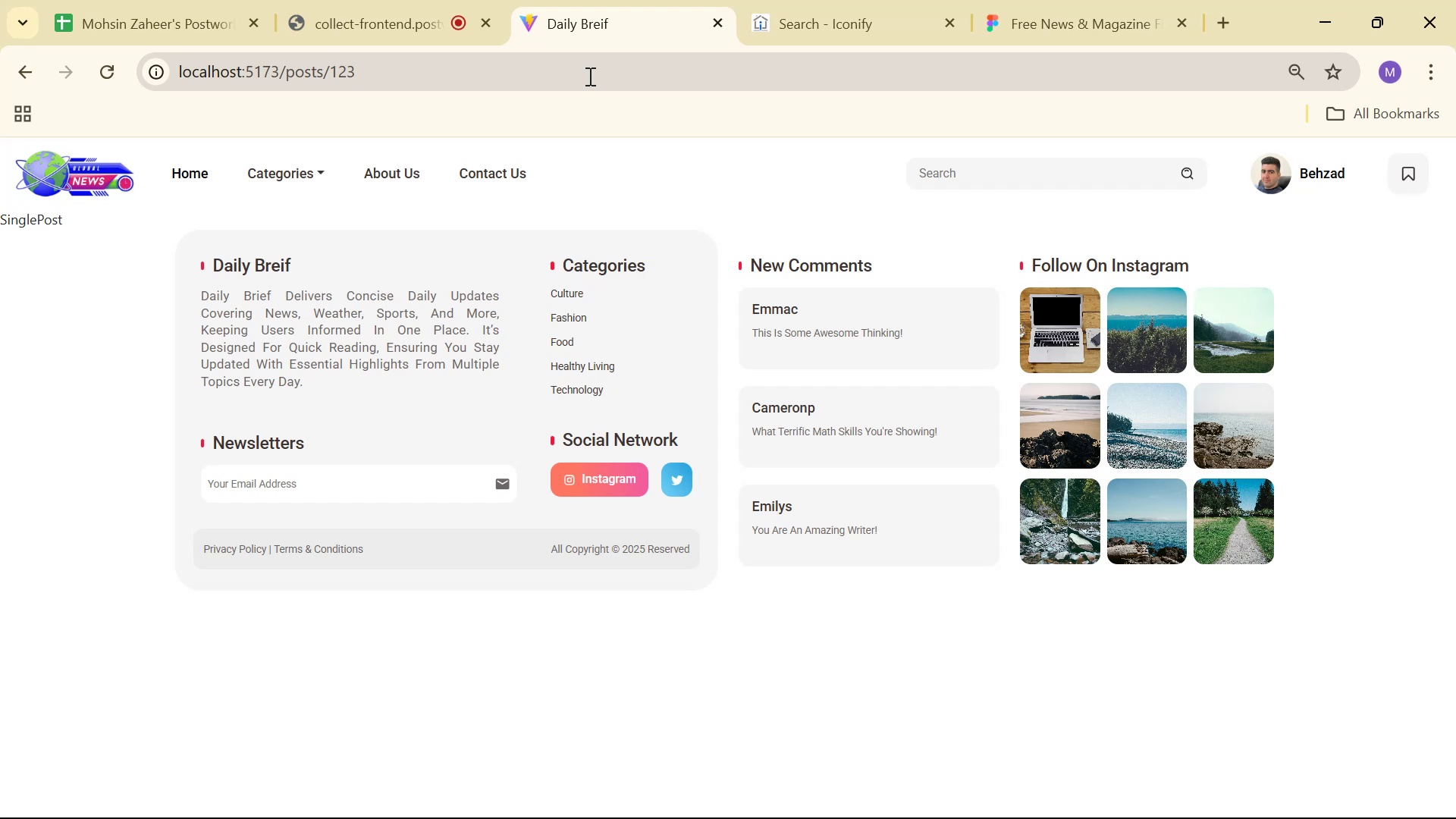 
left_click([1422, 624])
 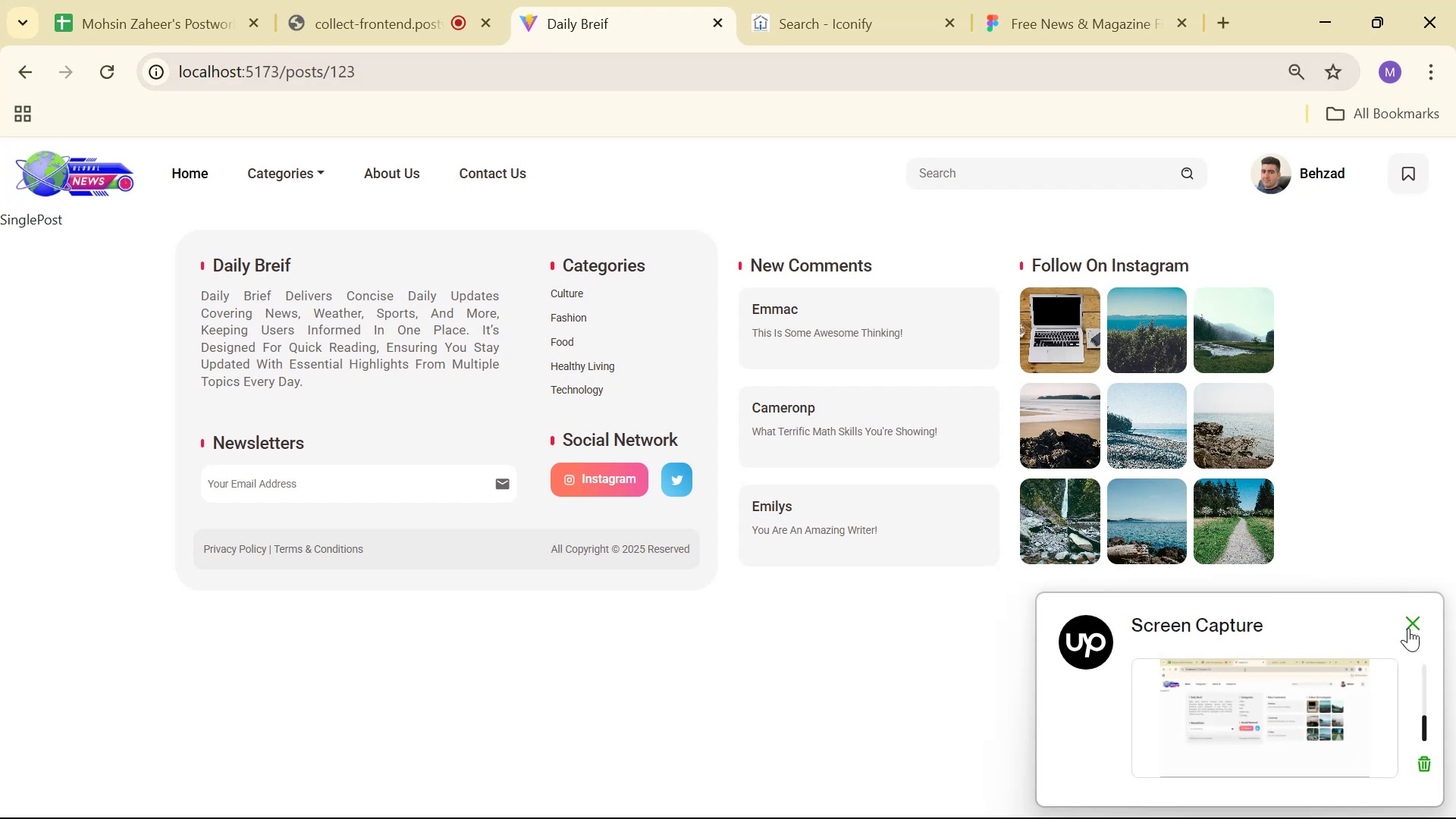 
left_click([1408, 628])
 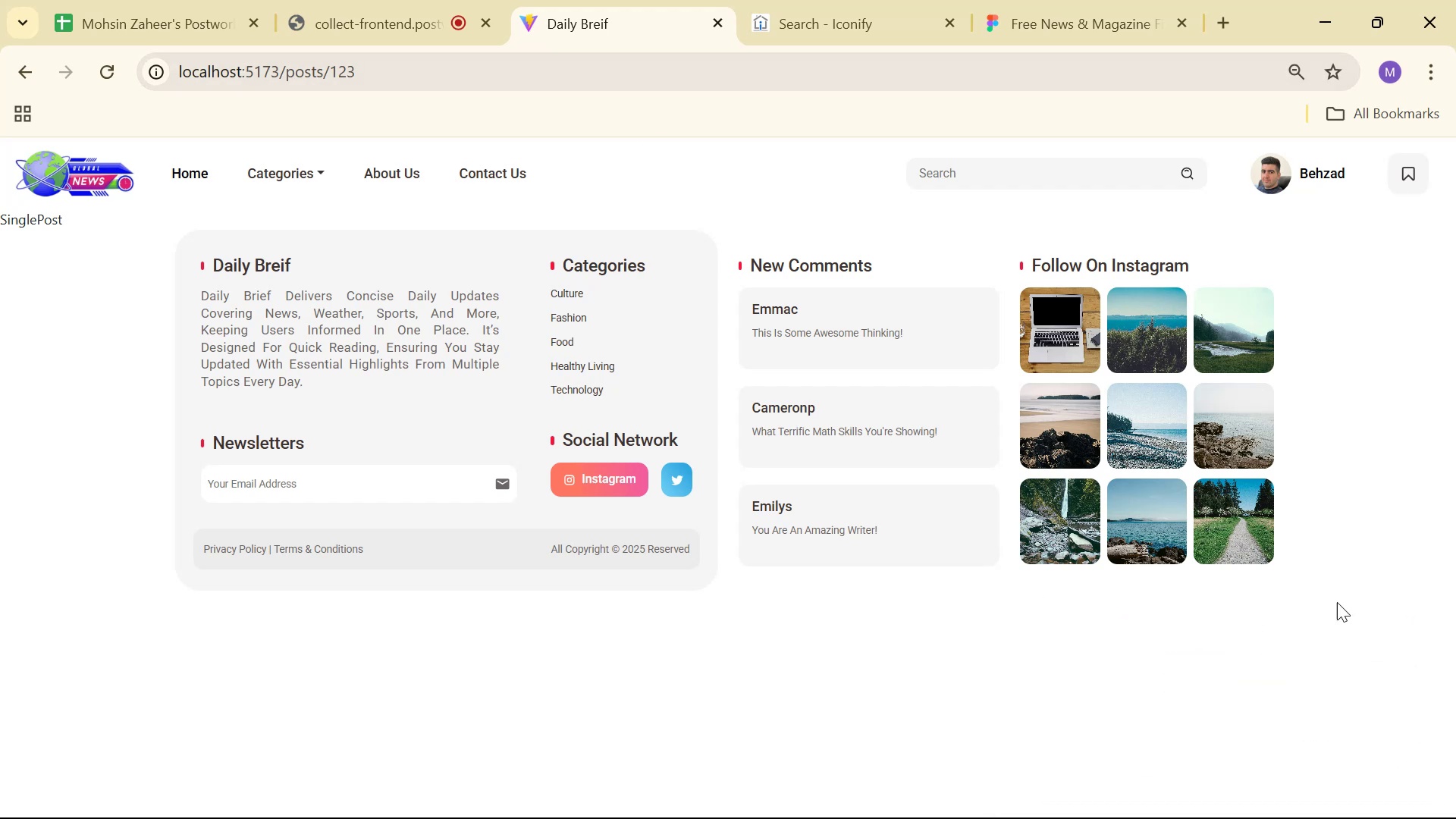 
key(Alt+Tab)
 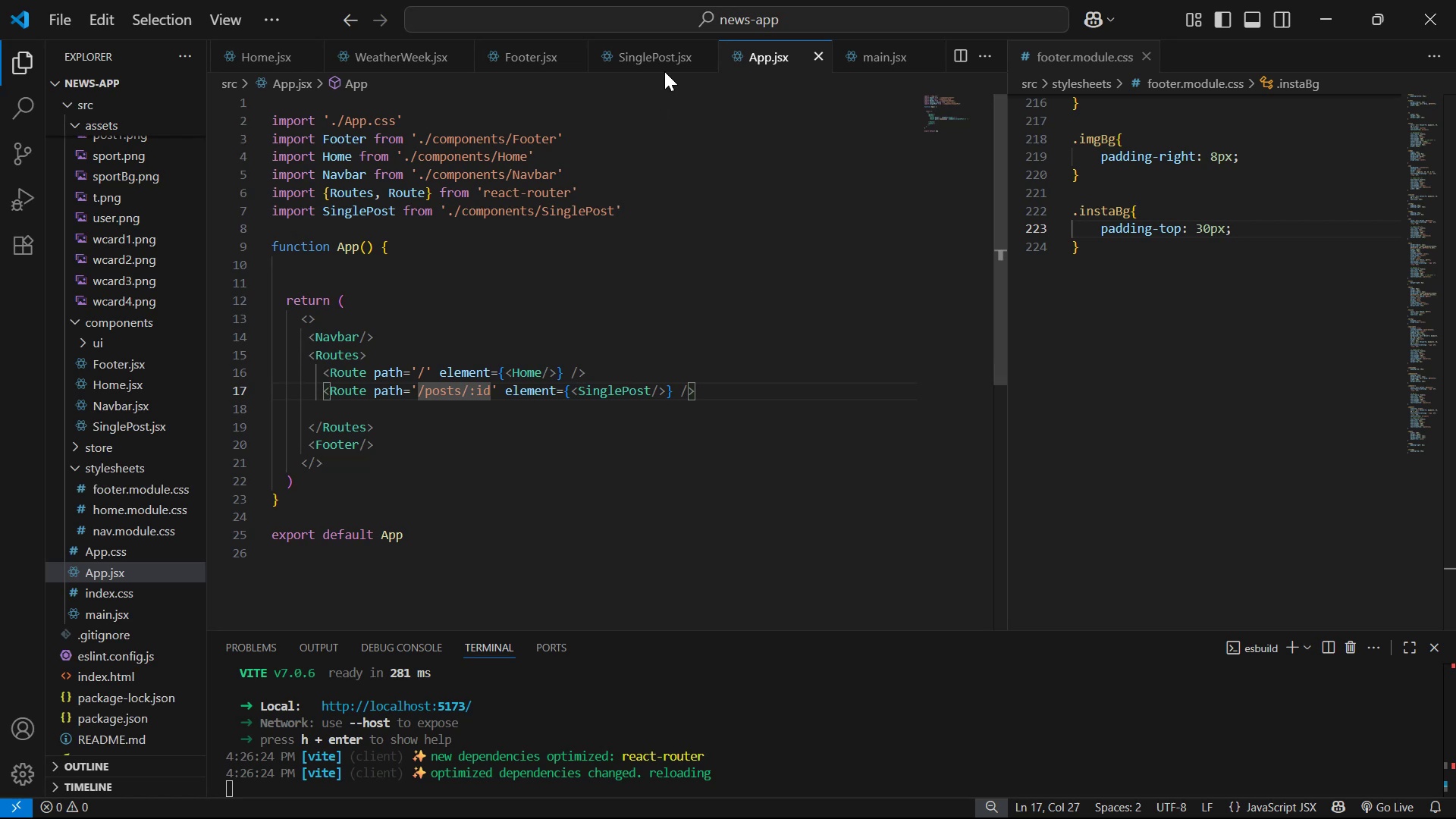 
double_click([667, 60])
 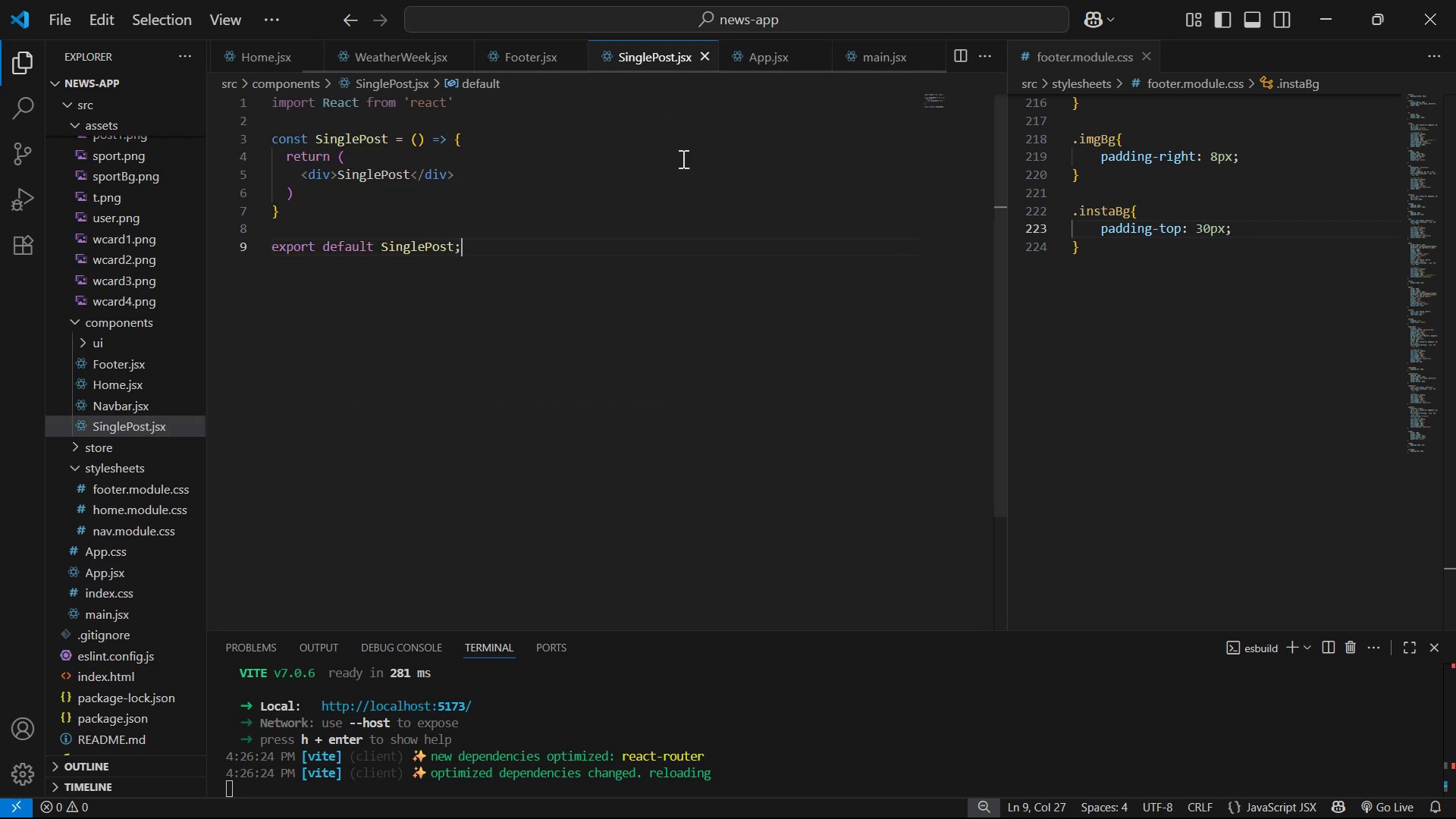 
key(Alt+Tab)
 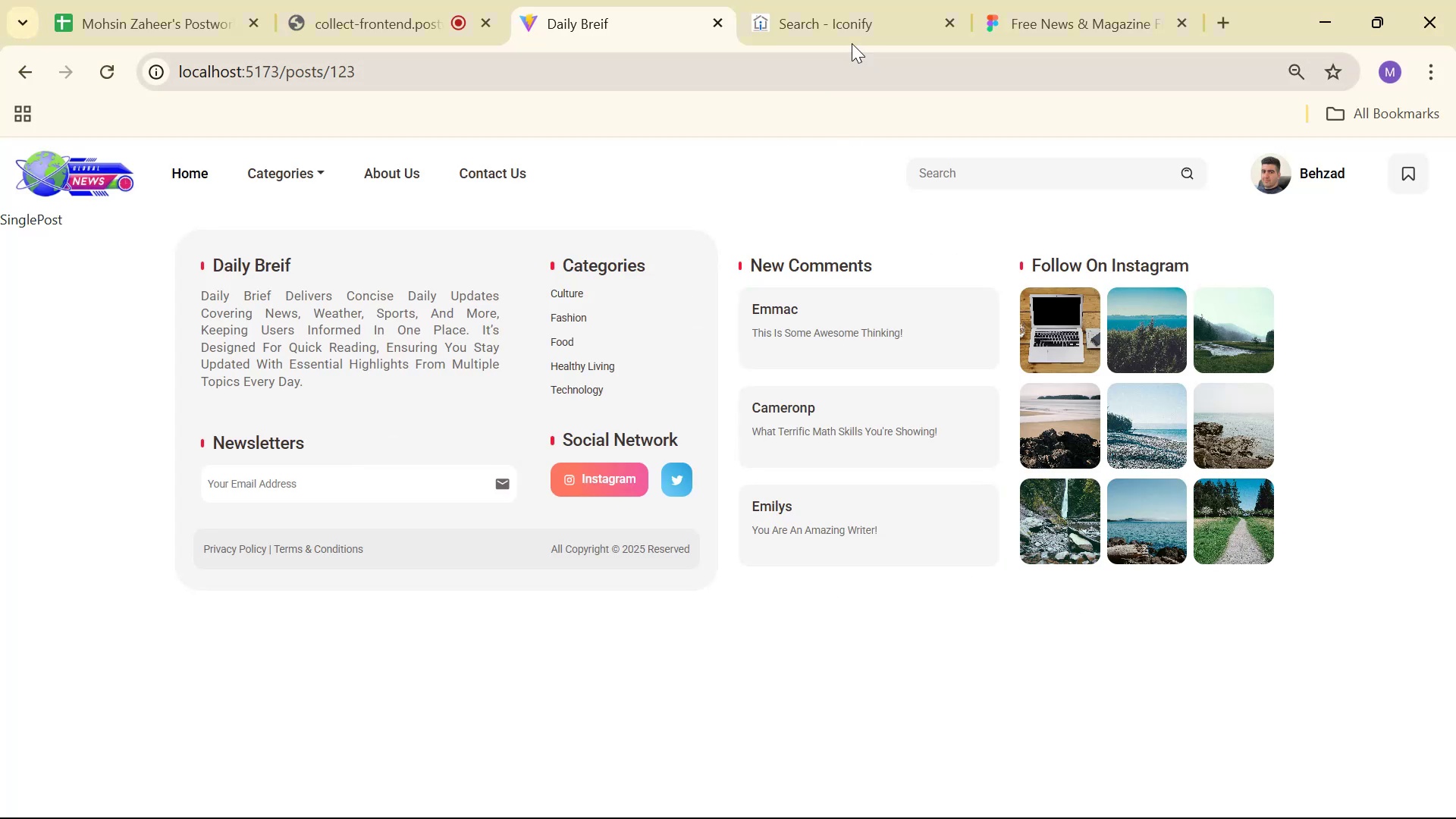 
left_click_drag(start_coordinate=[1066, 14], to_coordinate=[1162, 225])
 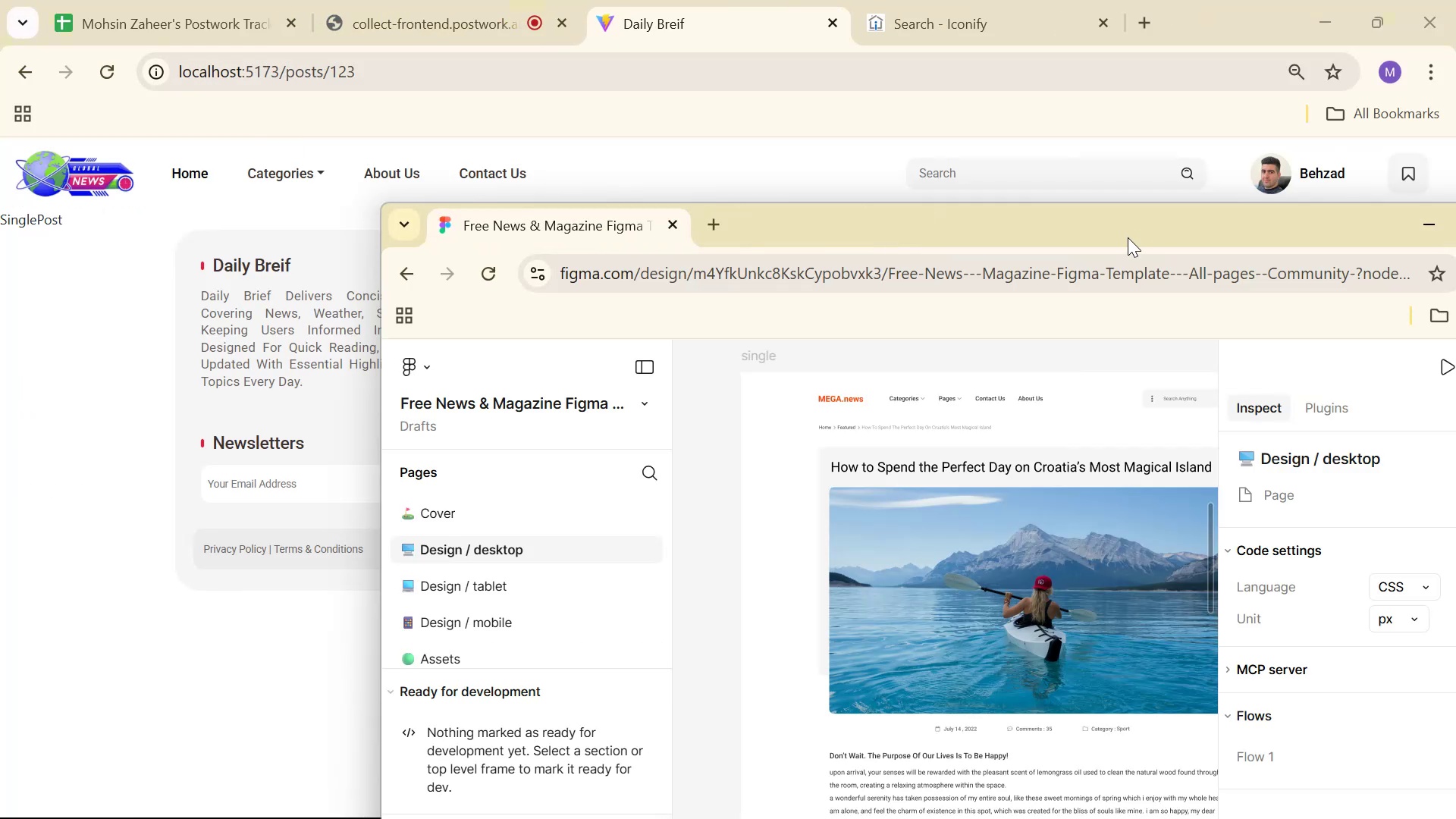 
double_click([1128, 237])
 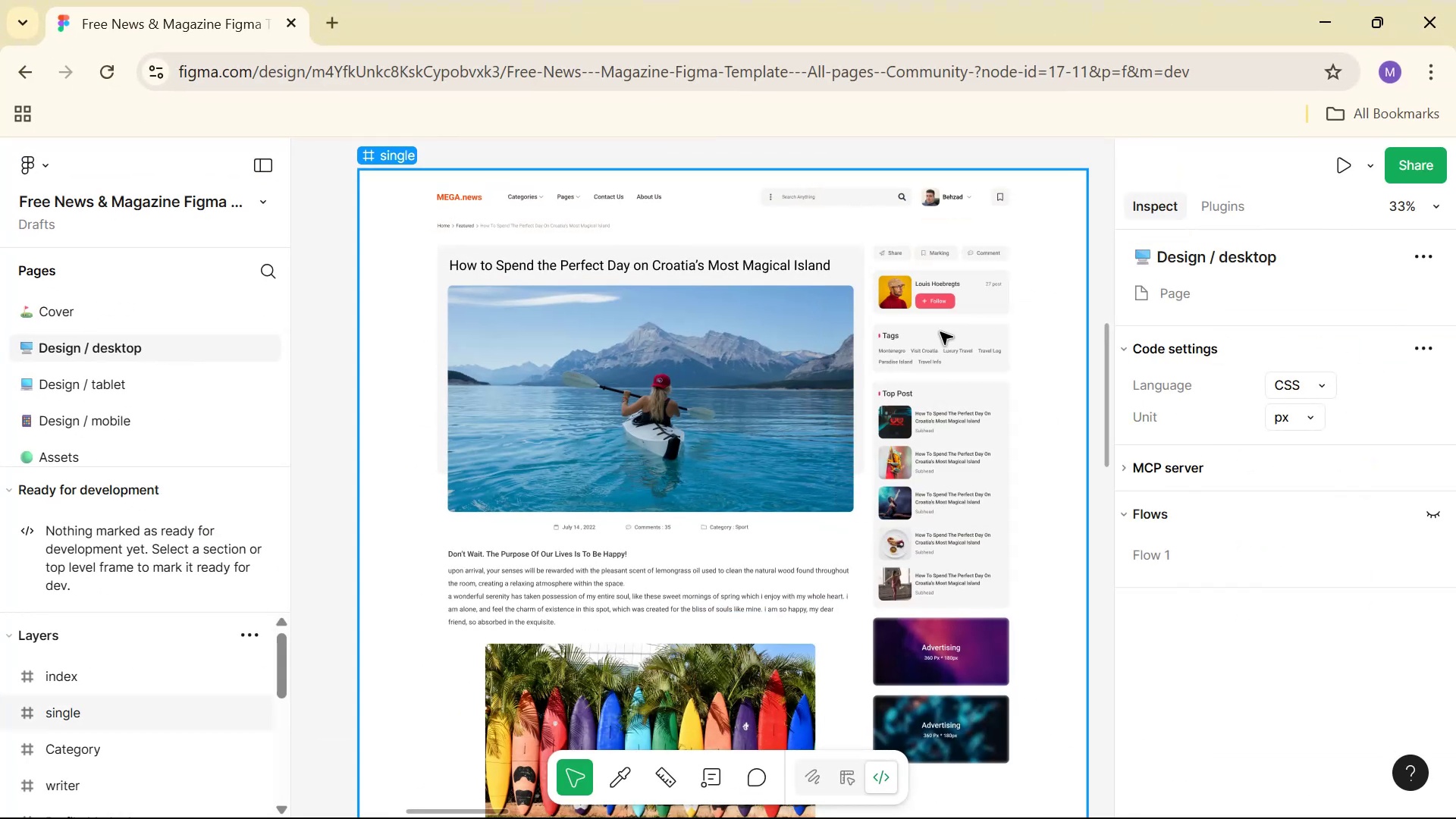 
hold_key(key=ControlLeft, duration=1.02)
scroll: coordinate [734, 264], scroll_direction: up, amount: 5.0
 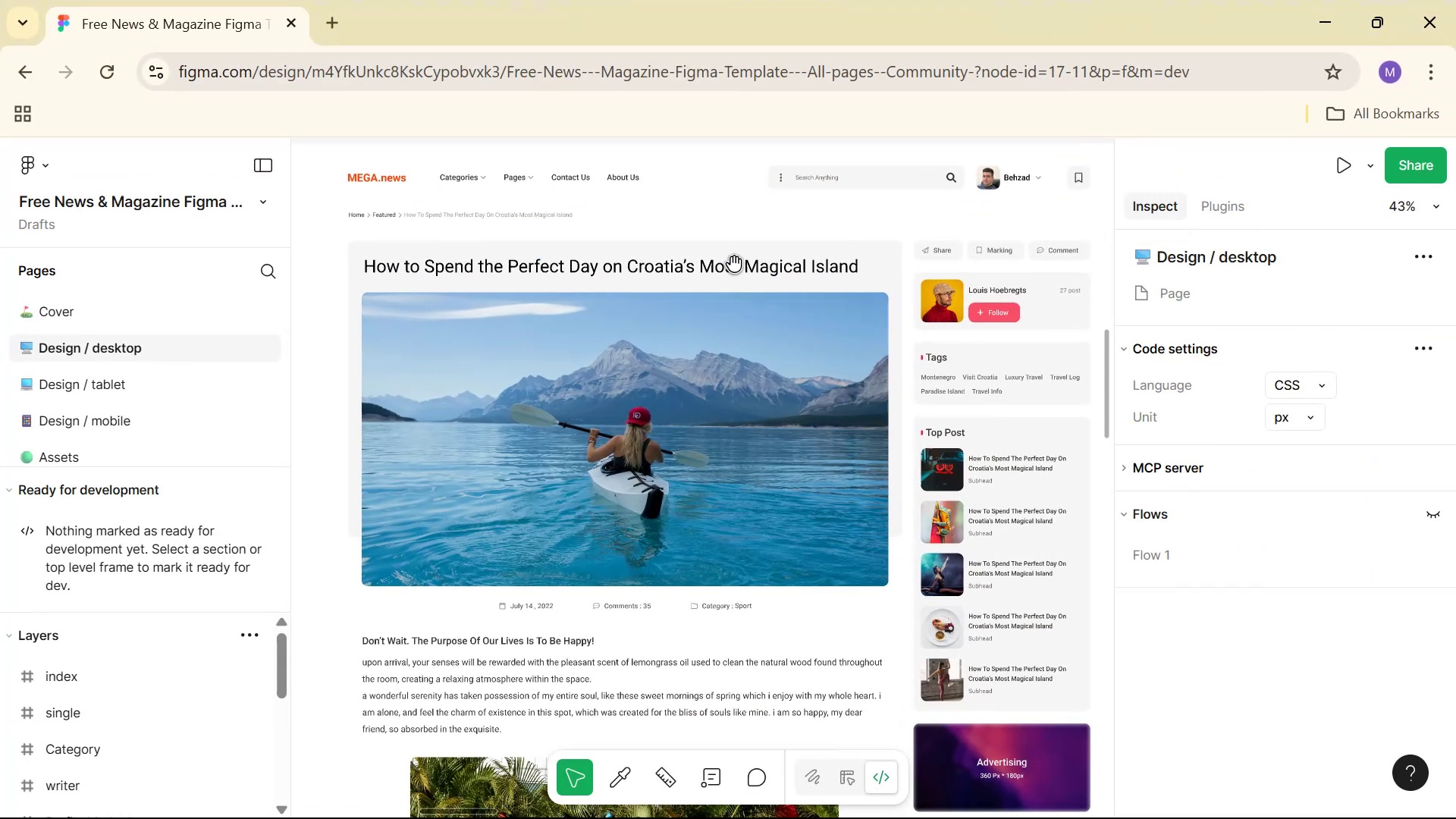 
key(Alt+Tab)
 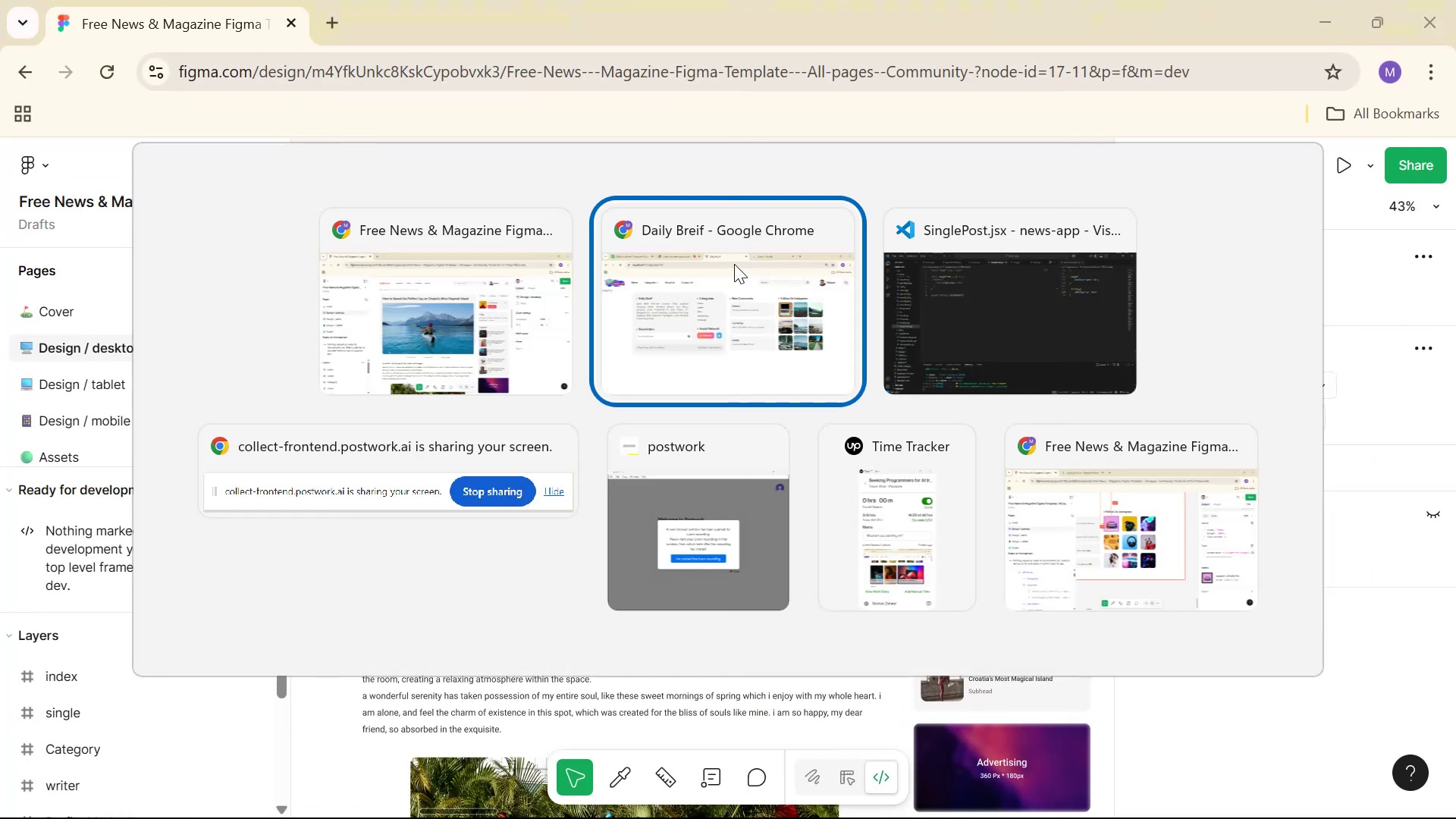 
key(Alt+Tab)
 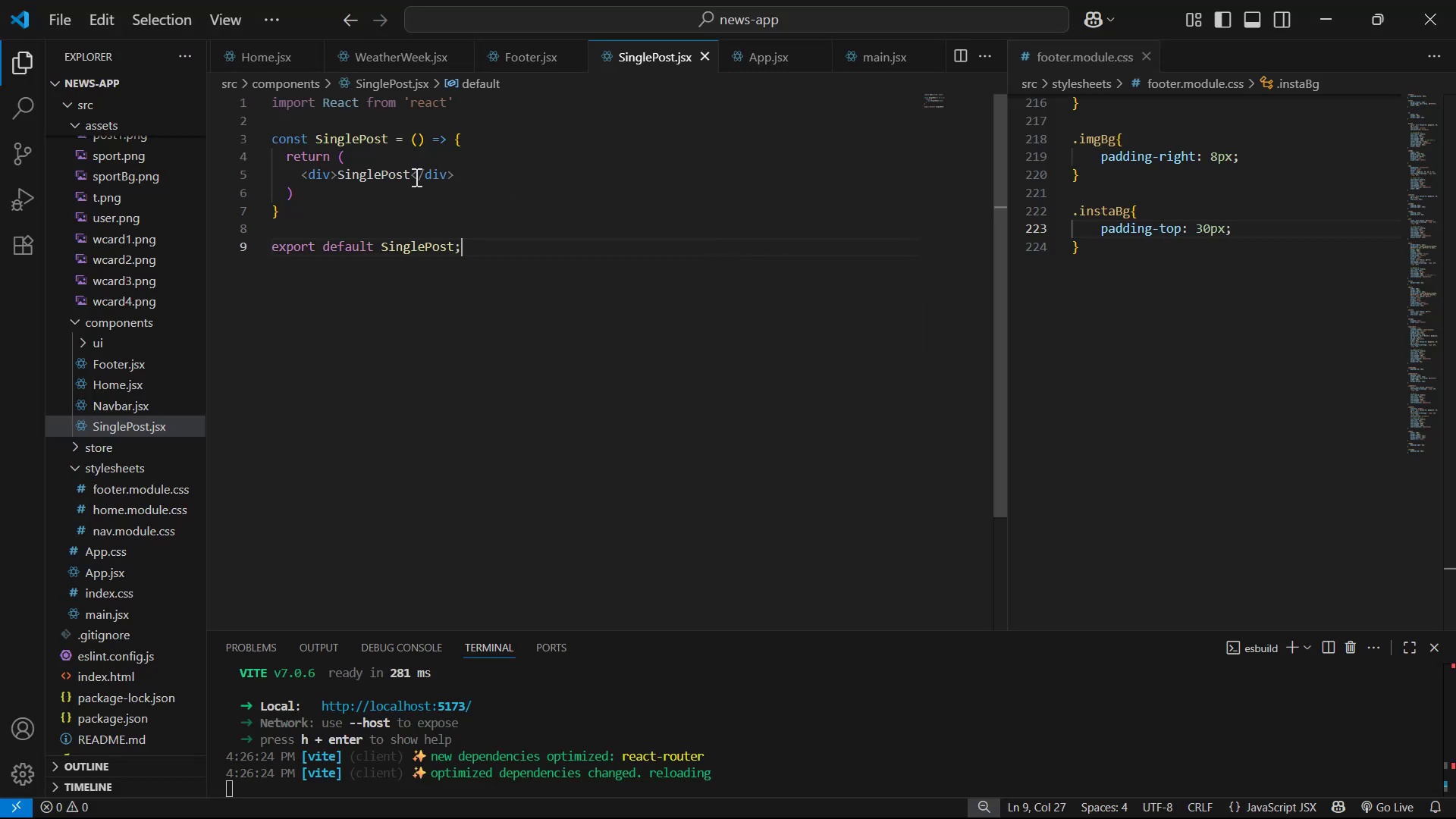 
left_click_drag(start_coordinate=[413, 176], to_coordinate=[339, 179])
 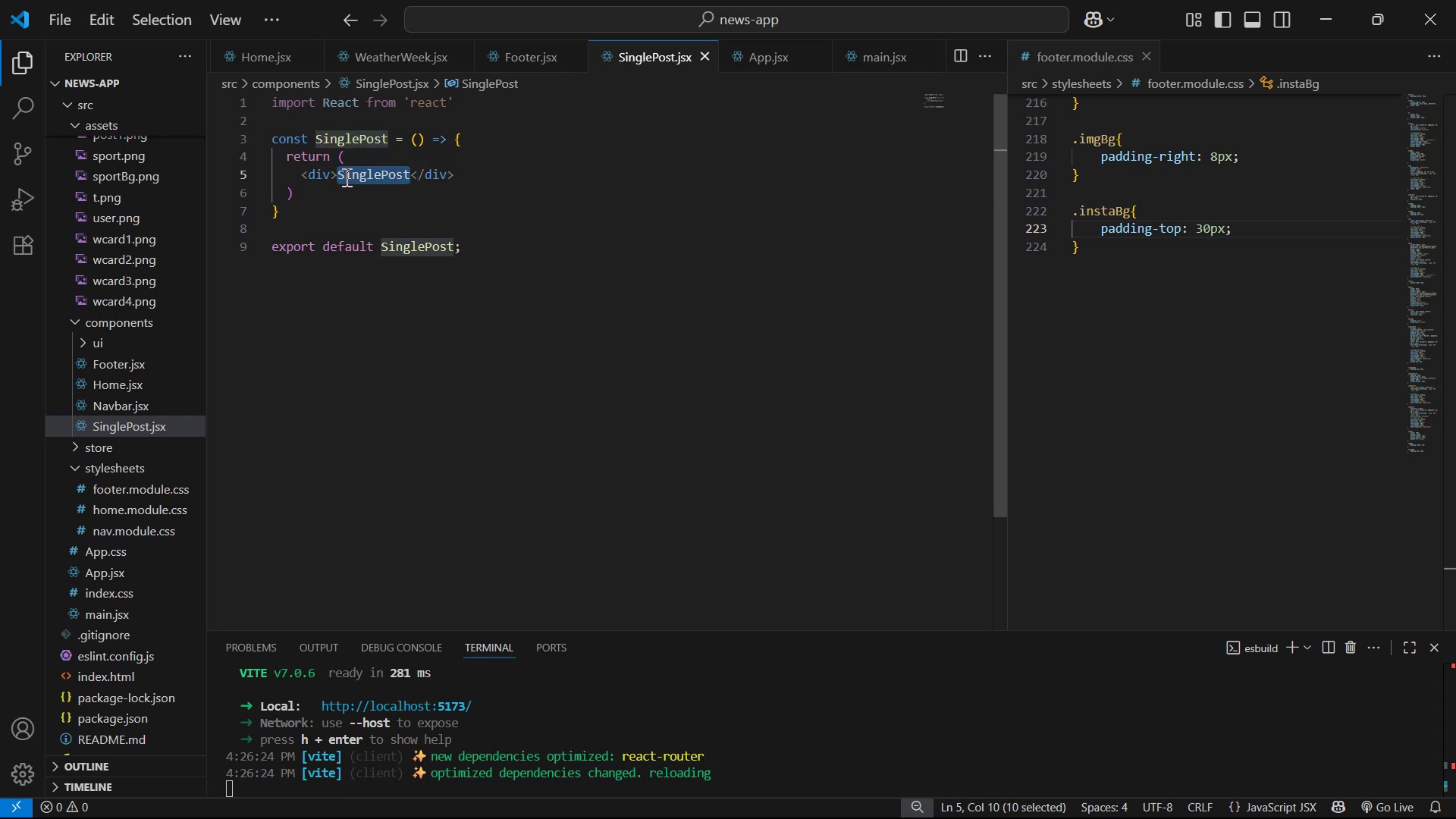 
key(Backspace)
 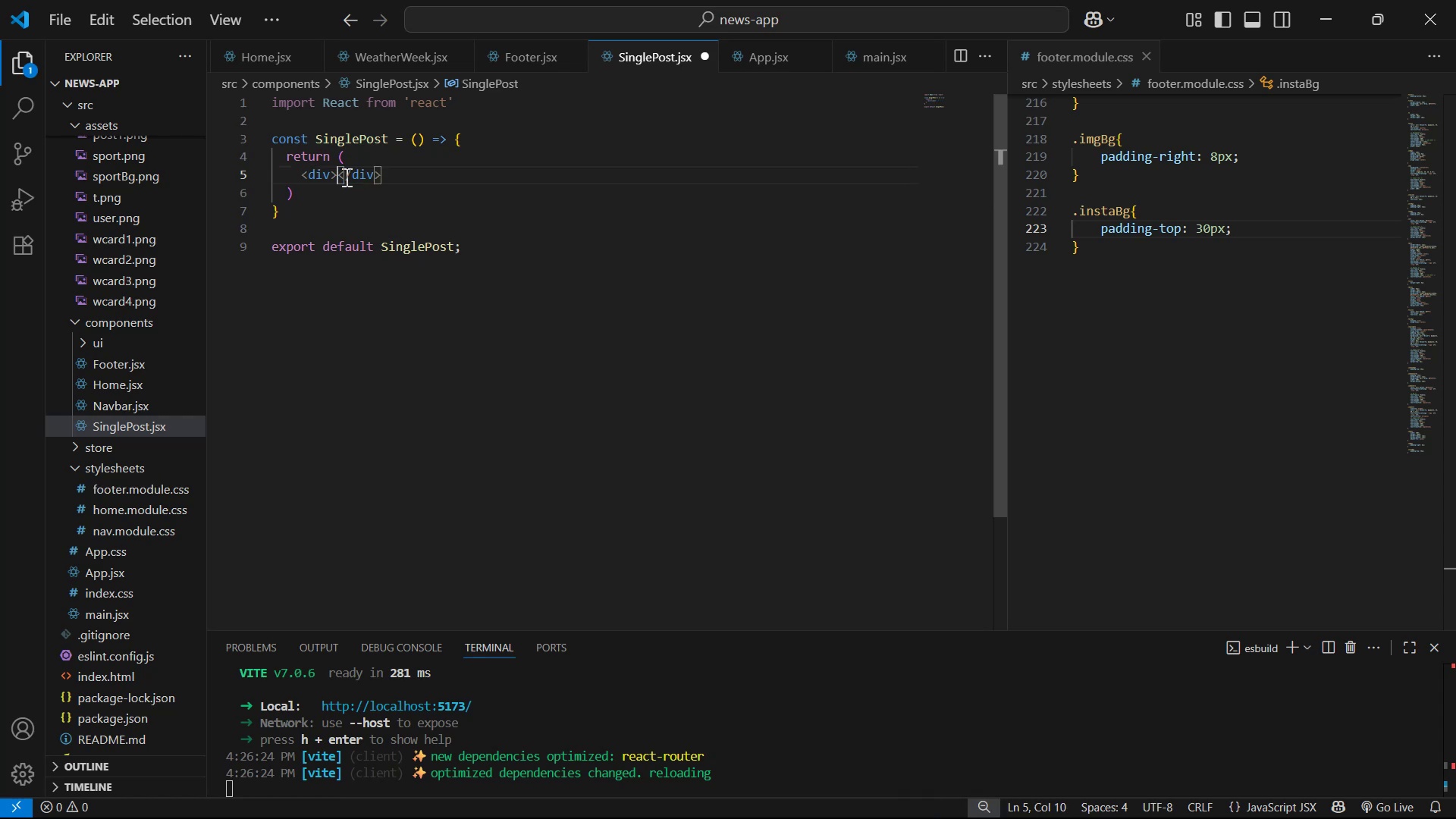 
key(Enter)
 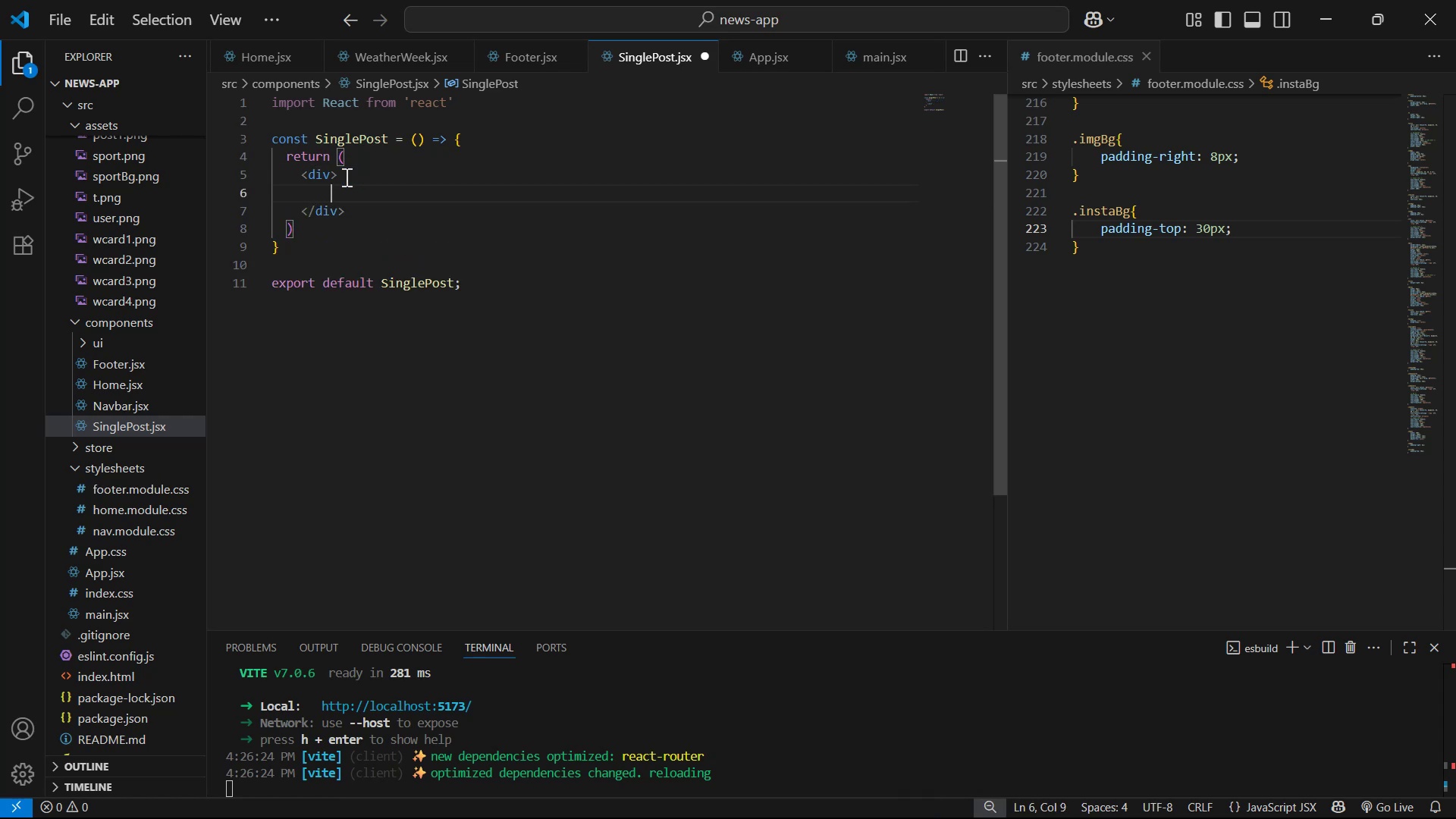 
key(Alt+AltLeft)
 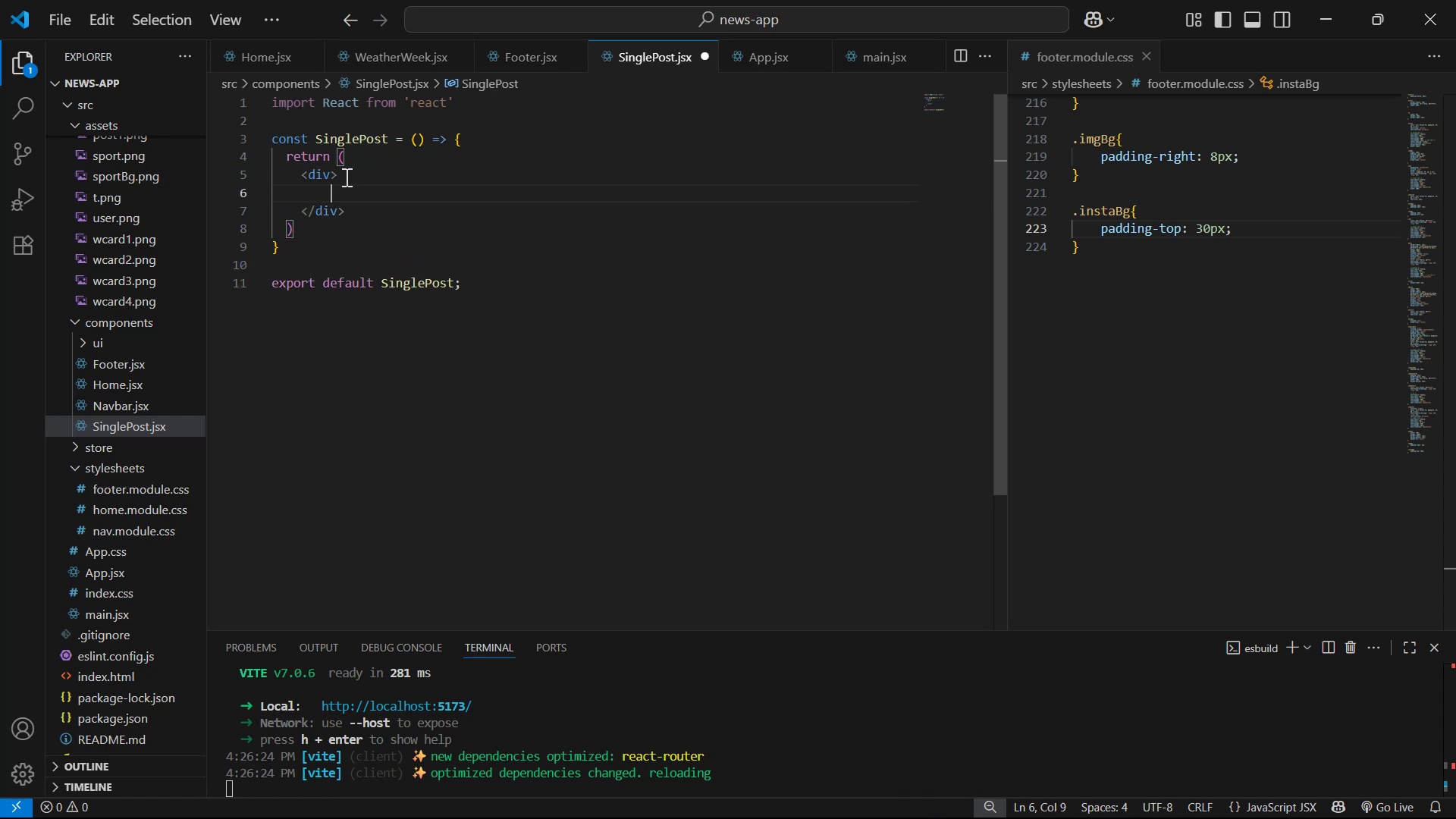 
key(Alt+Tab)
 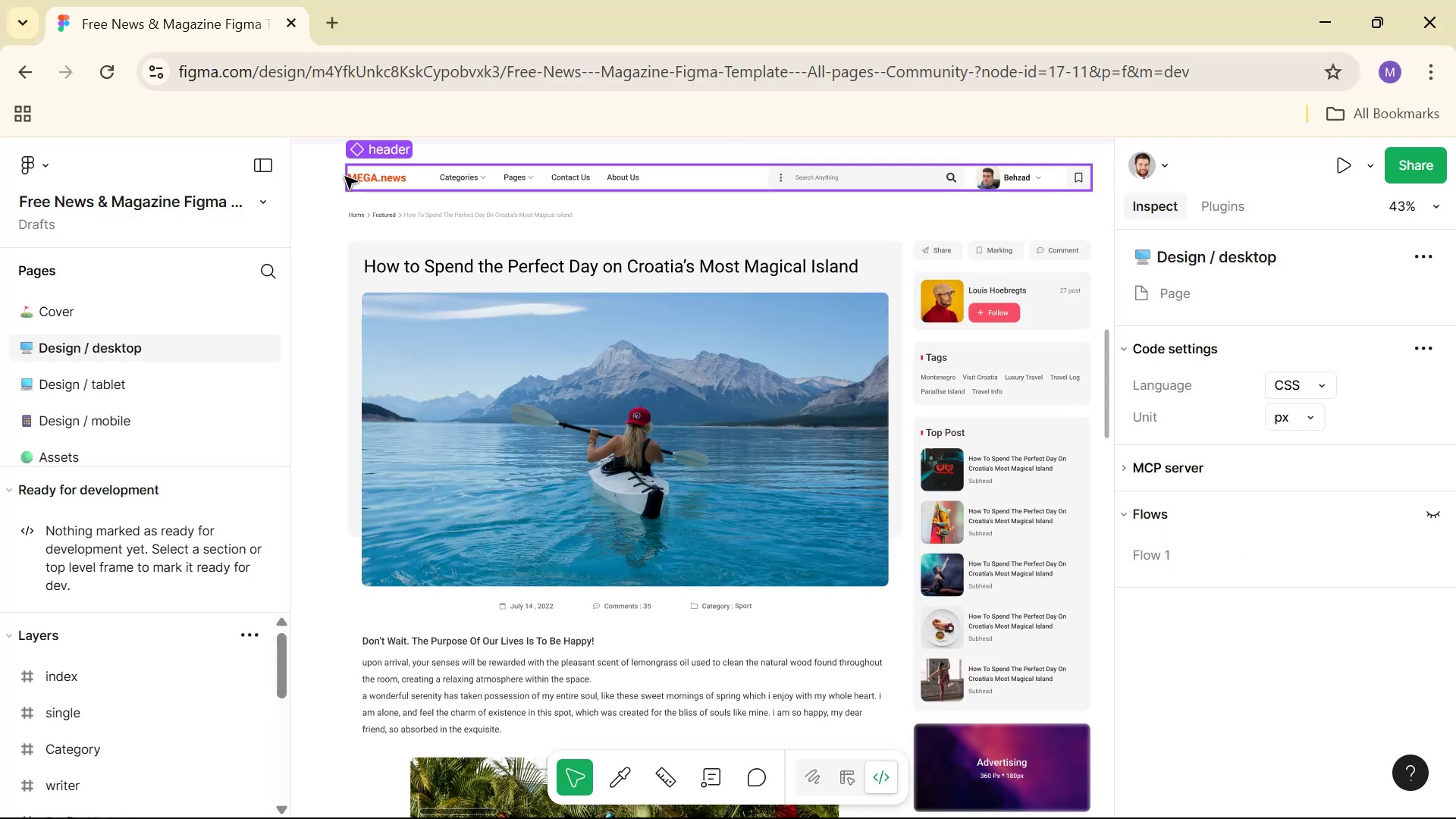 
hold_key(key=ControlLeft, duration=0.81)
scroll: coordinate [819, 455], scroll_direction: down, amount: 22.0
 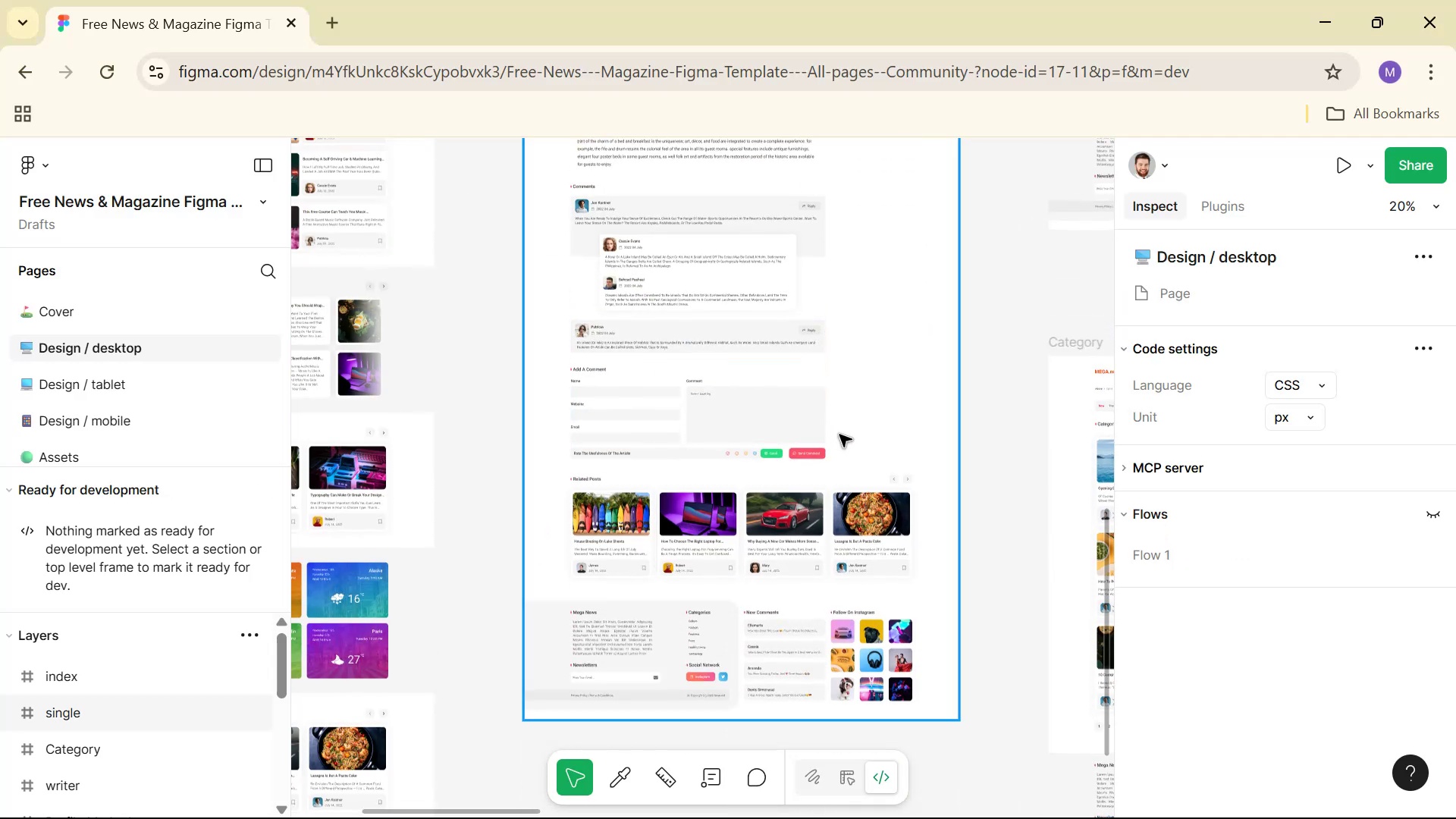 
key(Control+ControlLeft)
 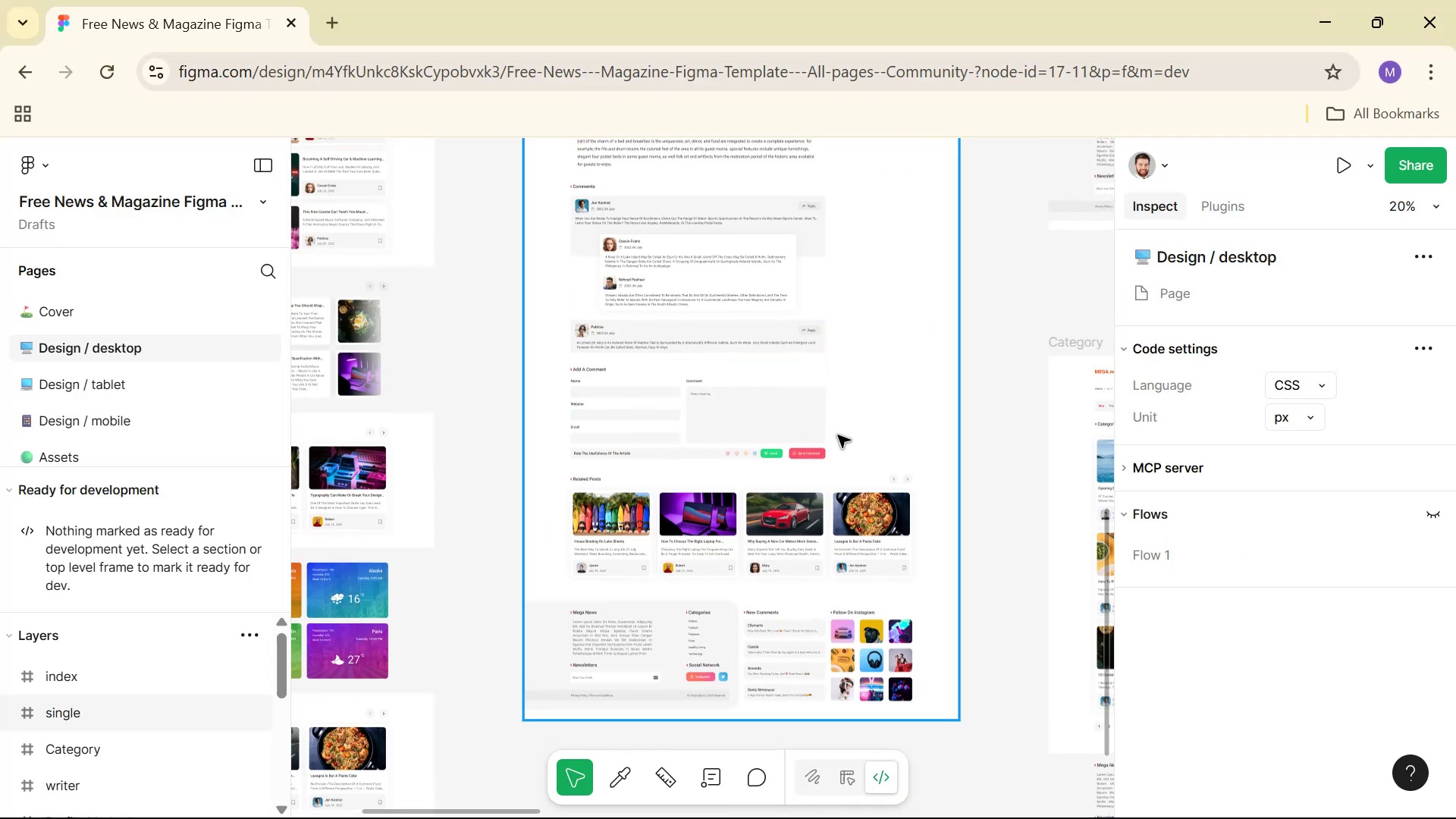 
hold_key(key=ControlLeft, duration=0.52)
scroll: coordinate [854, 386], scroll_direction: up, amount: 19.0
 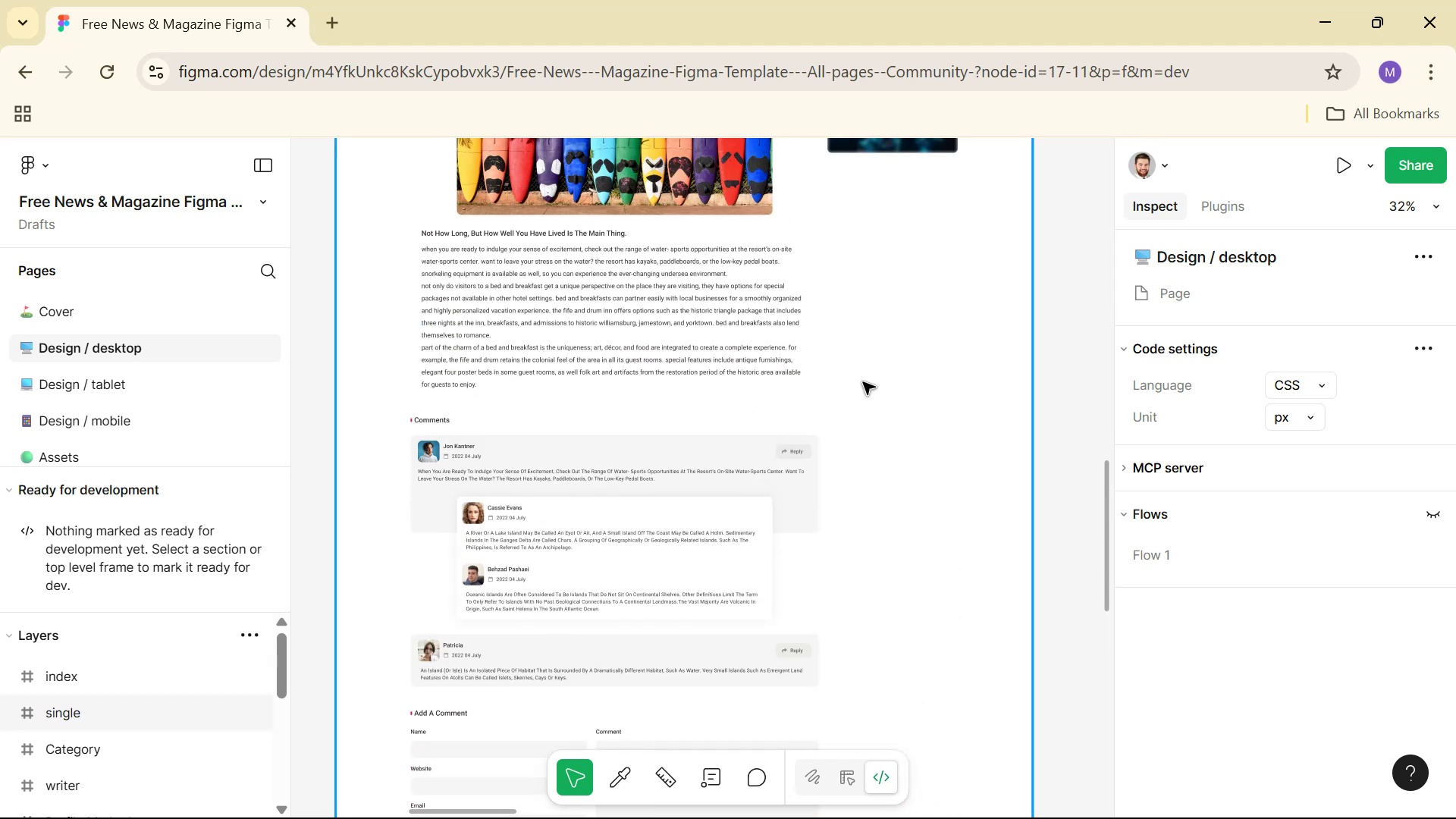 
hold_key(key=ControlLeft, duration=1.21)
scroll: coordinate [686, 466], scroll_direction: up, amount: 4.0
 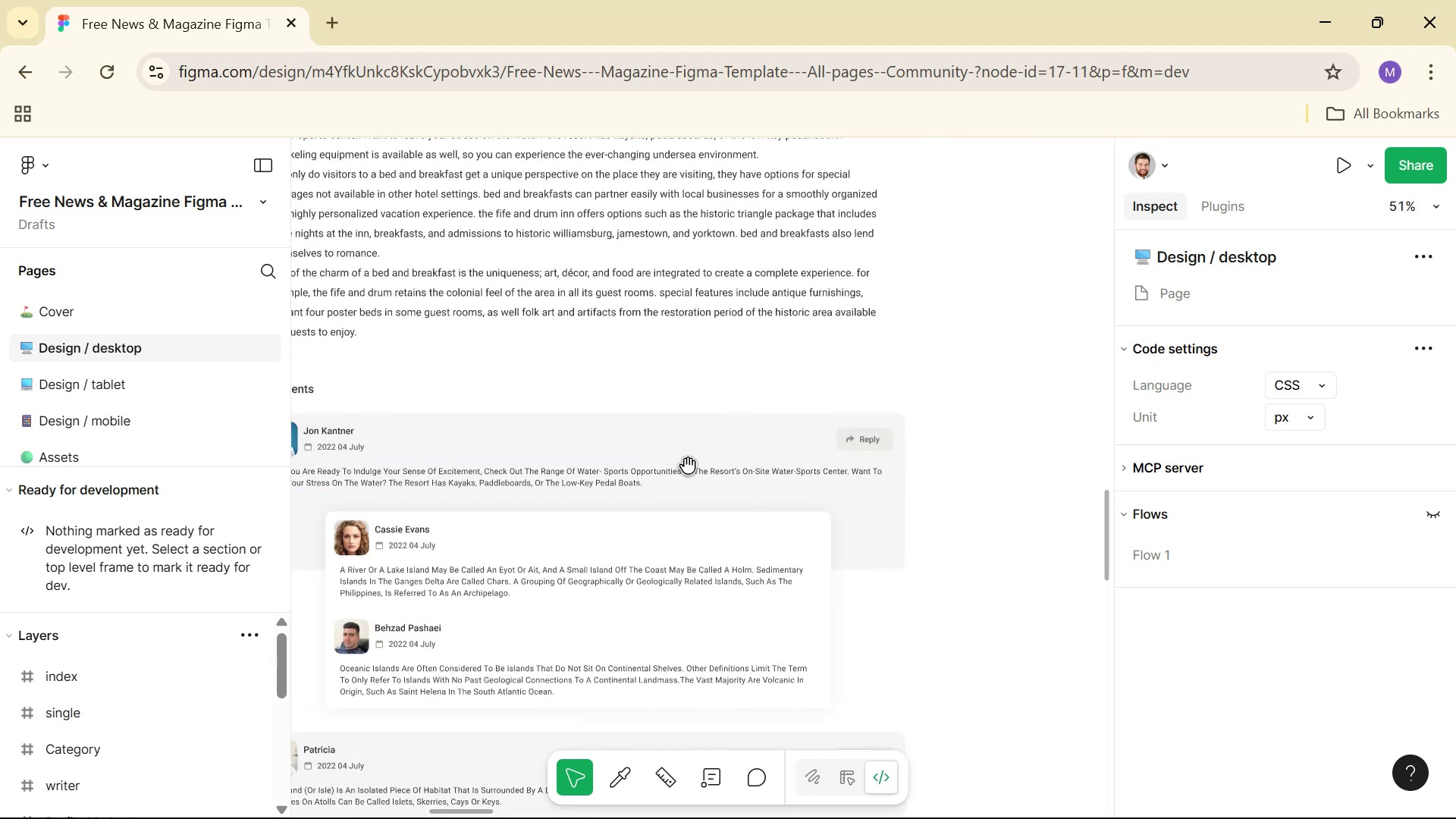 
hold_key(key=Space, duration=1.53)
 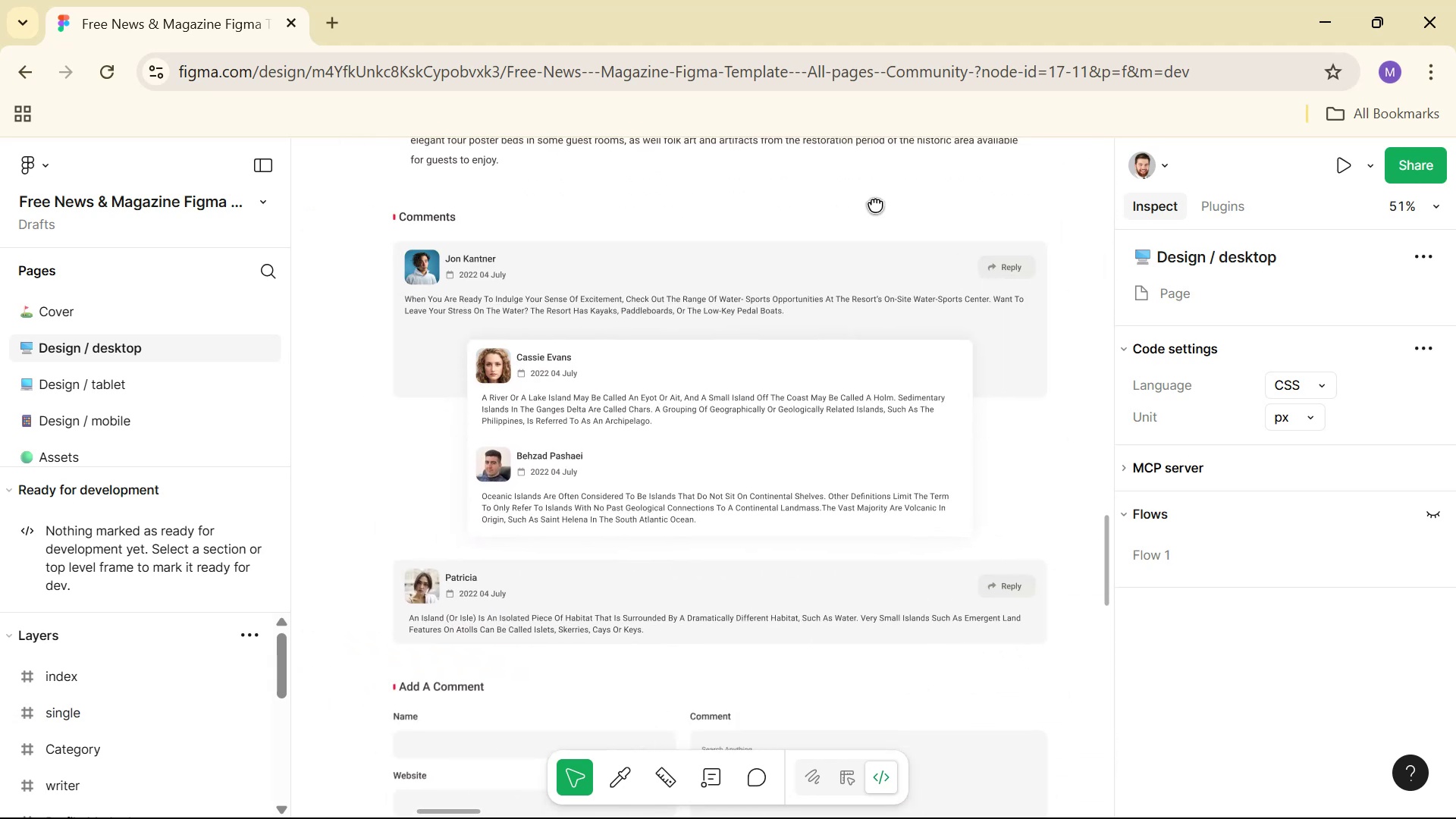 
left_click_drag(start_coordinate=[733, 375], to_coordinate=[867, 218])
 